 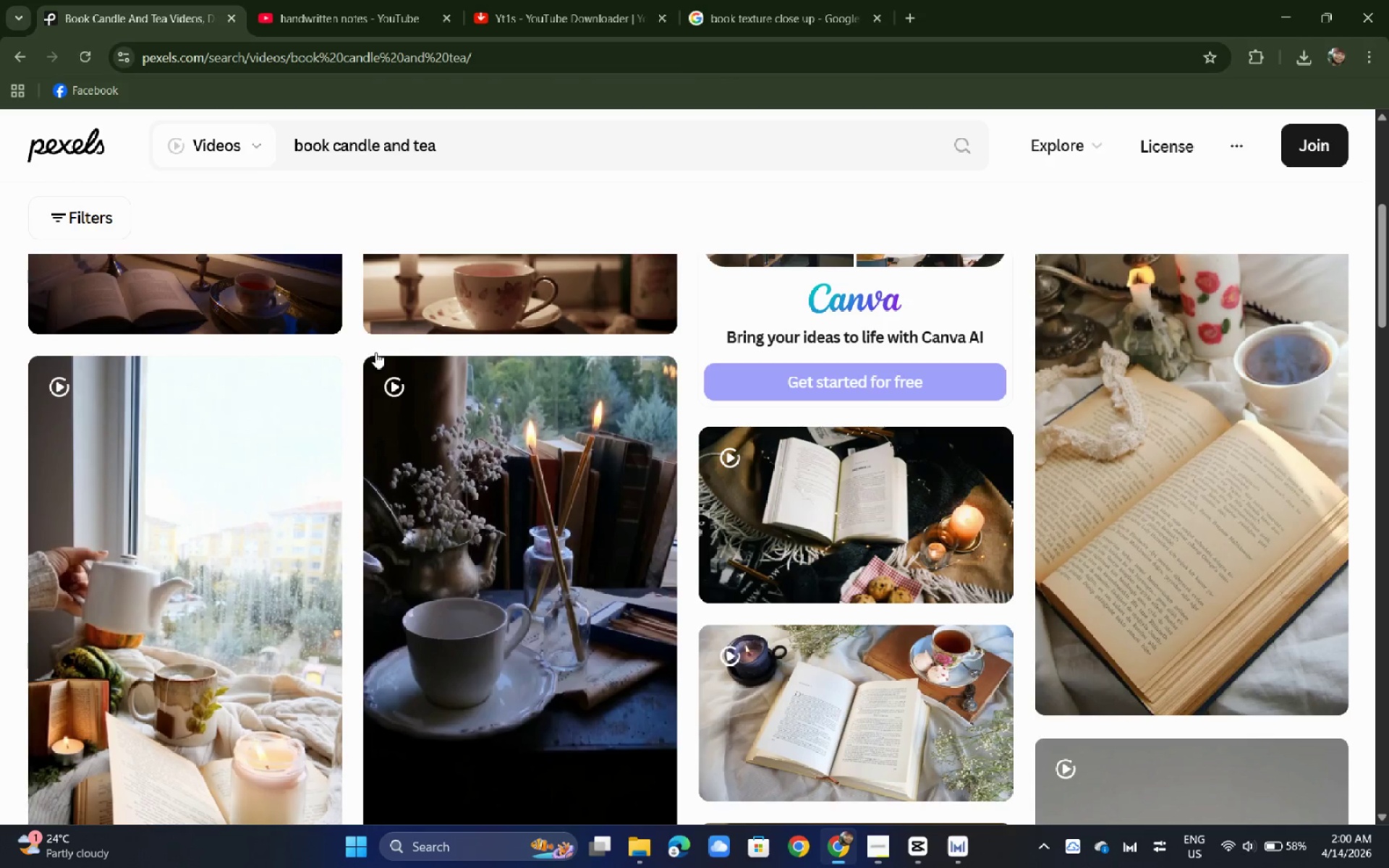 
key(Alt+Tab)
 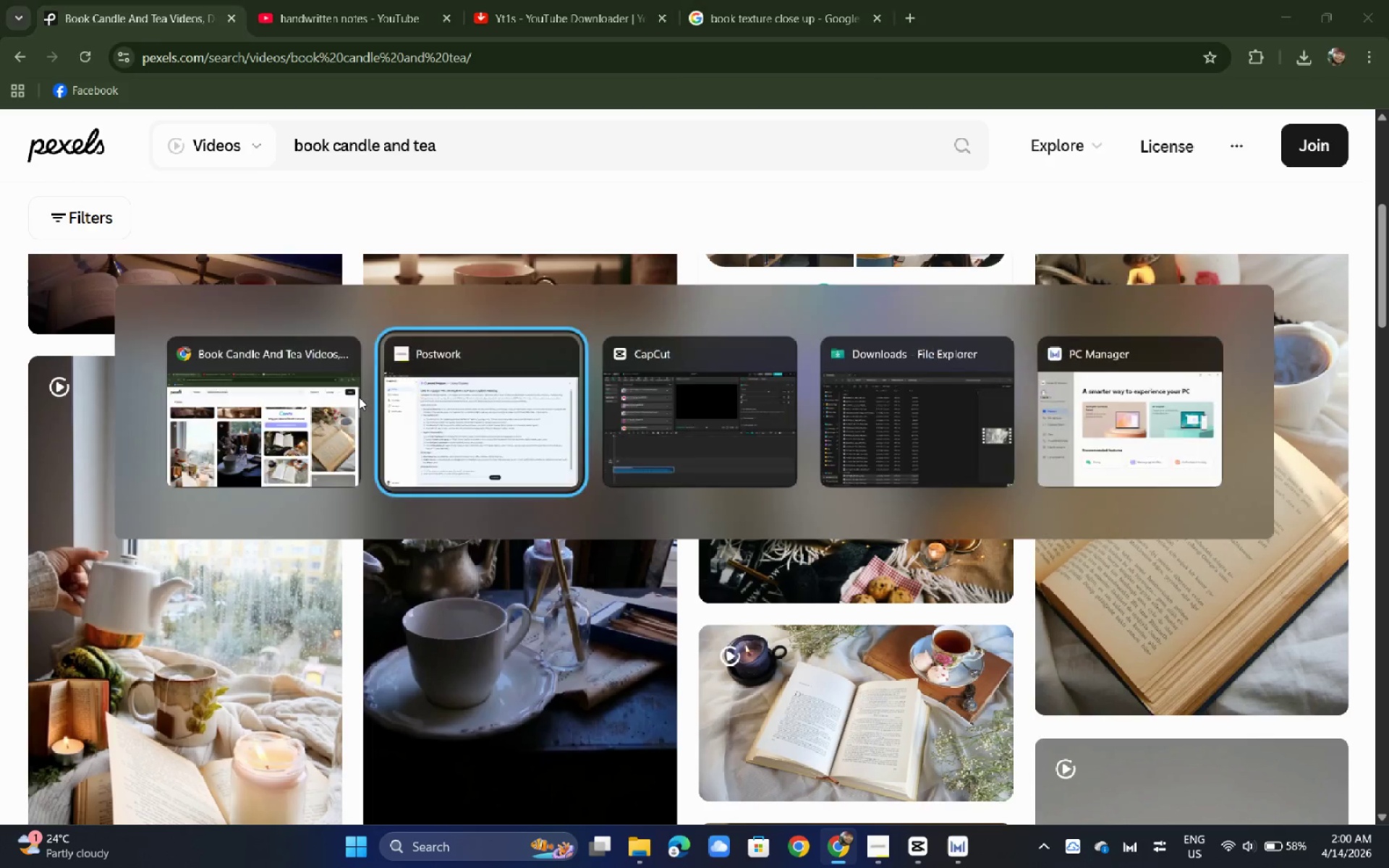 
key(Alt+Tab)
 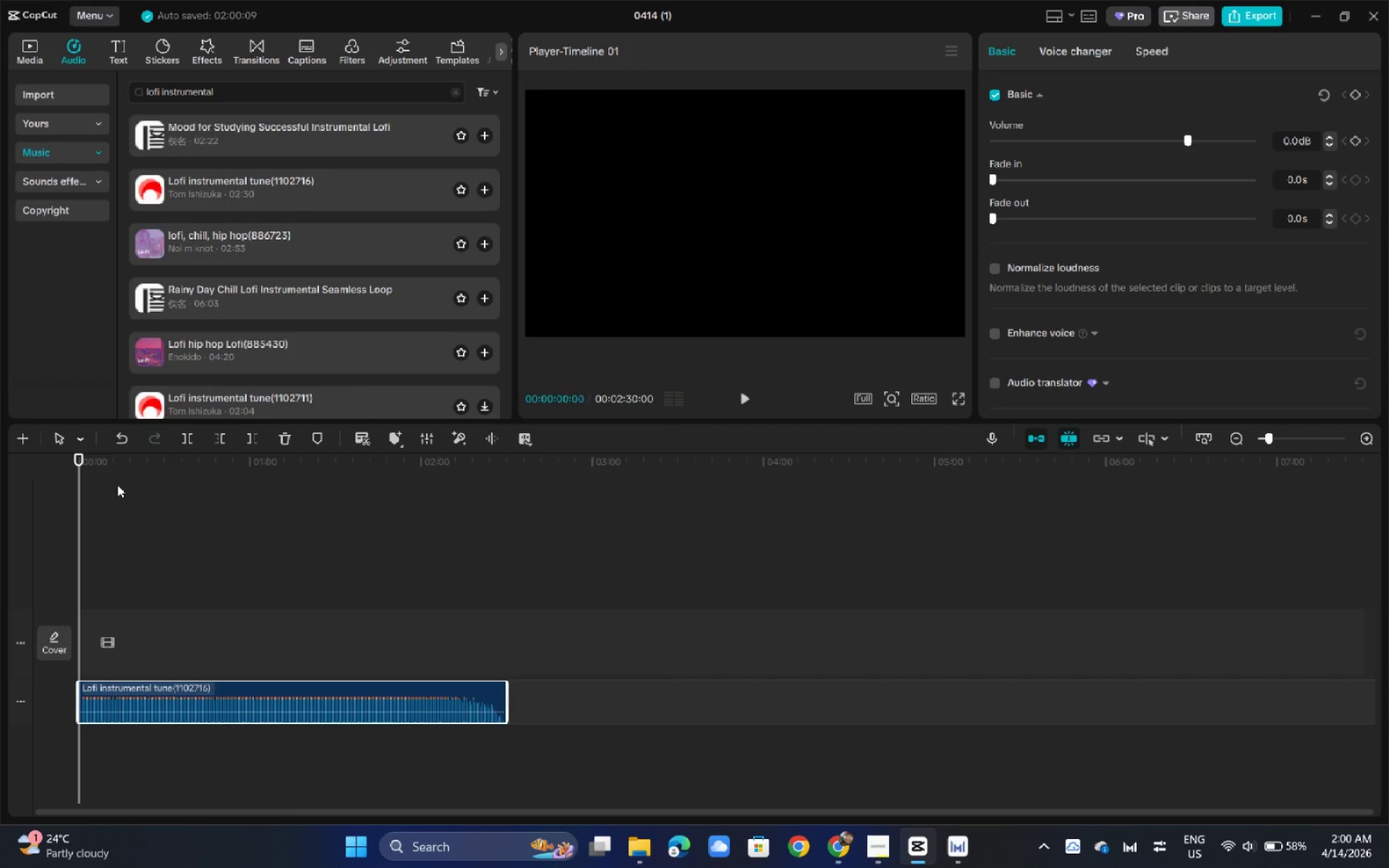 
left_click_drag(start_coordinate=[101, 479], to_coordinate=[136, 474])
 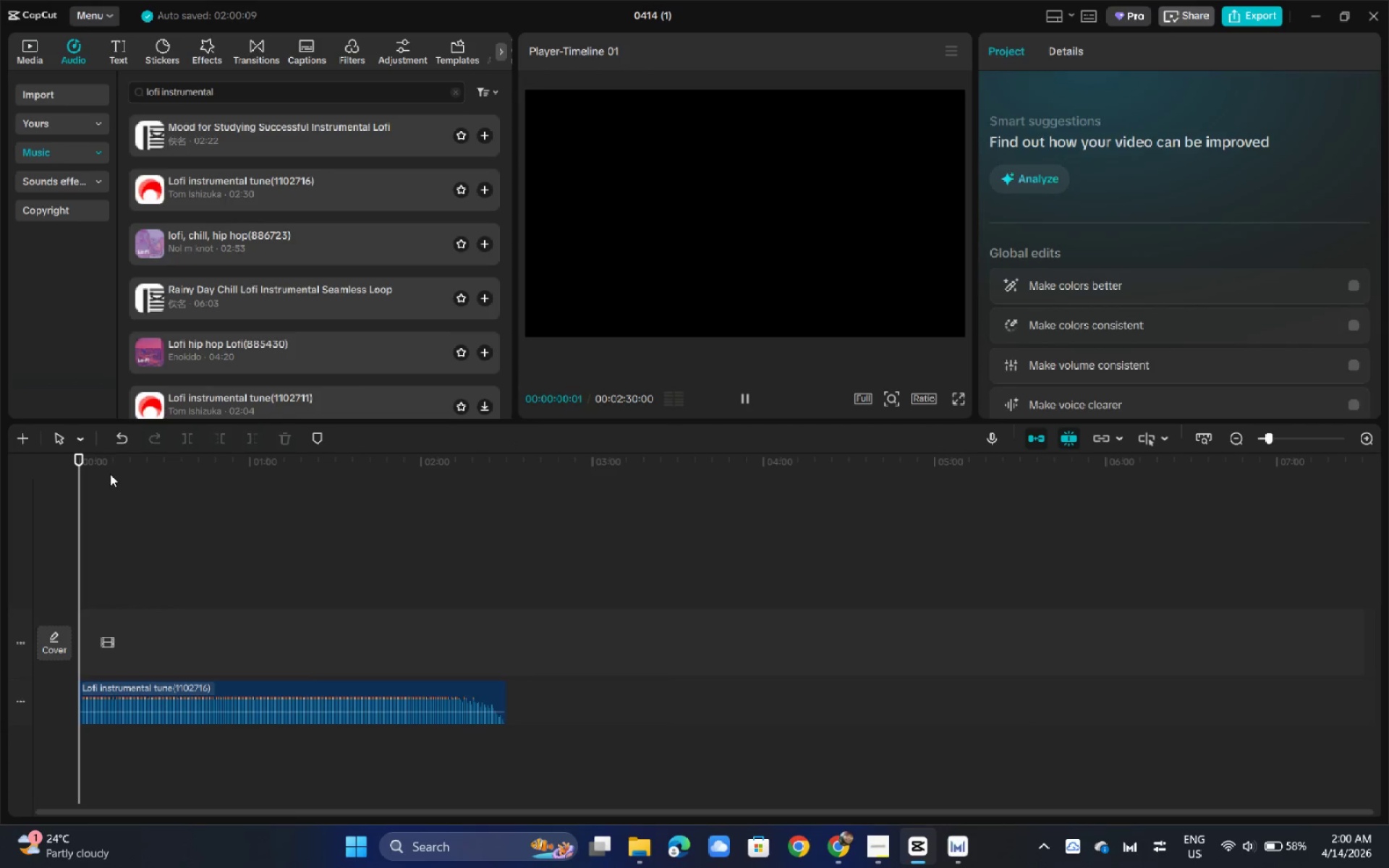 
key(Space)
 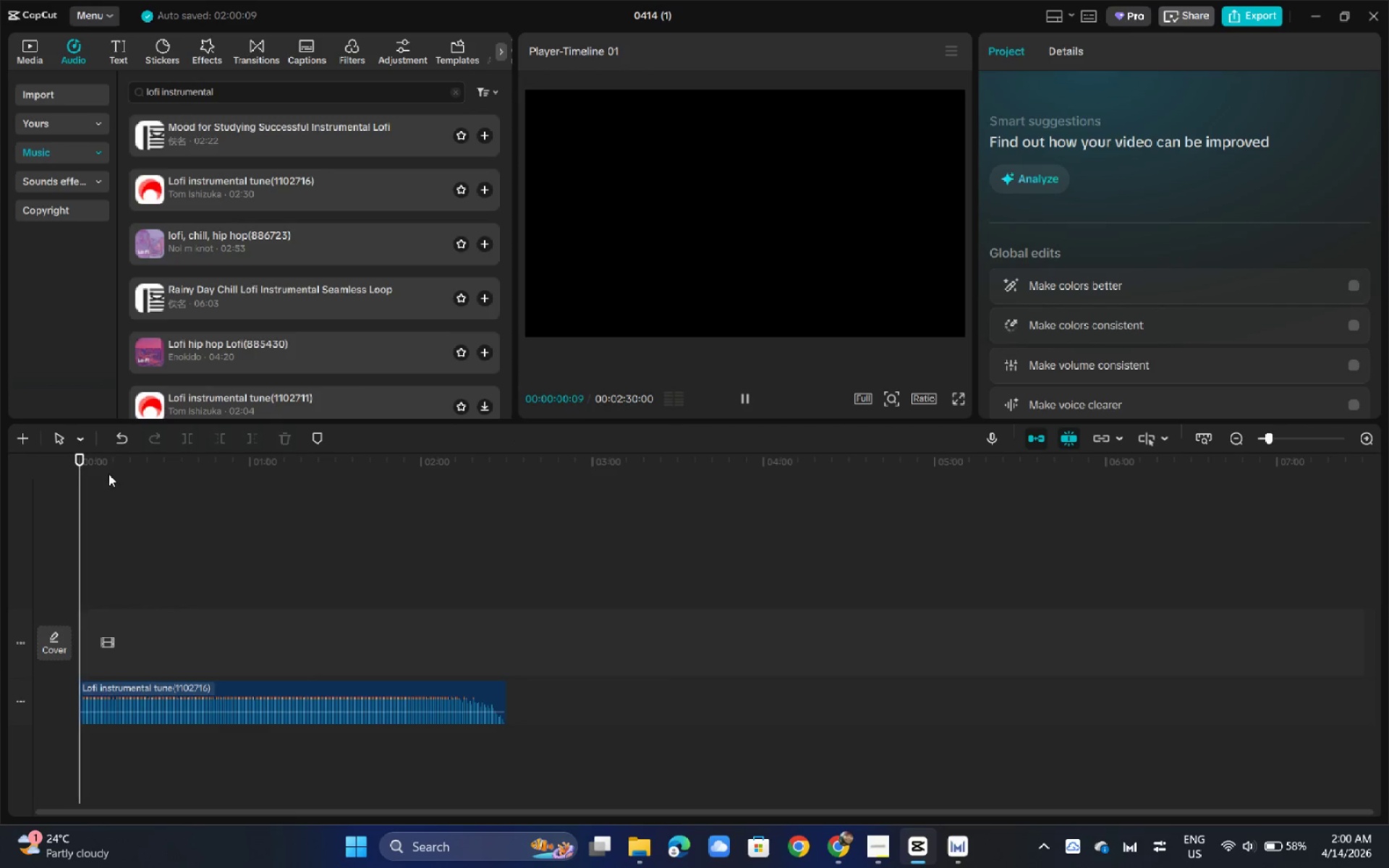 
left_click_drag(start_coordinate=[109, 474], to_coordinate=[103, 474])
 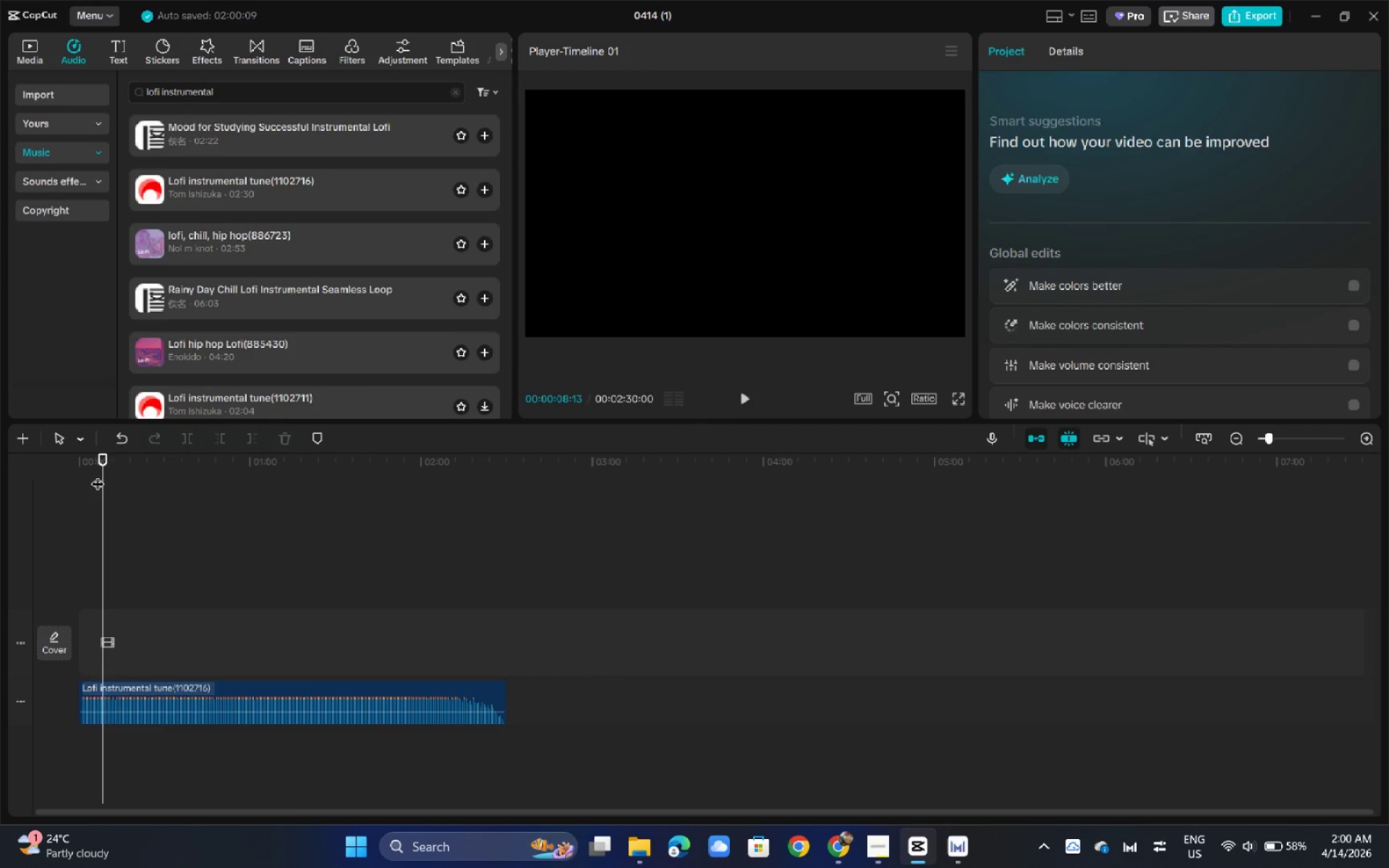 
key(Space)
 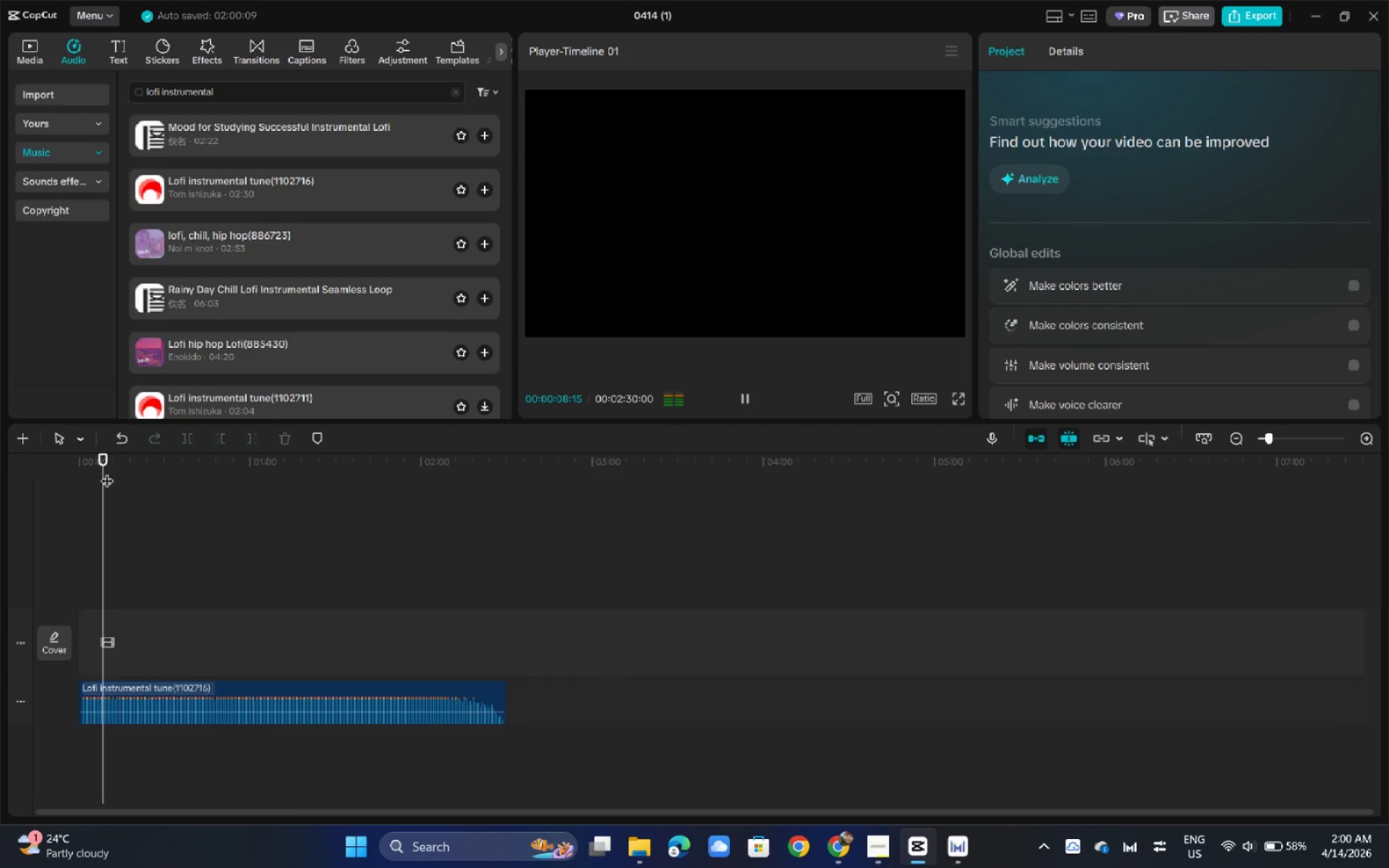 
left_click_drag(start_coordinate=[113, 472], to_coordinate=[462, 490])
 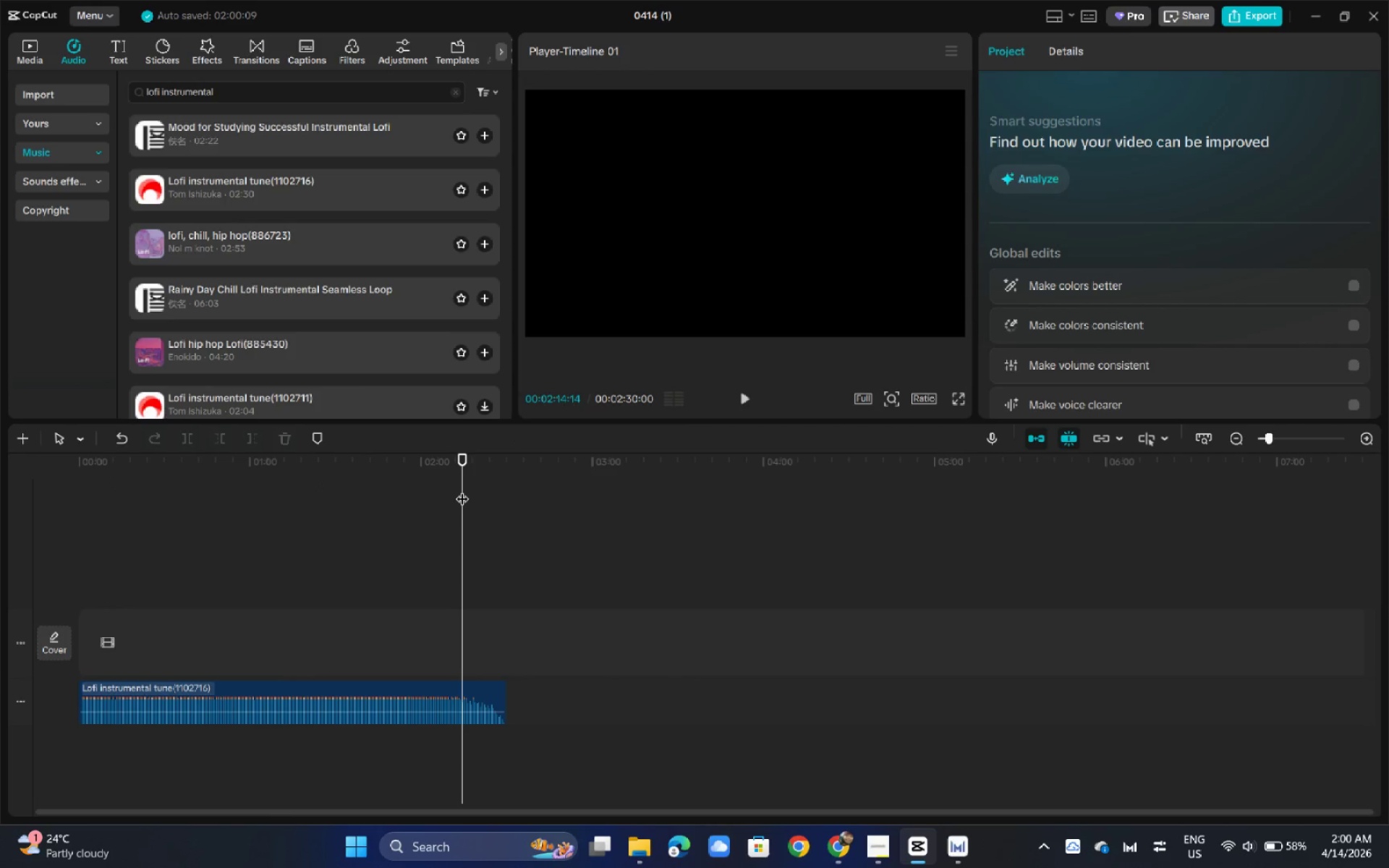 
key(Space)
 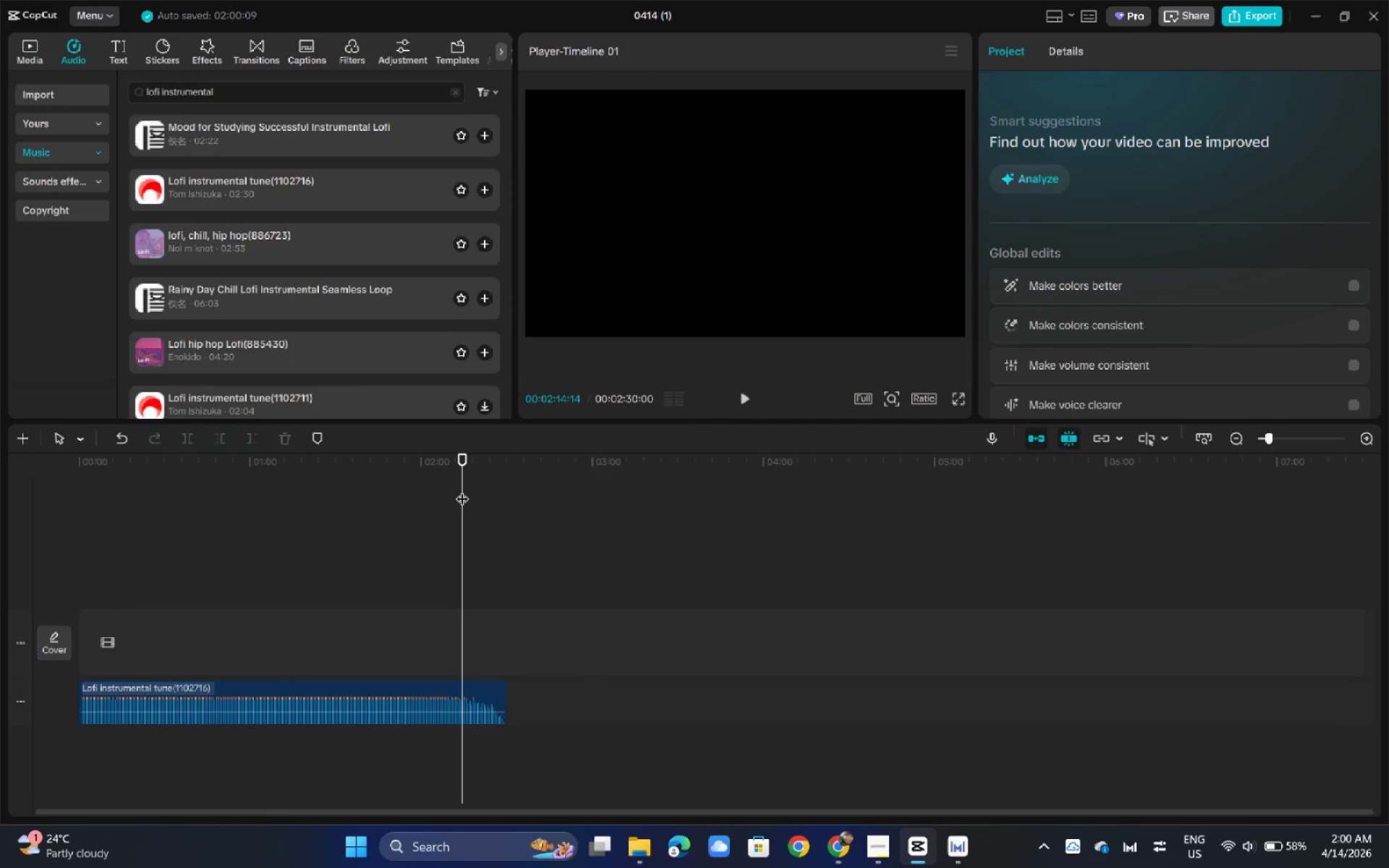 
key(Space)
 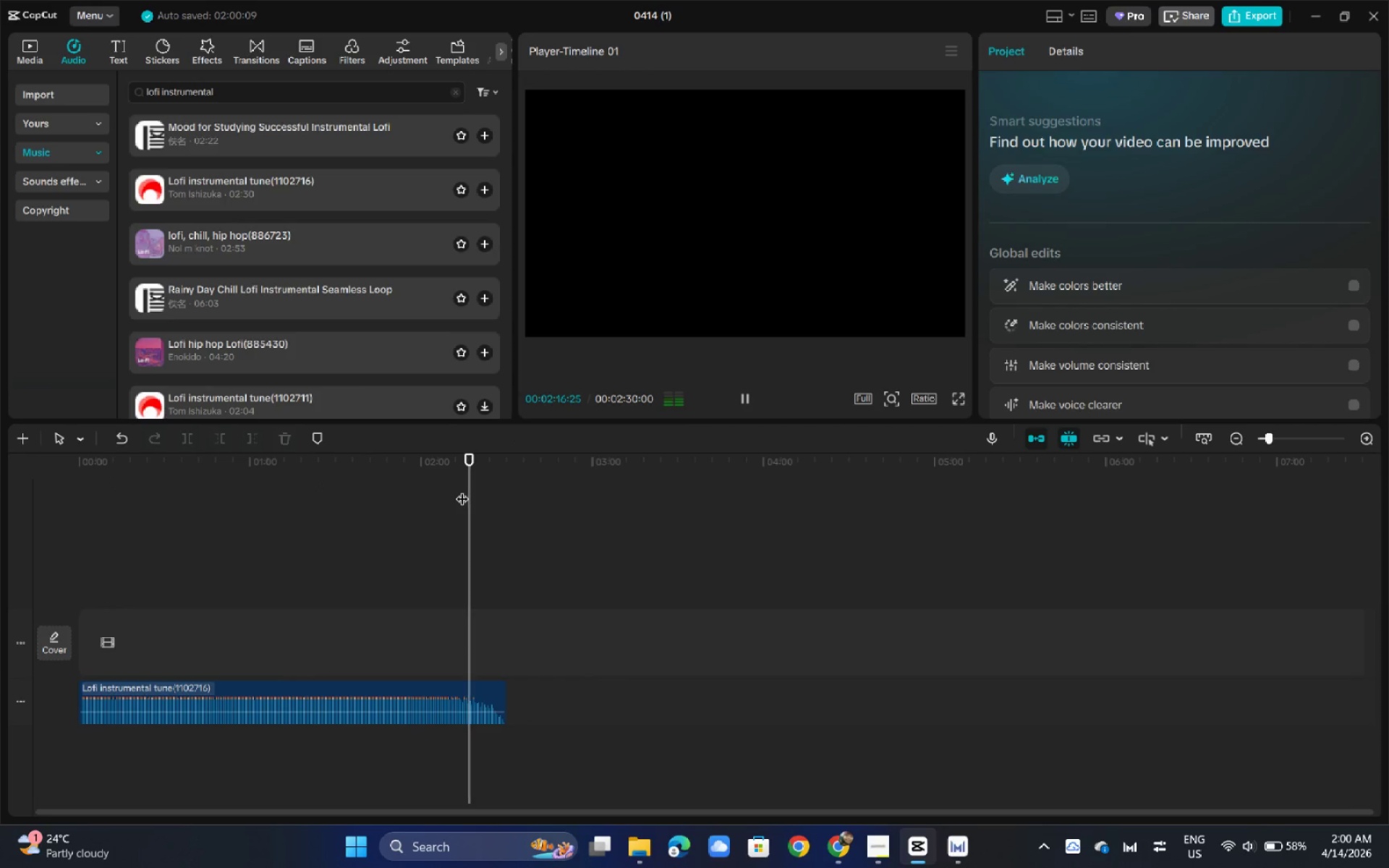 
left_click_drag(start_coordinate=[371, 467], to_coordinate=[208, 459])
 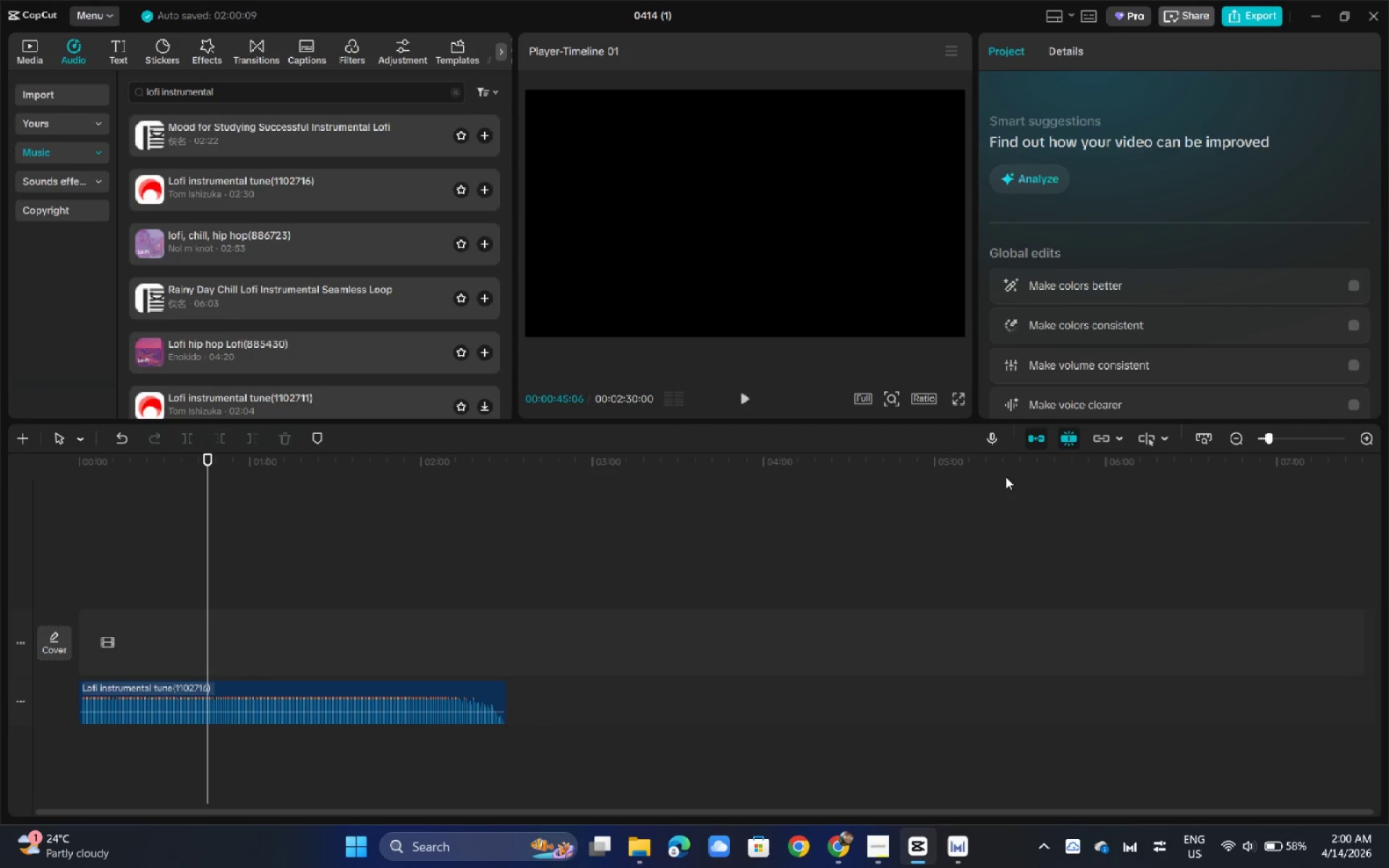 
key(ArrowLeft)
 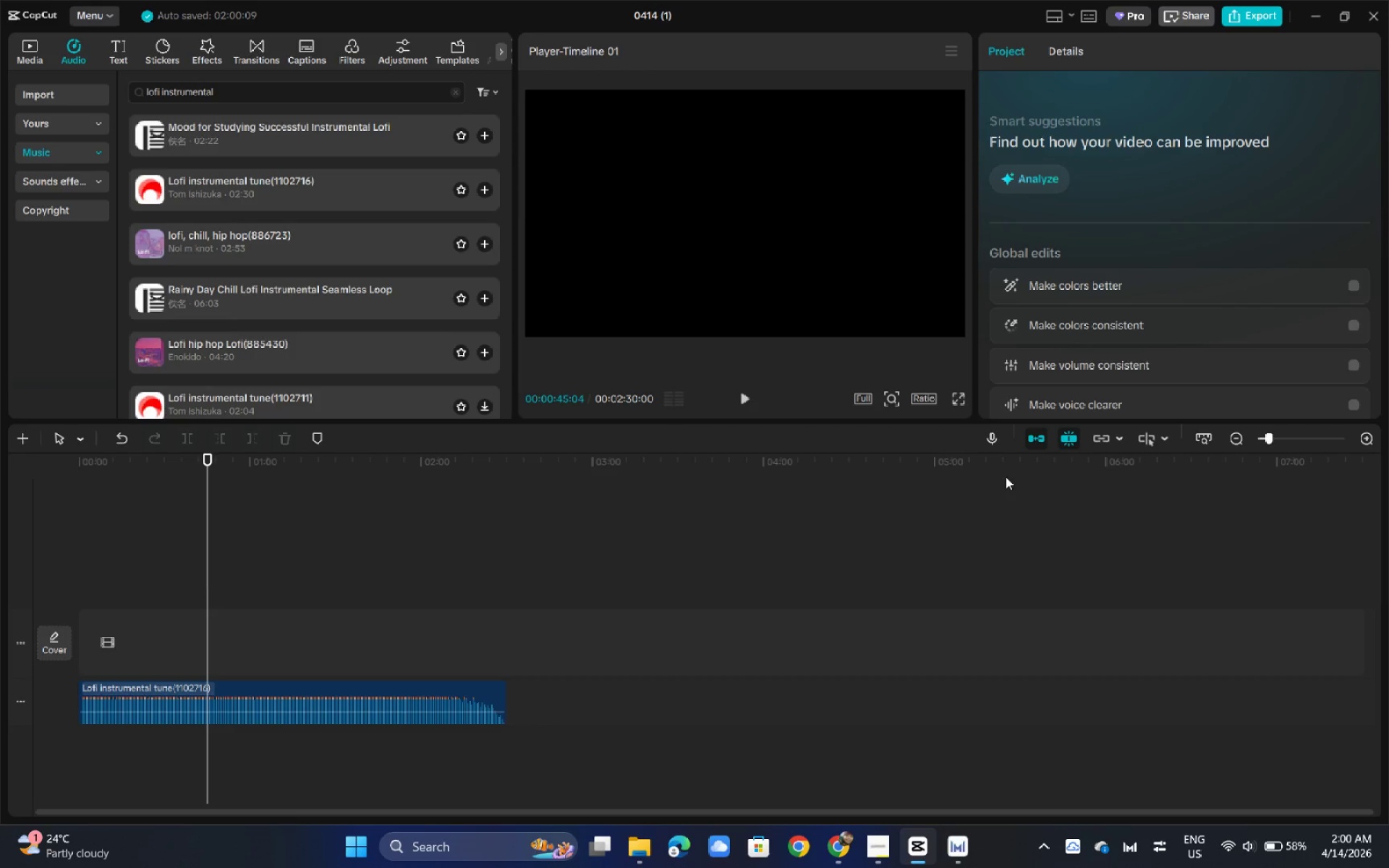 
key(ArrowLeft)
 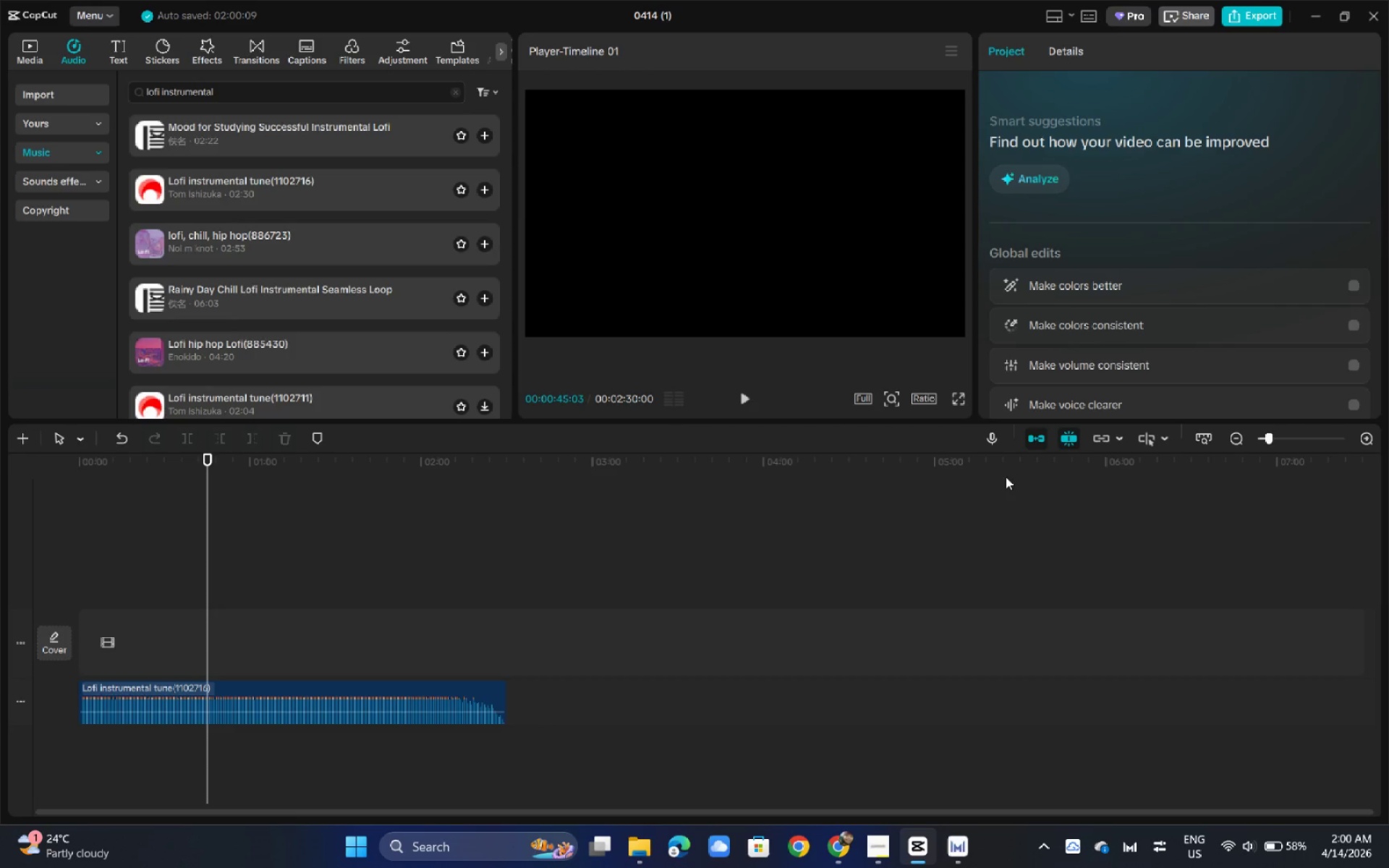 
key(ArrowLeft)
 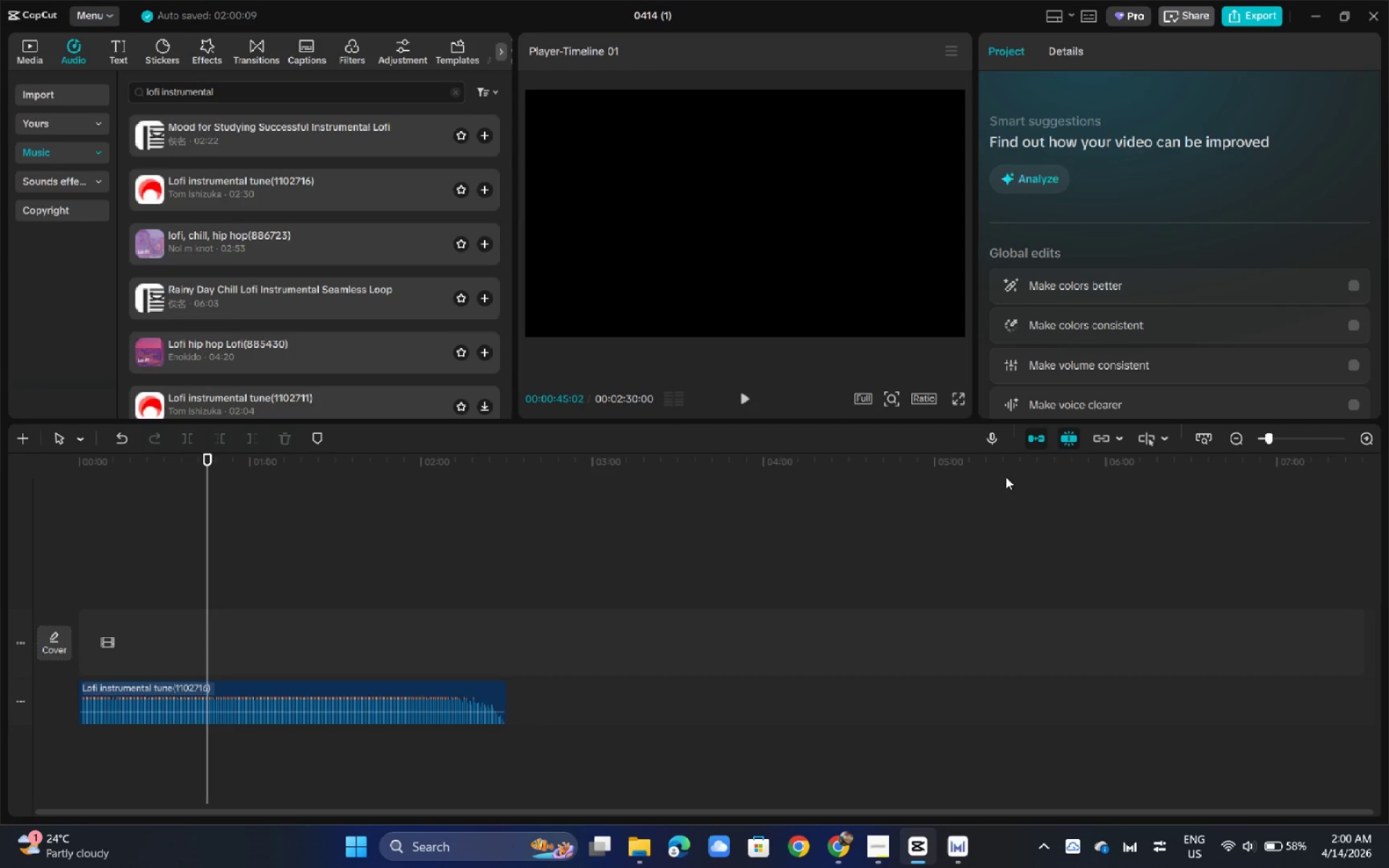 
key(ArrowLeft)
 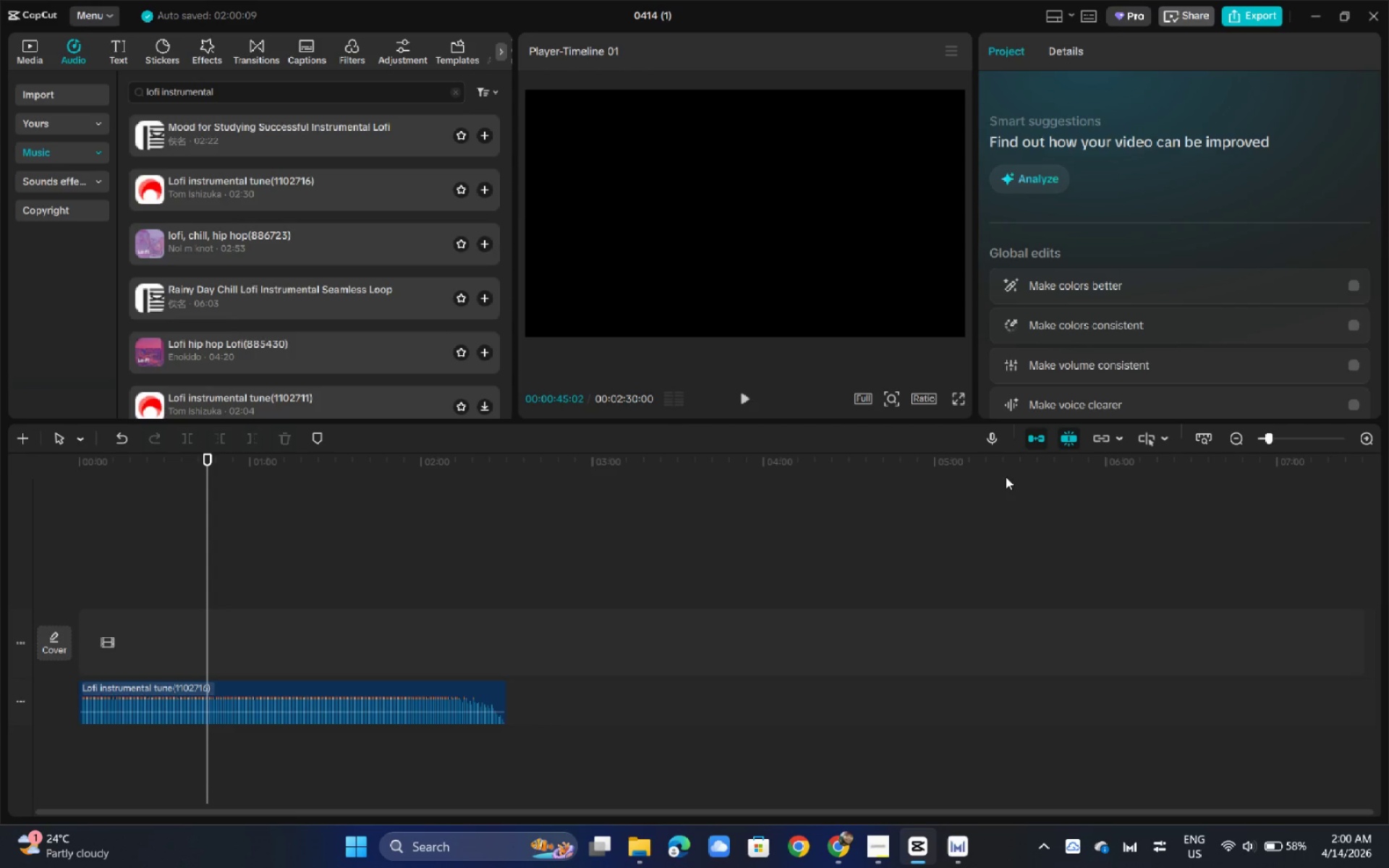 
key(ArrowLeft)
 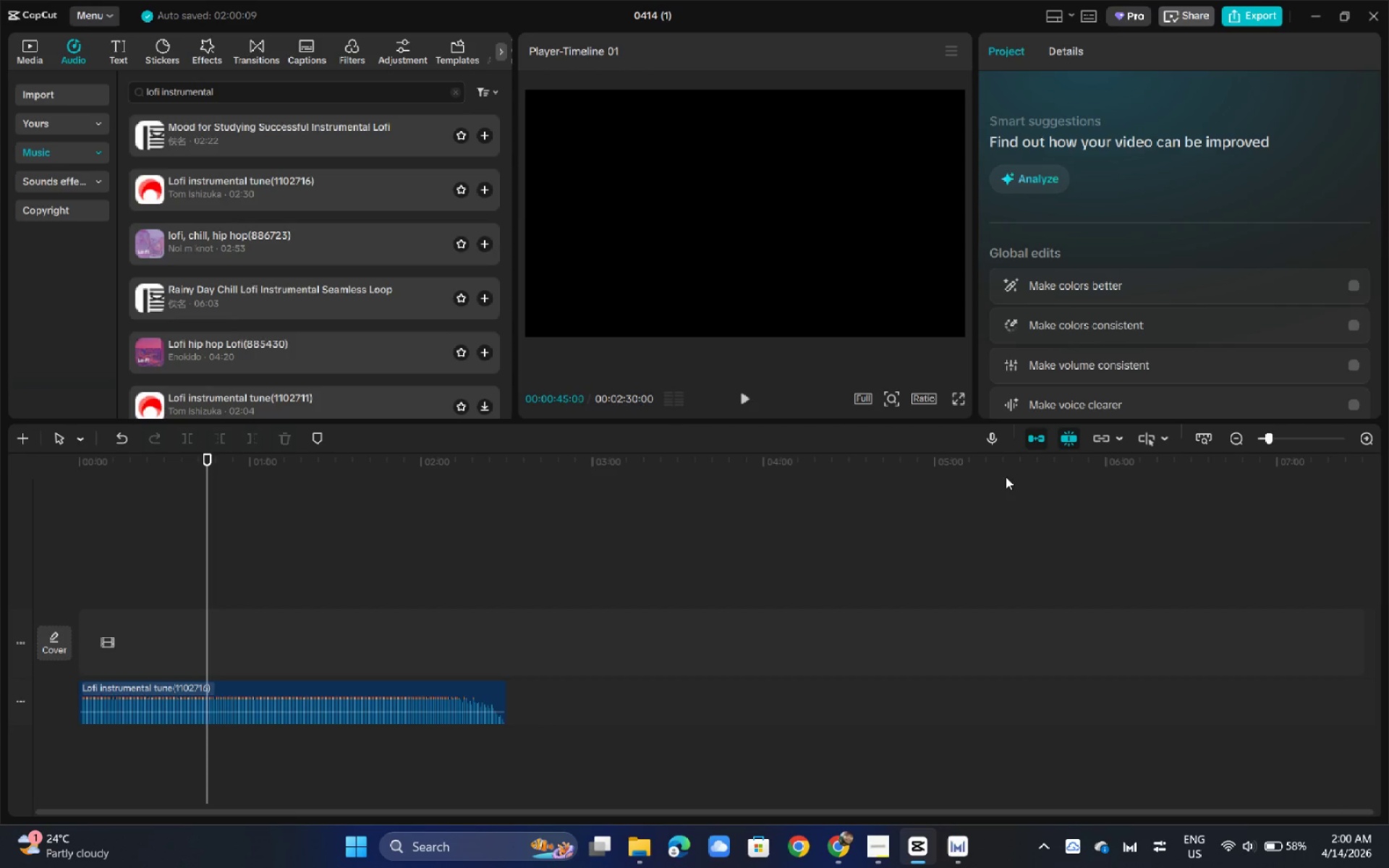 
key(ArrowLeft)
 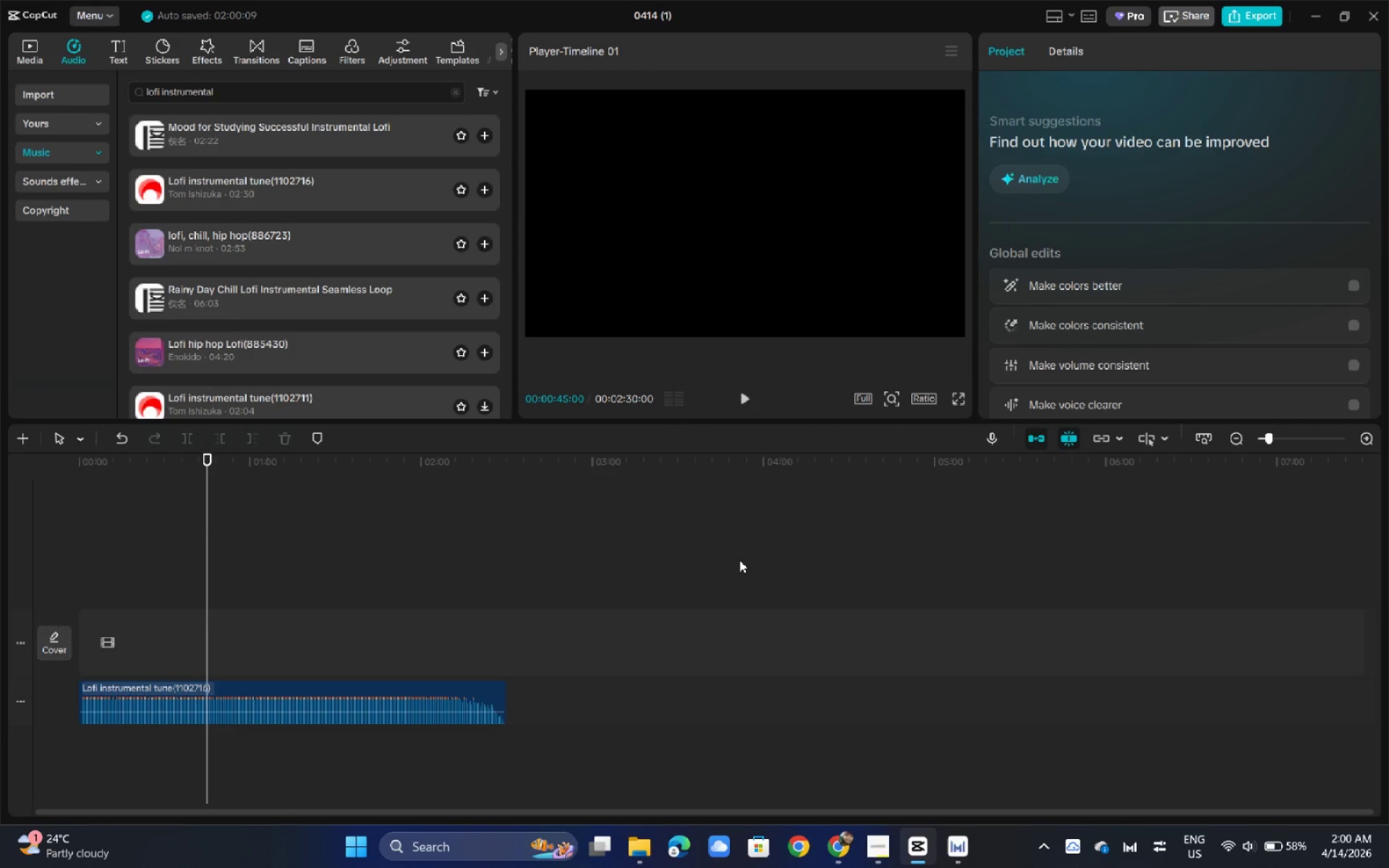 
key(Control+B)
 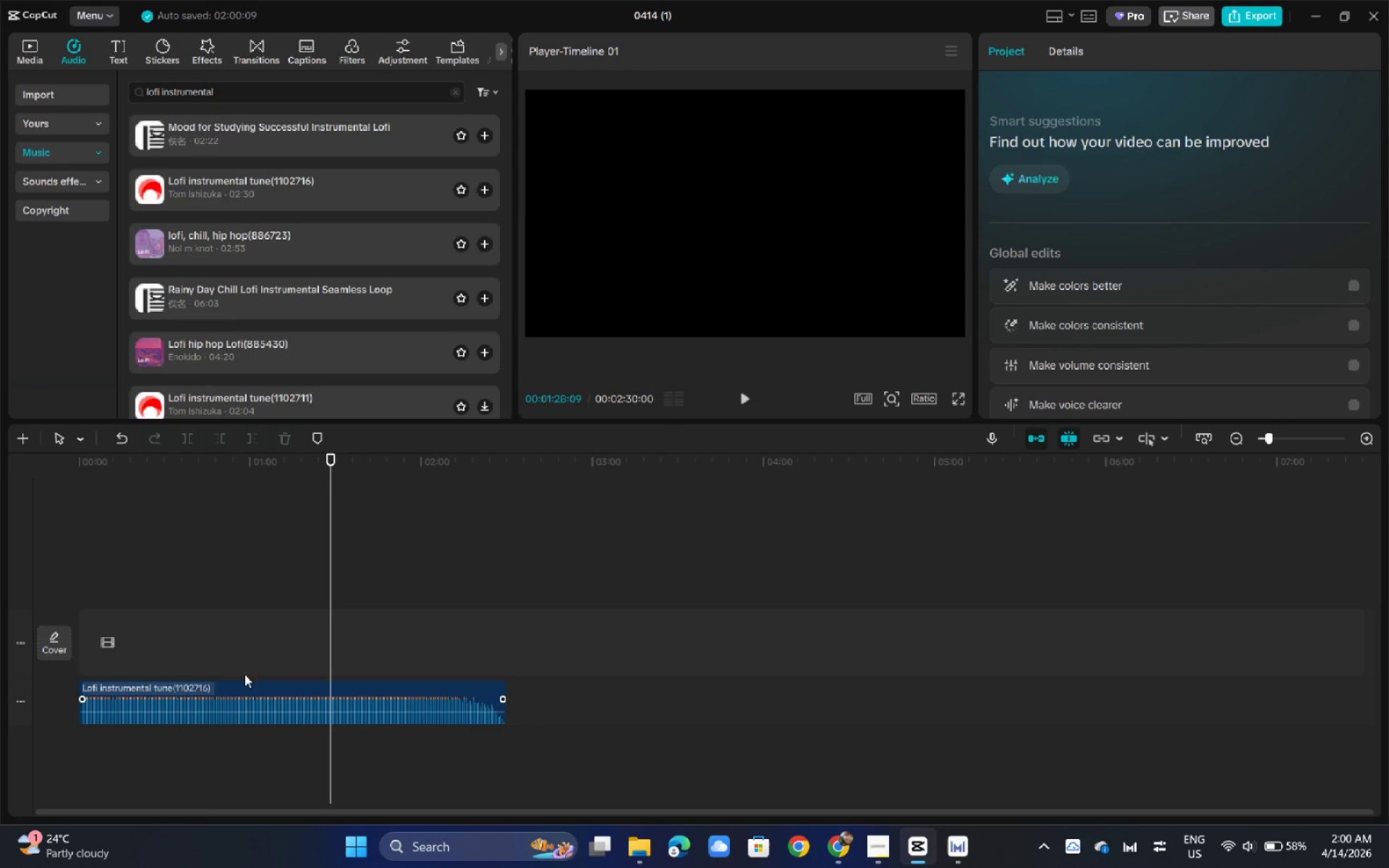 
left_click([233, 489])
 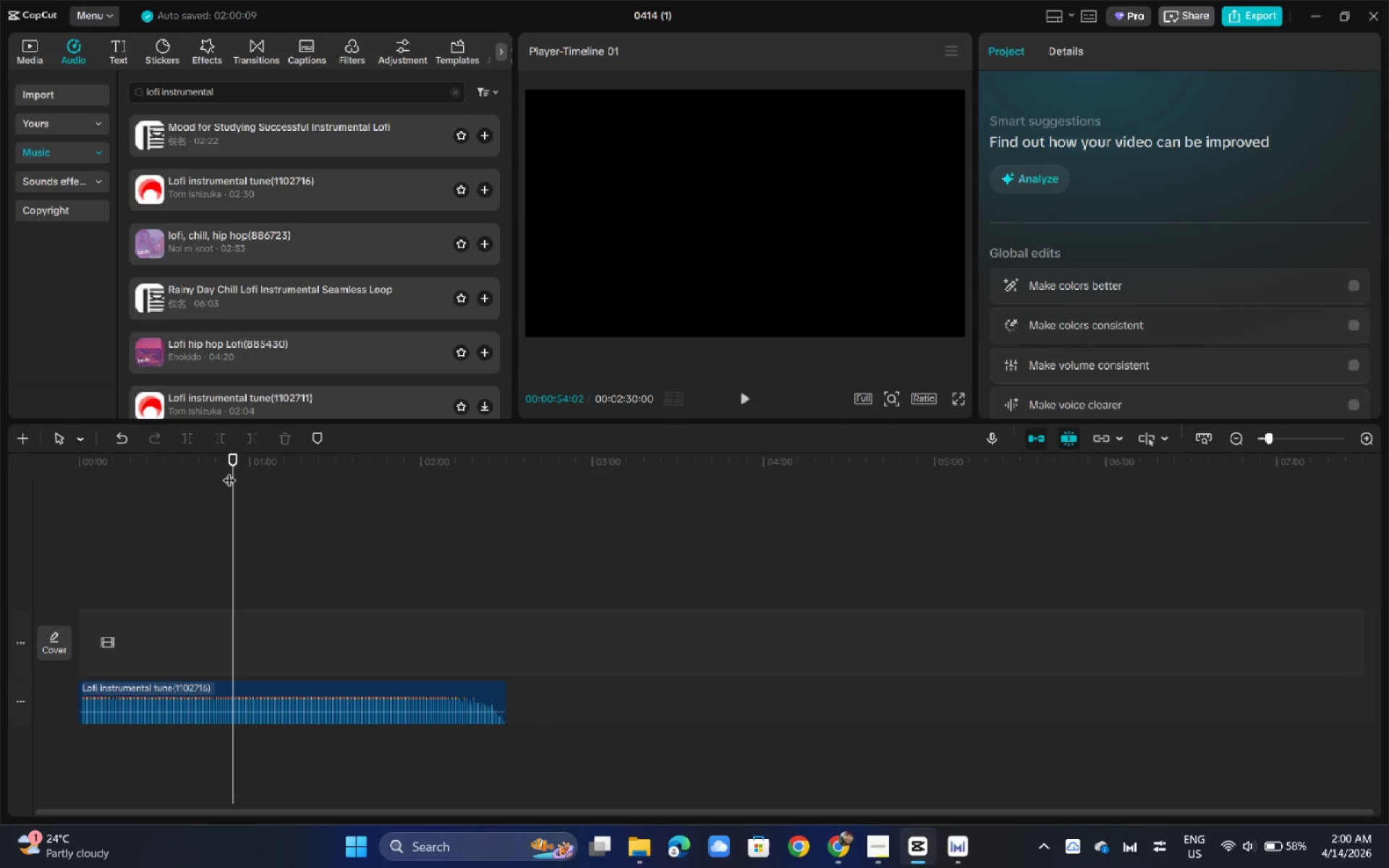 
left_click_drag(start_coordinate=[229, 471], to_coordinate=[208, 472])
 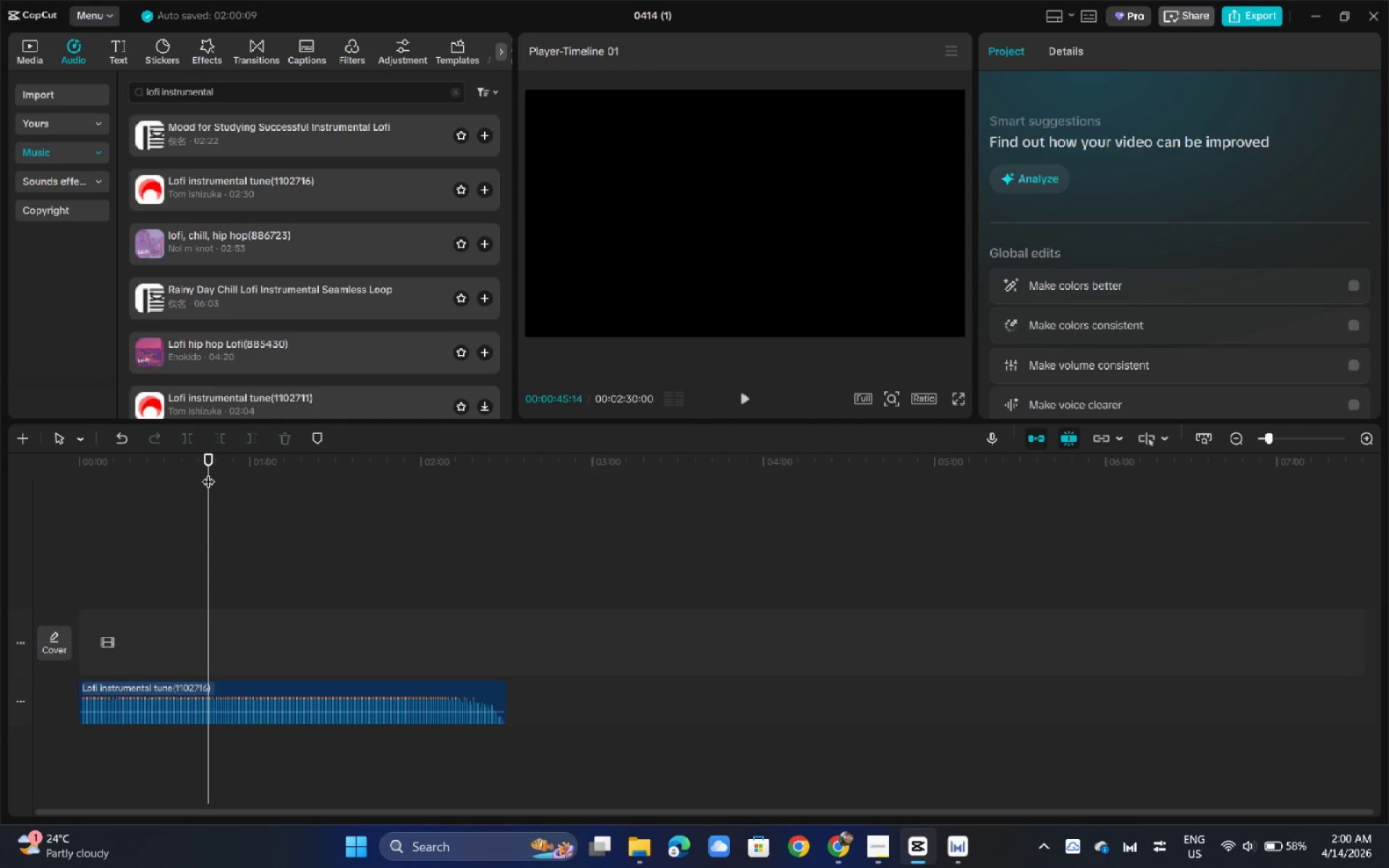 
key(ArrowLeft)
 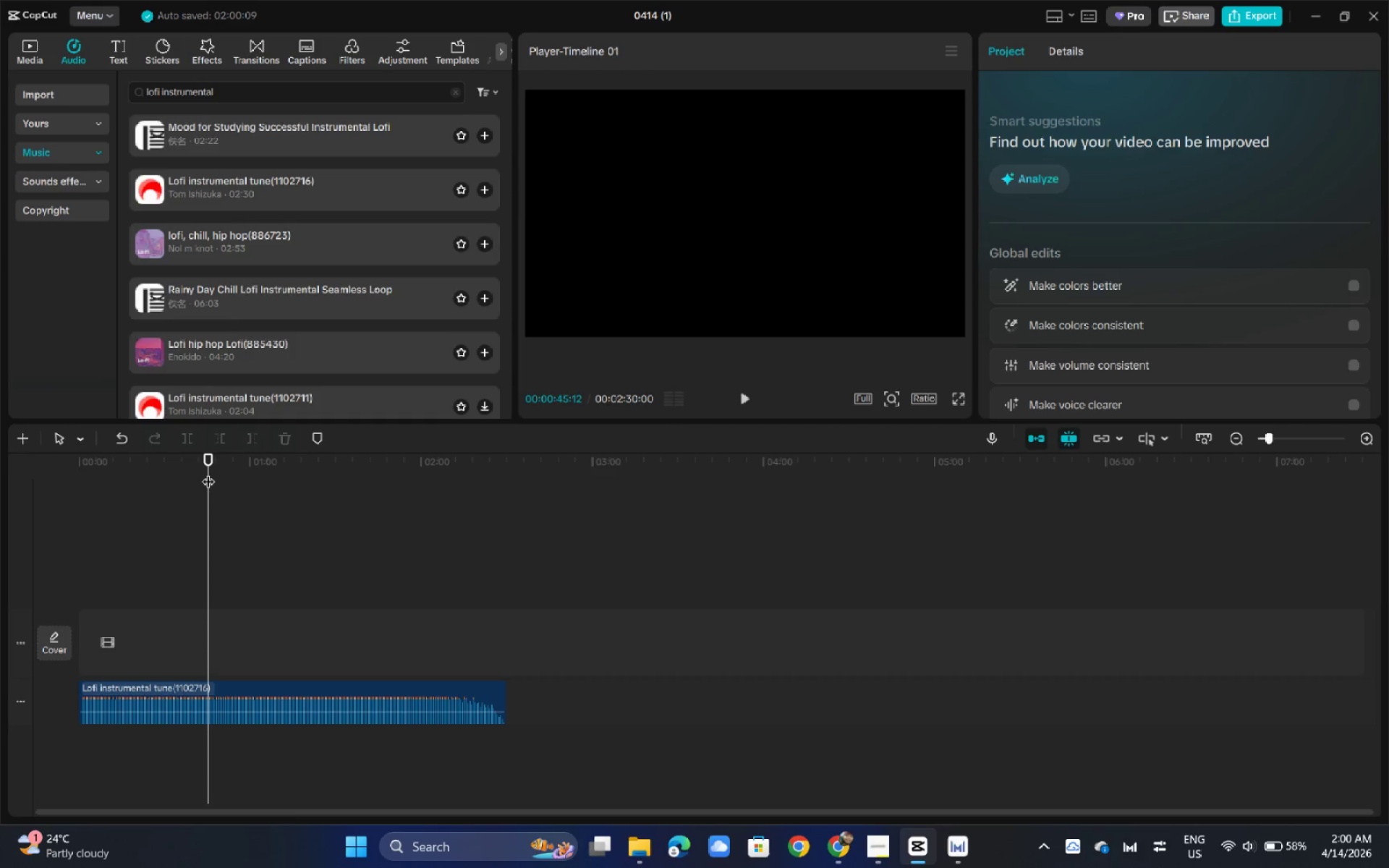 
key(ArrowLeft)
 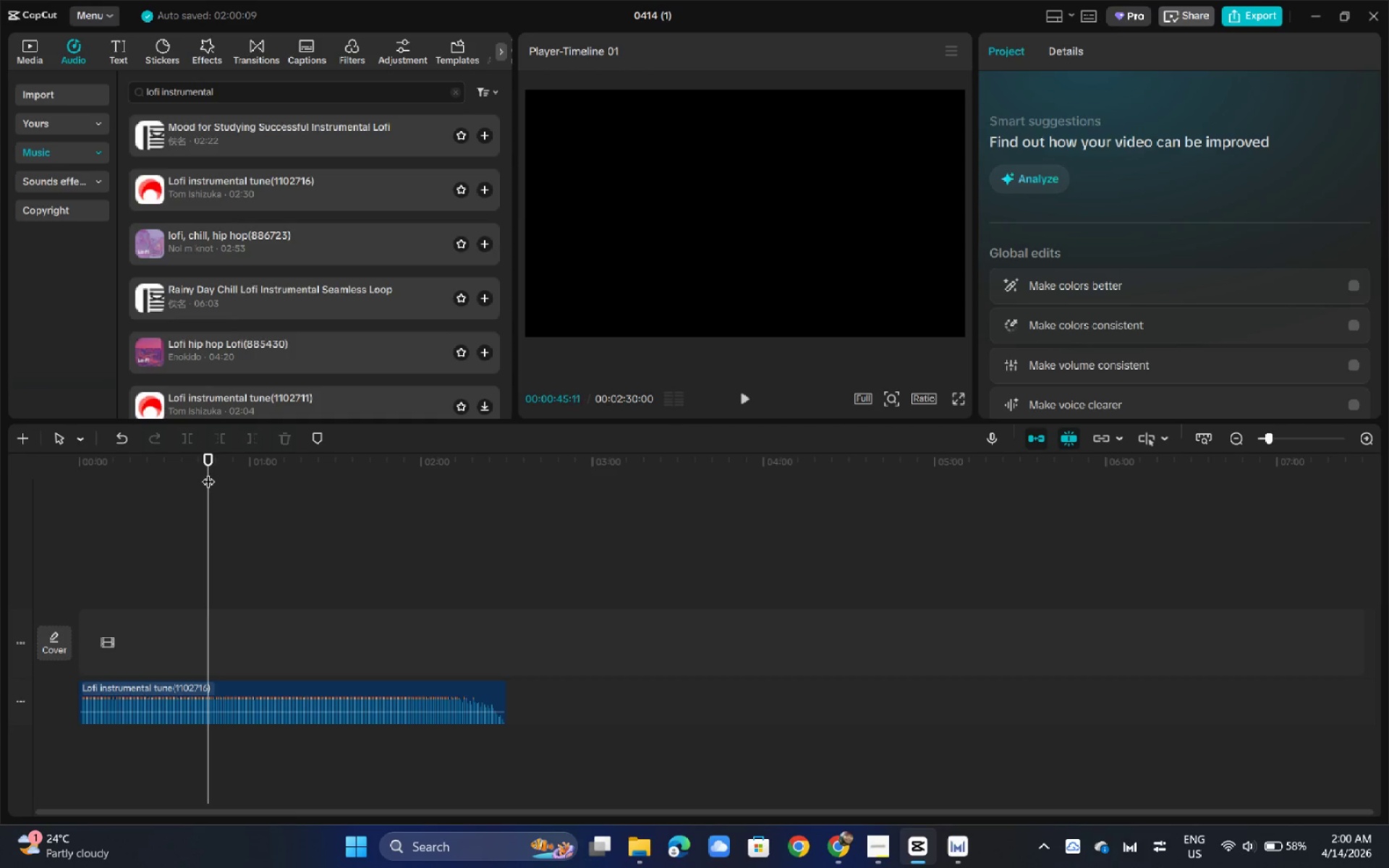 
key(ArrowLeft)
 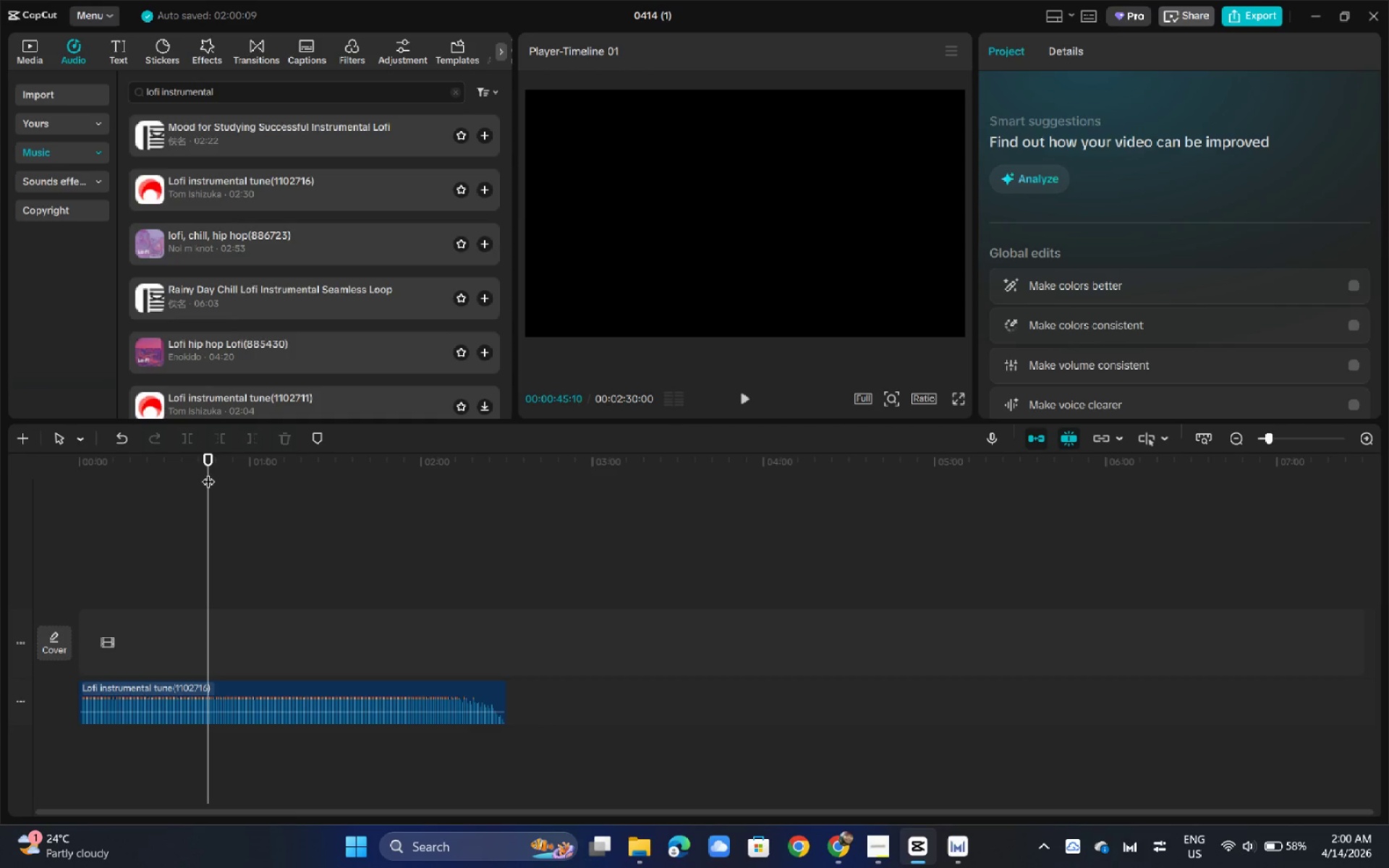 
key(ArrowLeft)
 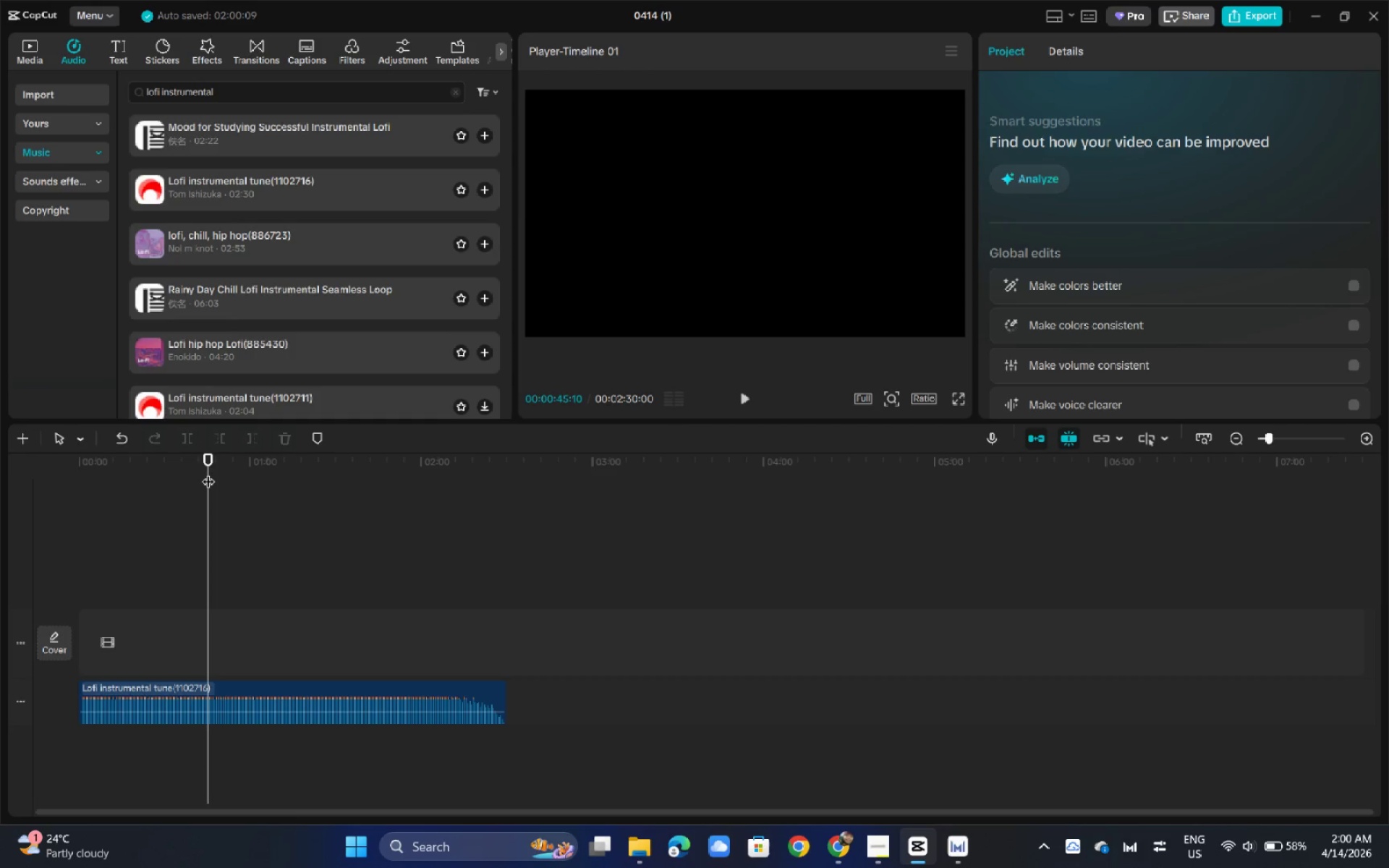 
key(ArrowLeft)
 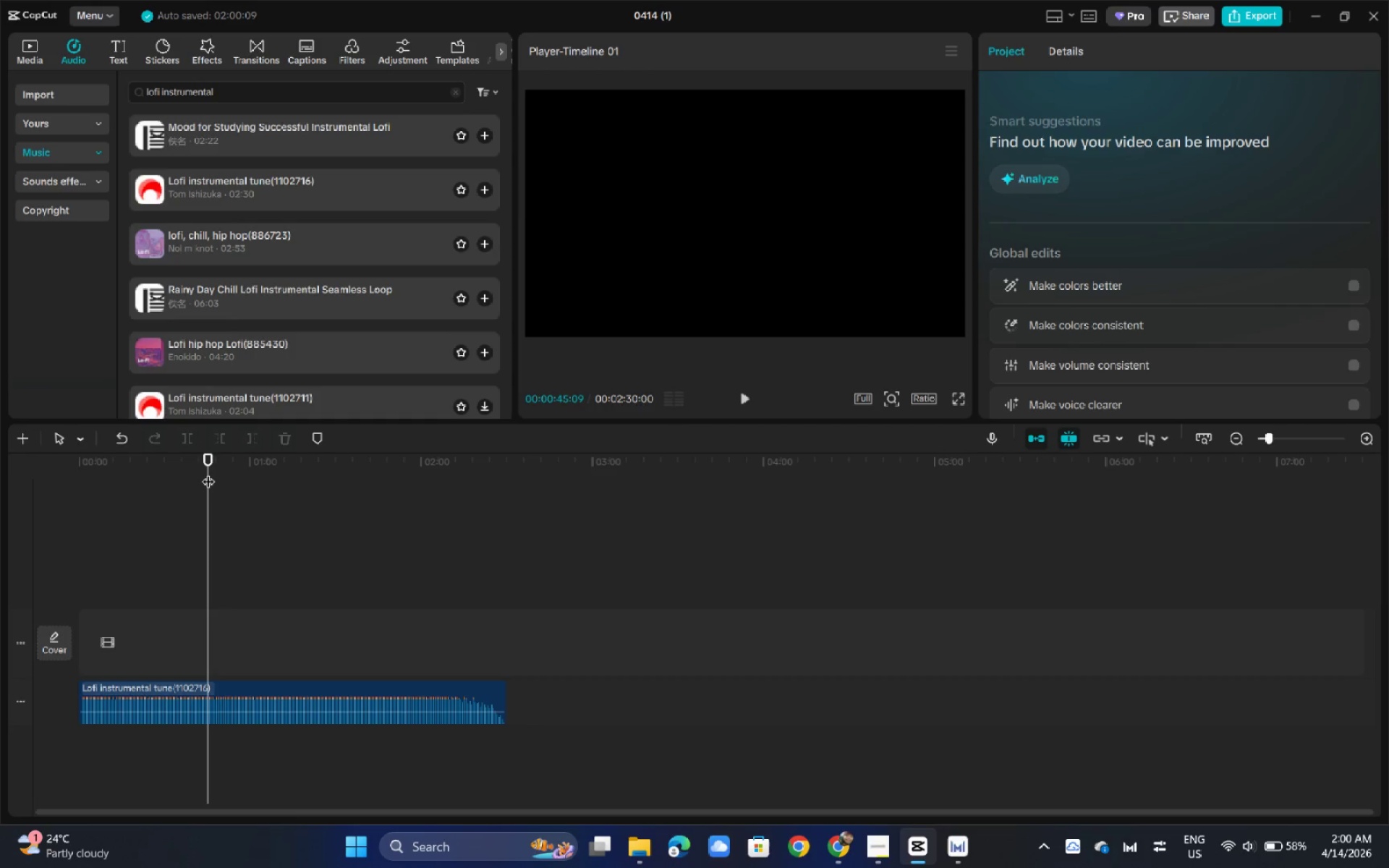 
key(ArrowLeft)
 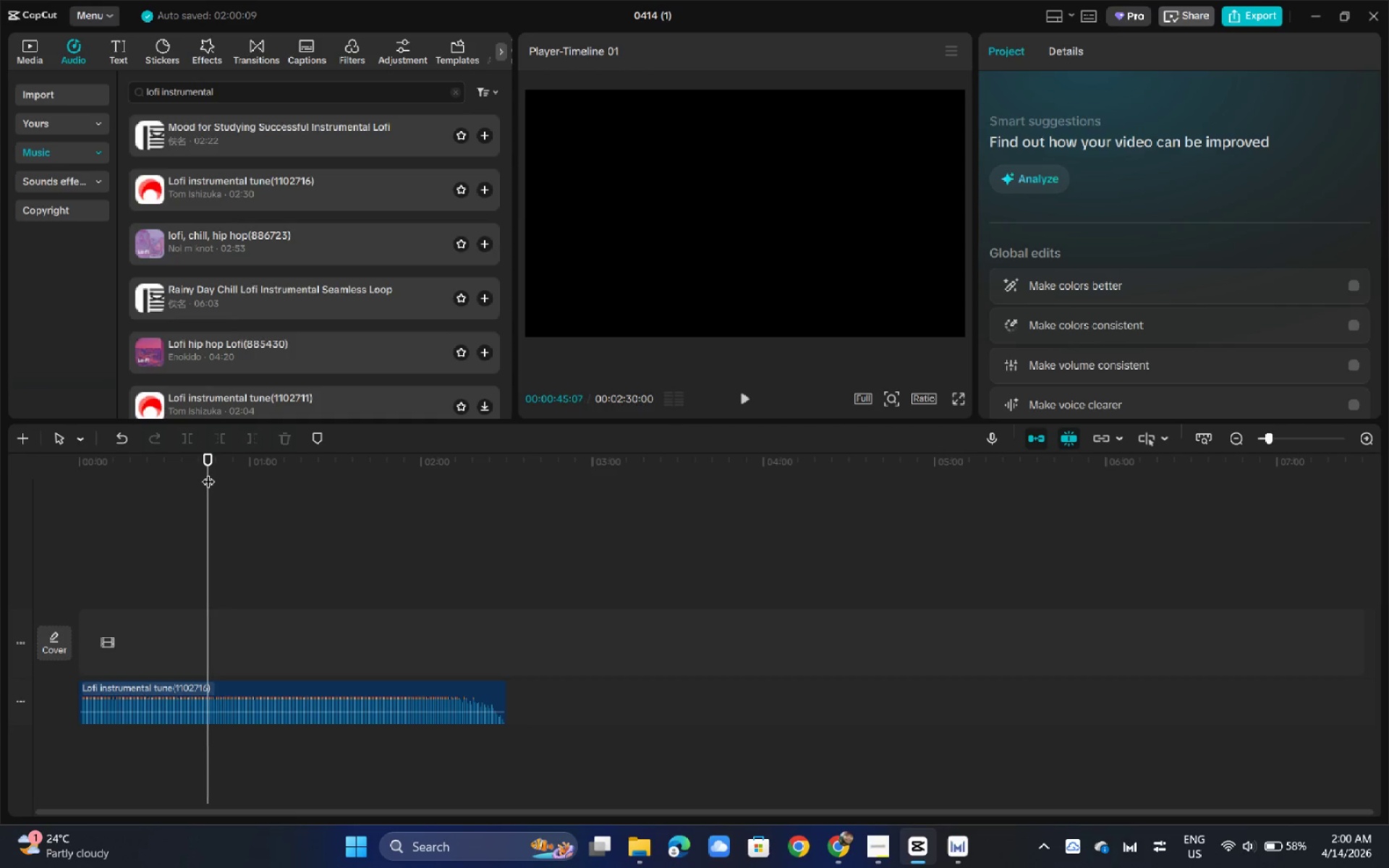 
key(ArrowLeft)
 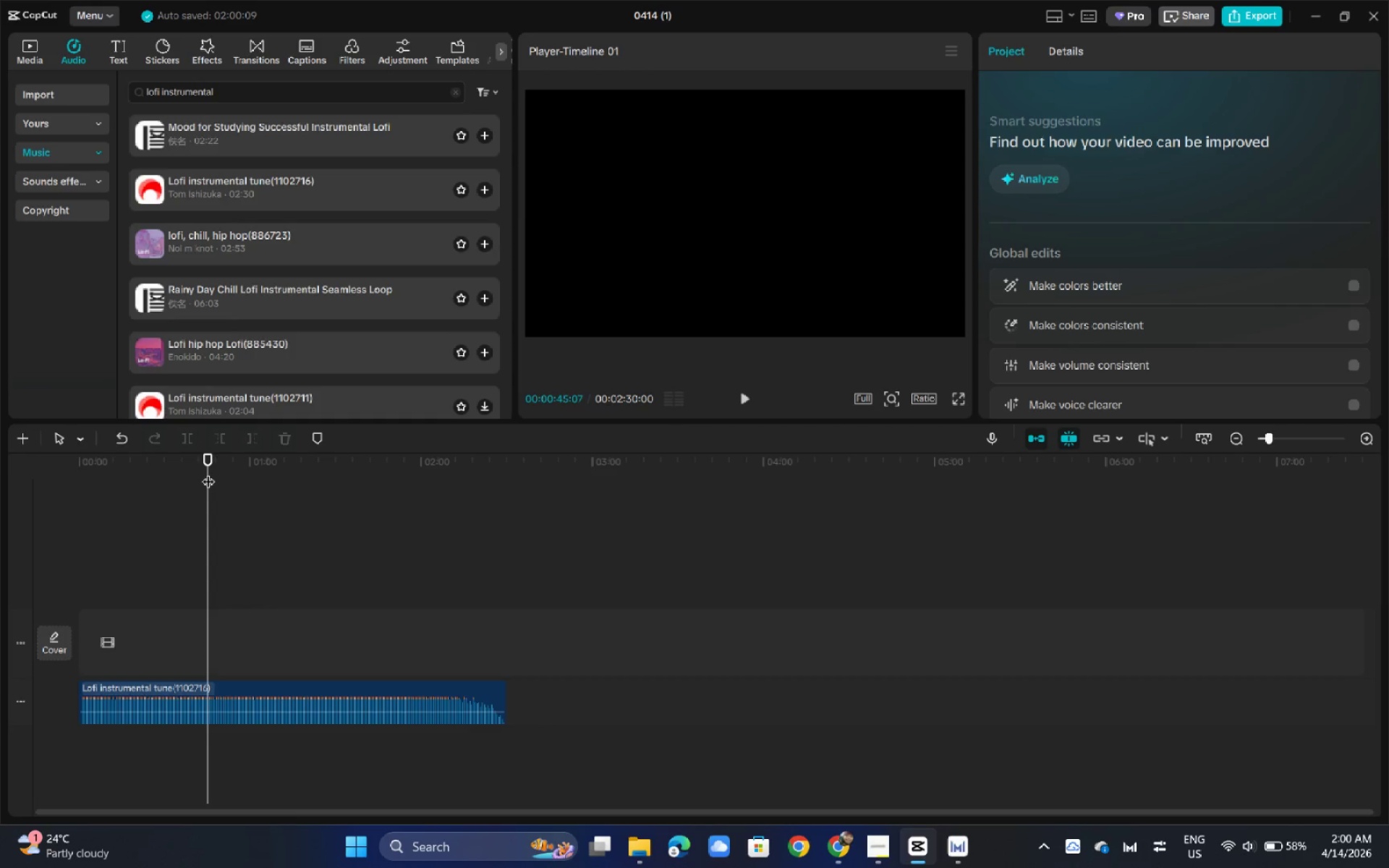 
key(ArrowLeft)
 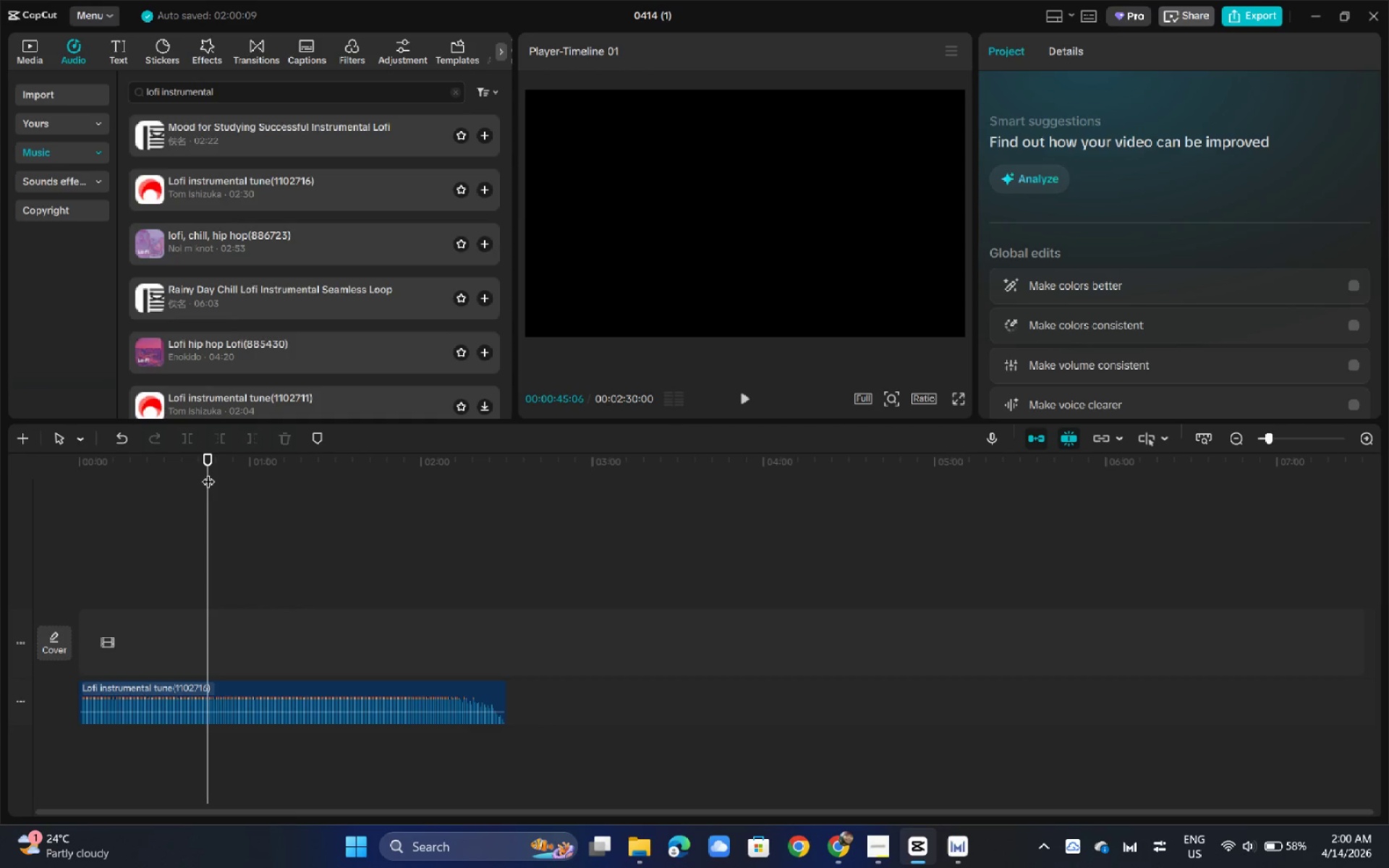 
key(ArrowLeft)
 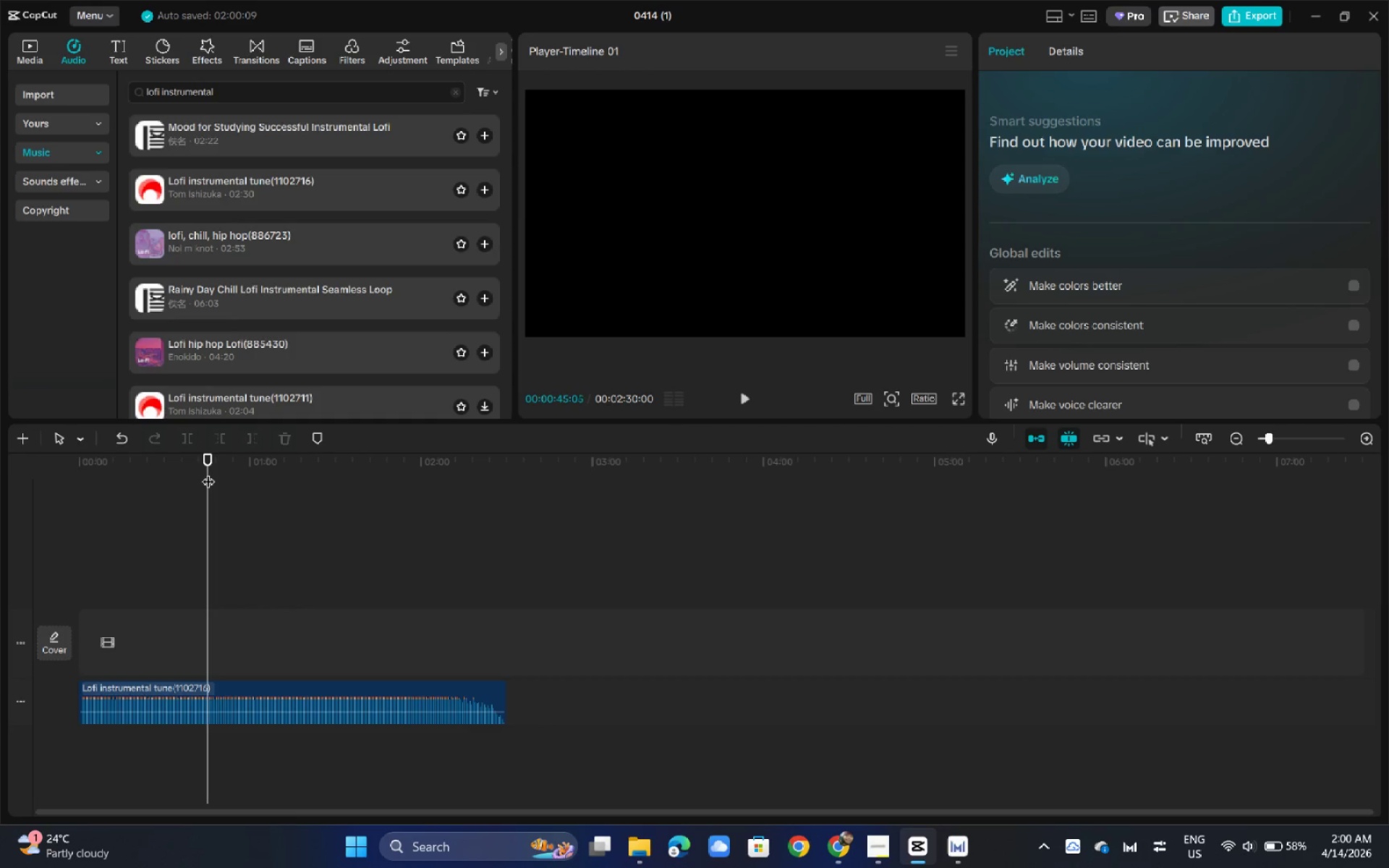 
key(ArrowLeft)
 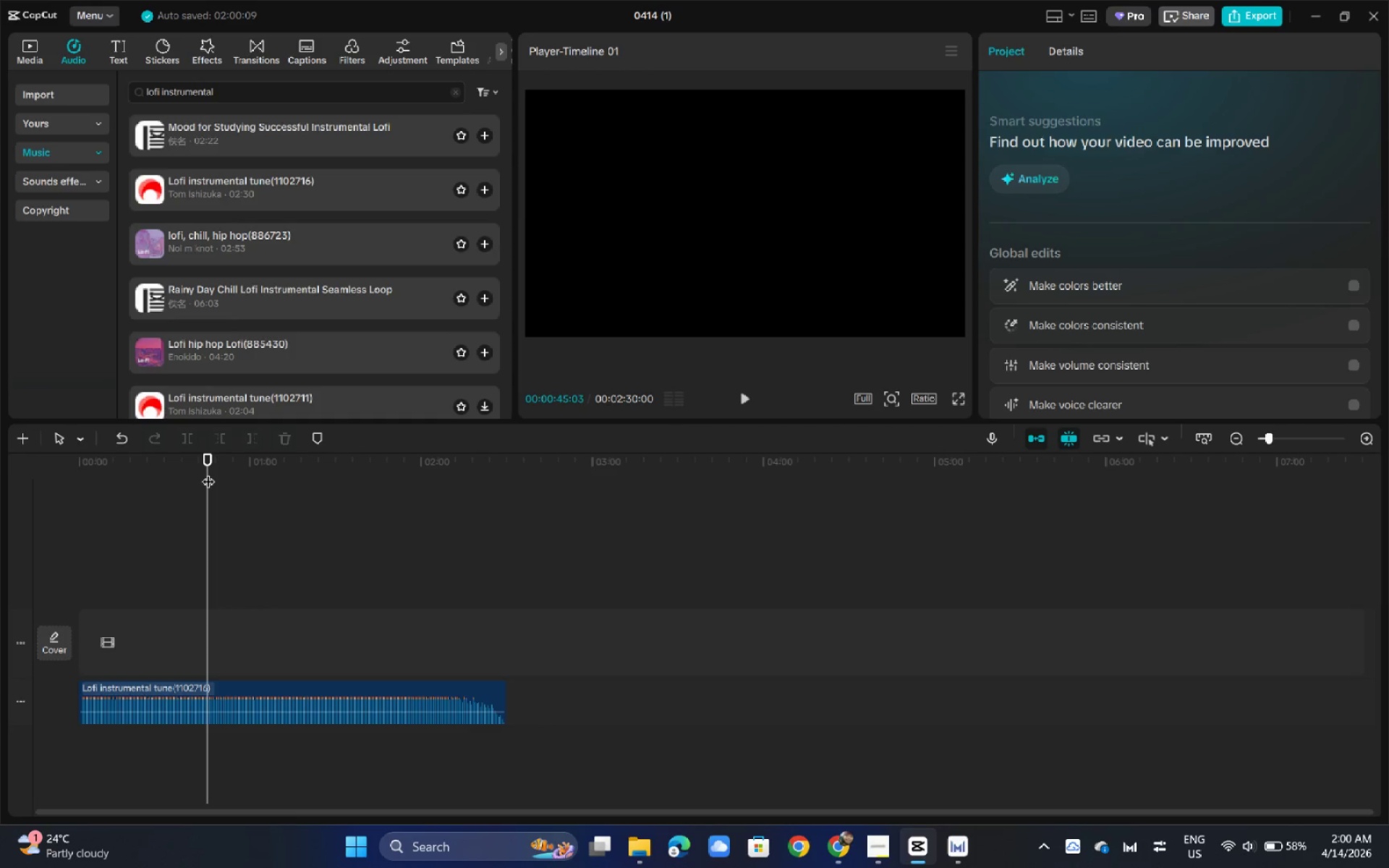 
key(ArrowLeft)
 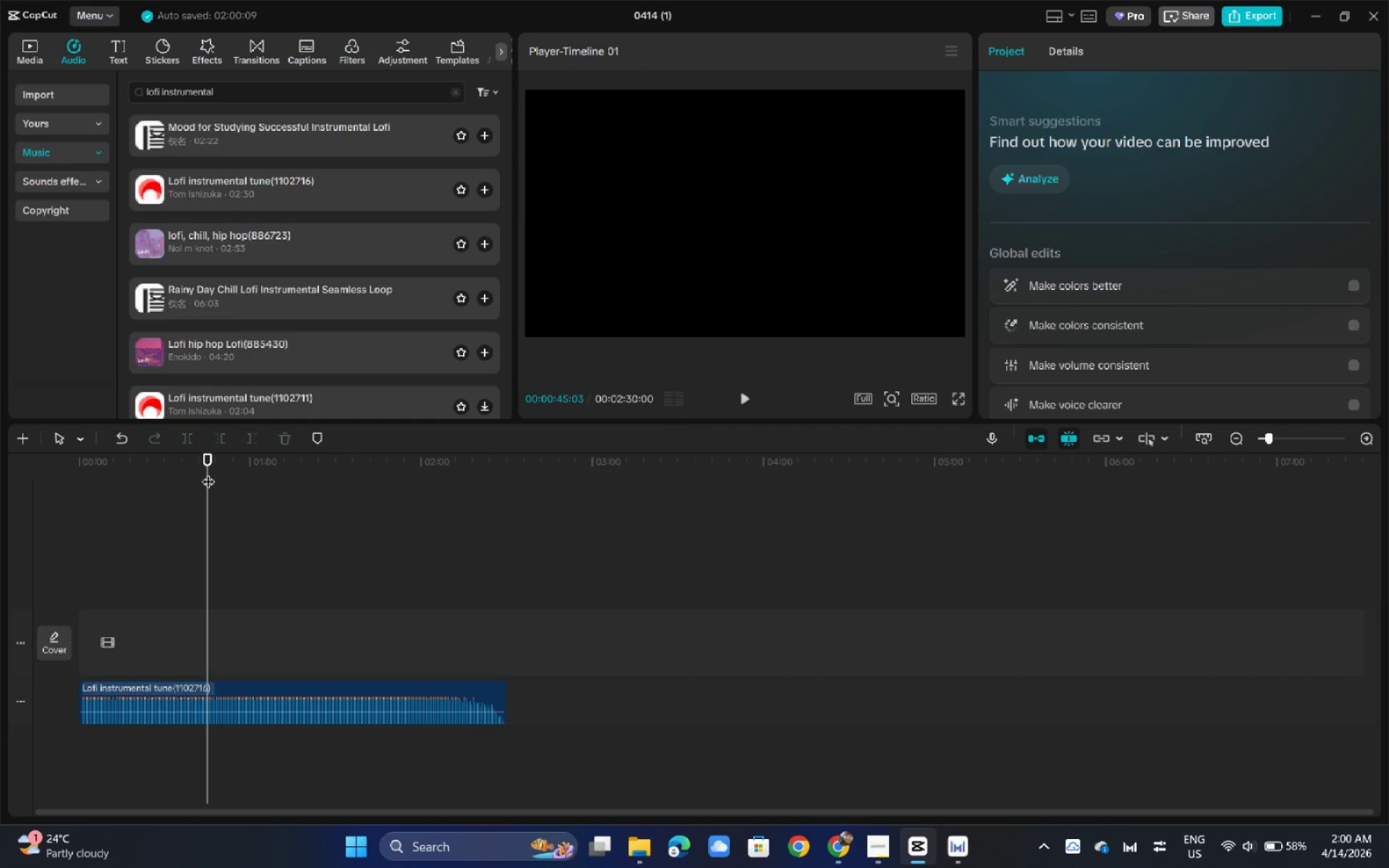 
key(ArrowLeft)
 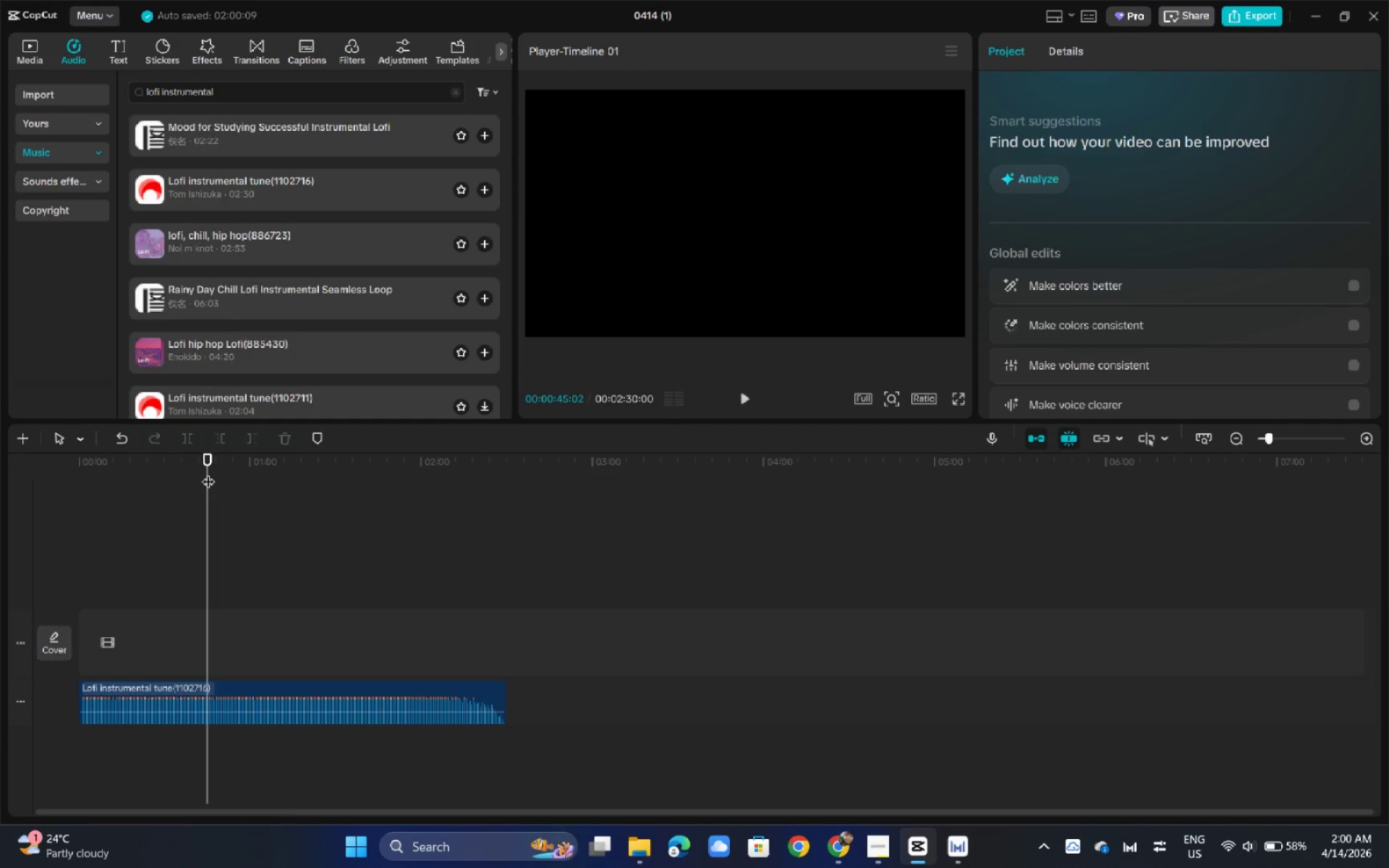 
key(ArrowLeft)
 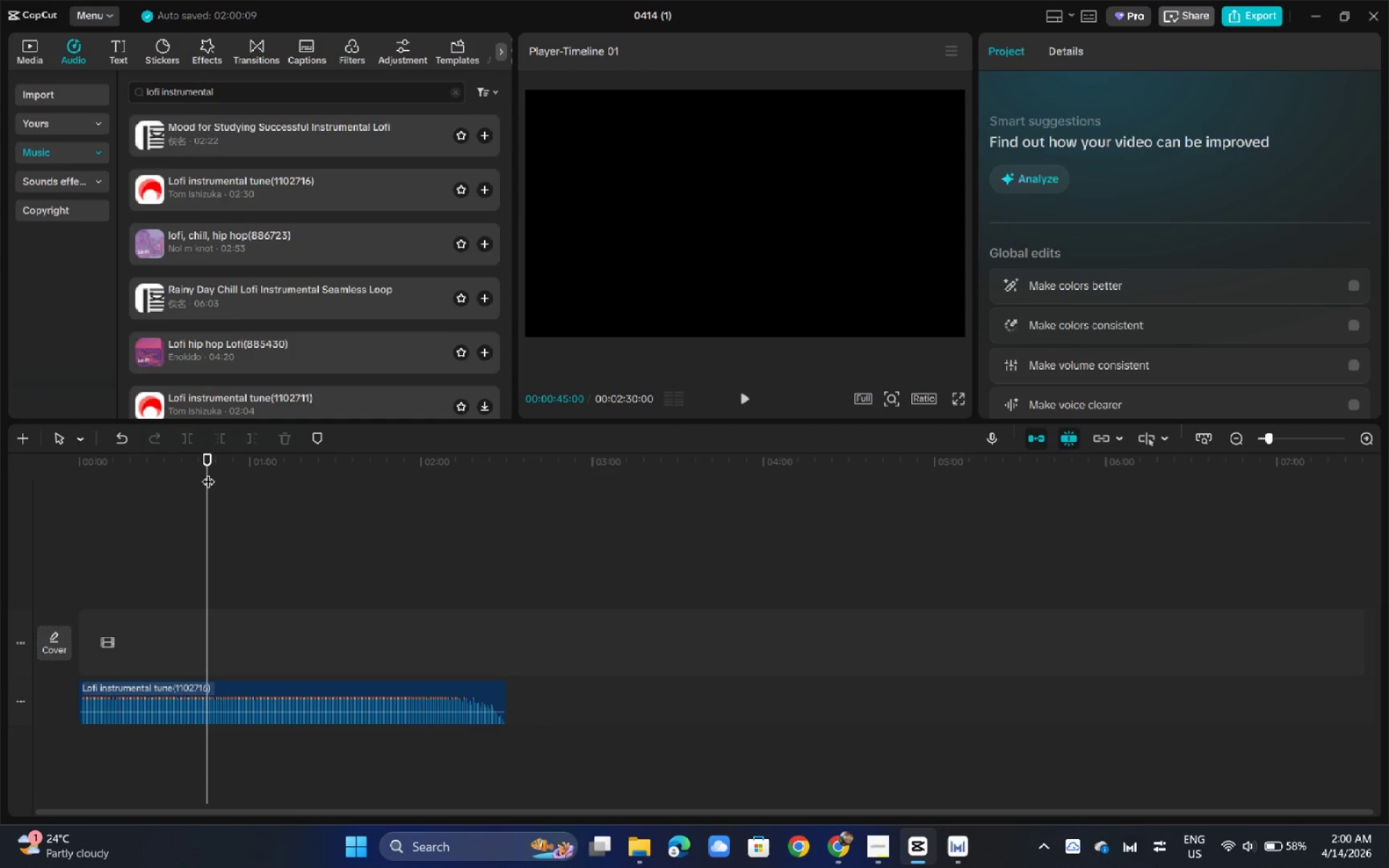 
key(ArrowLeft)
 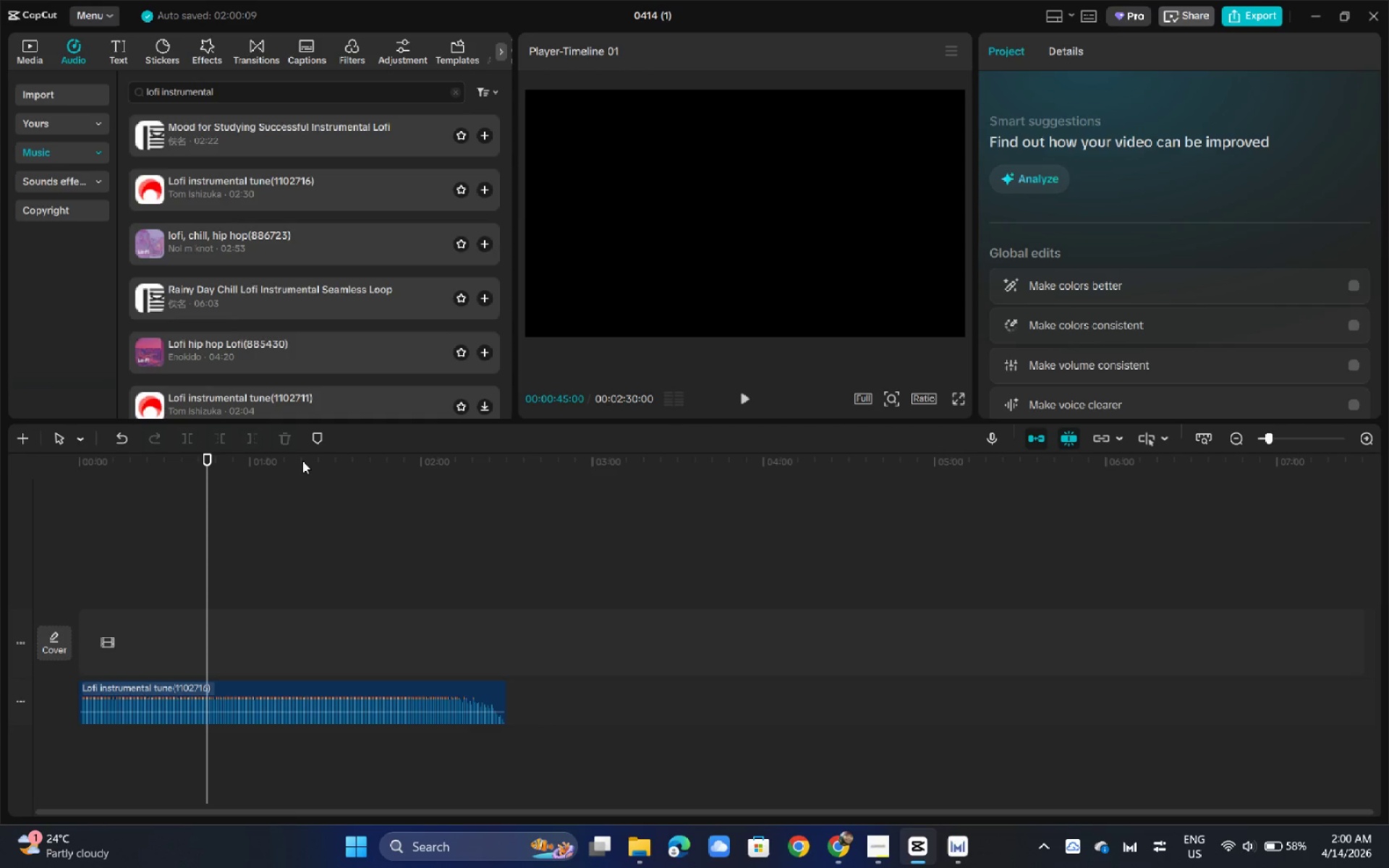 
key(Control+V)
 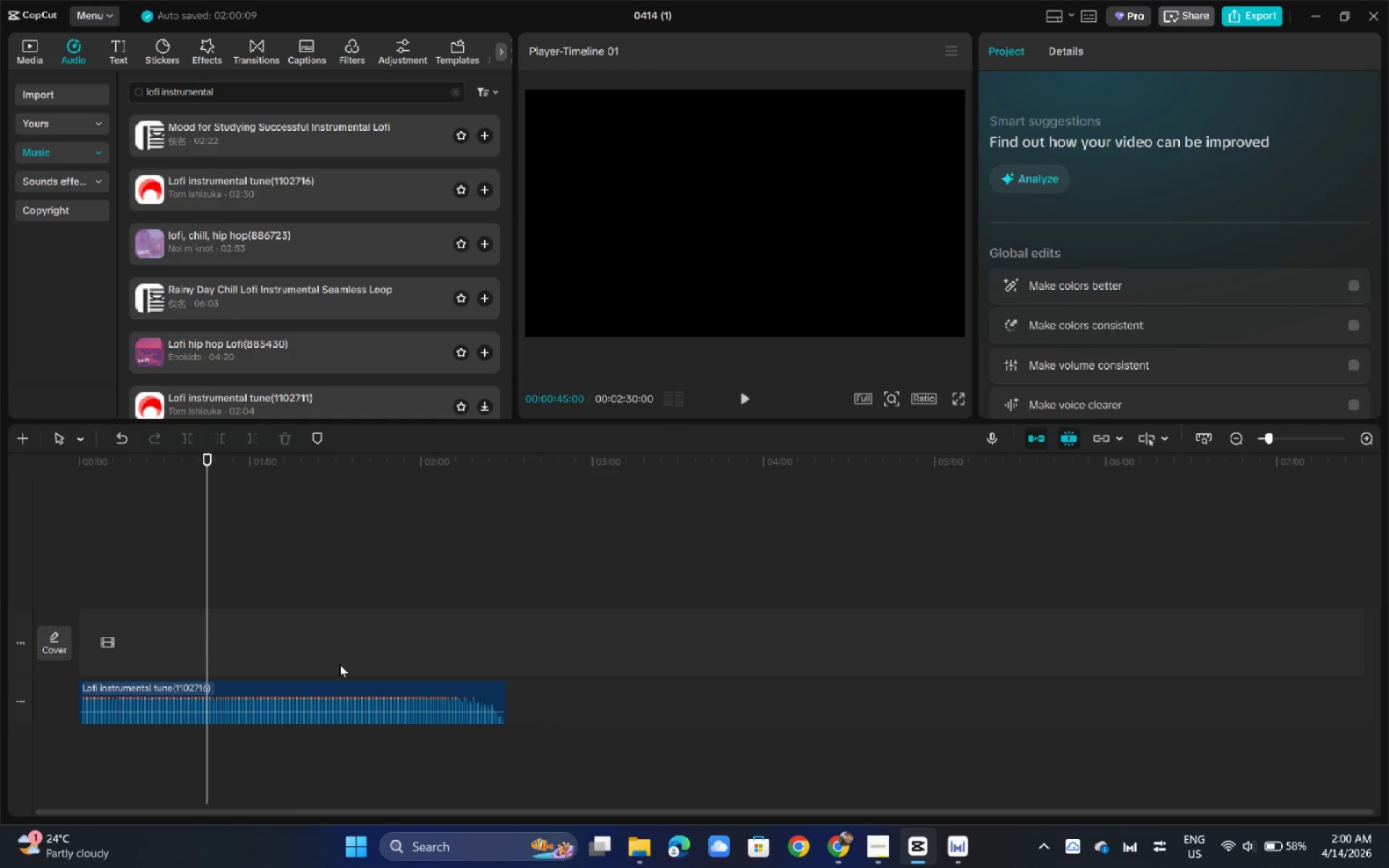 
hold_key(key=ControlLeft, duration=0.81)
 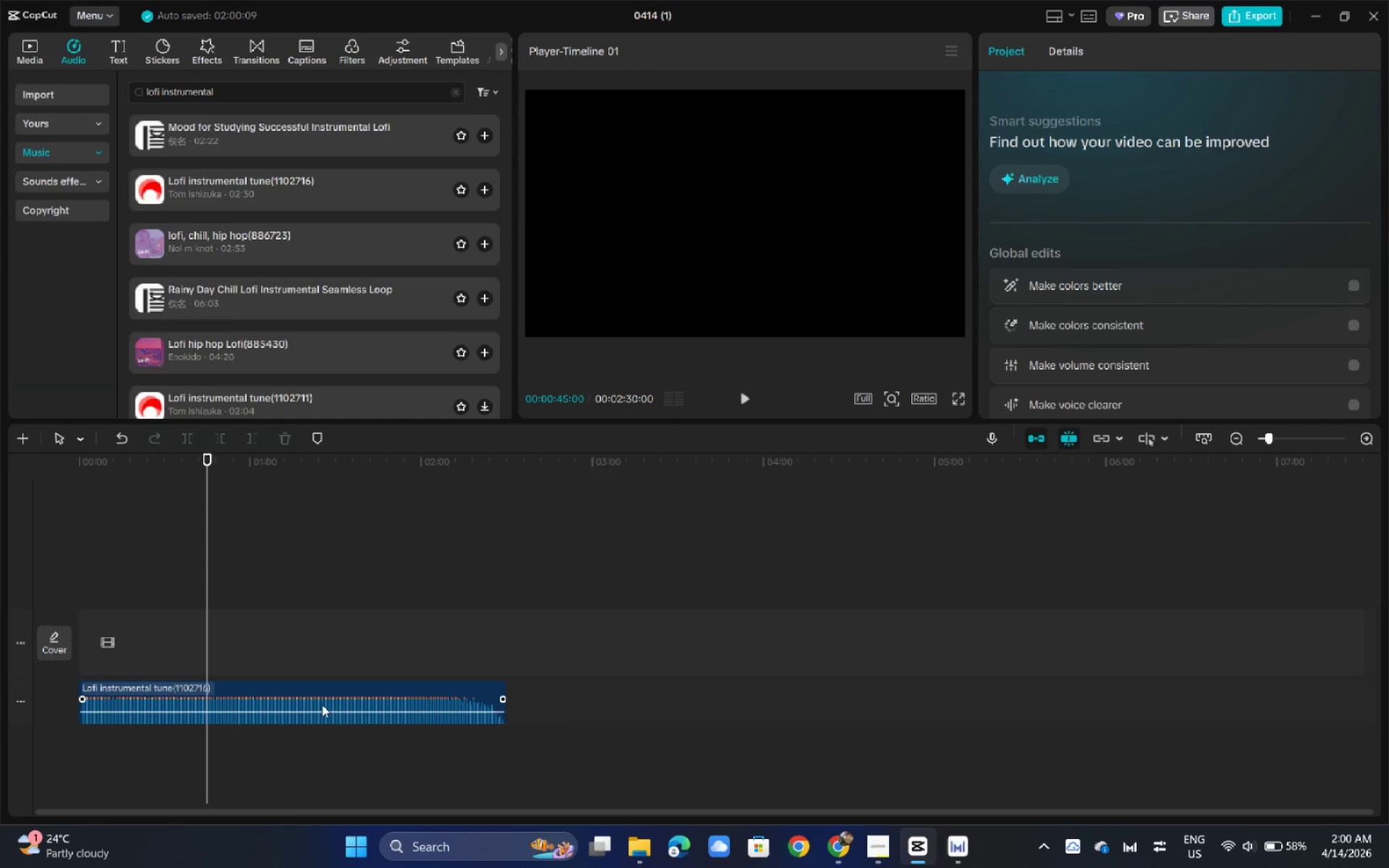 
left_click([322, 705])
 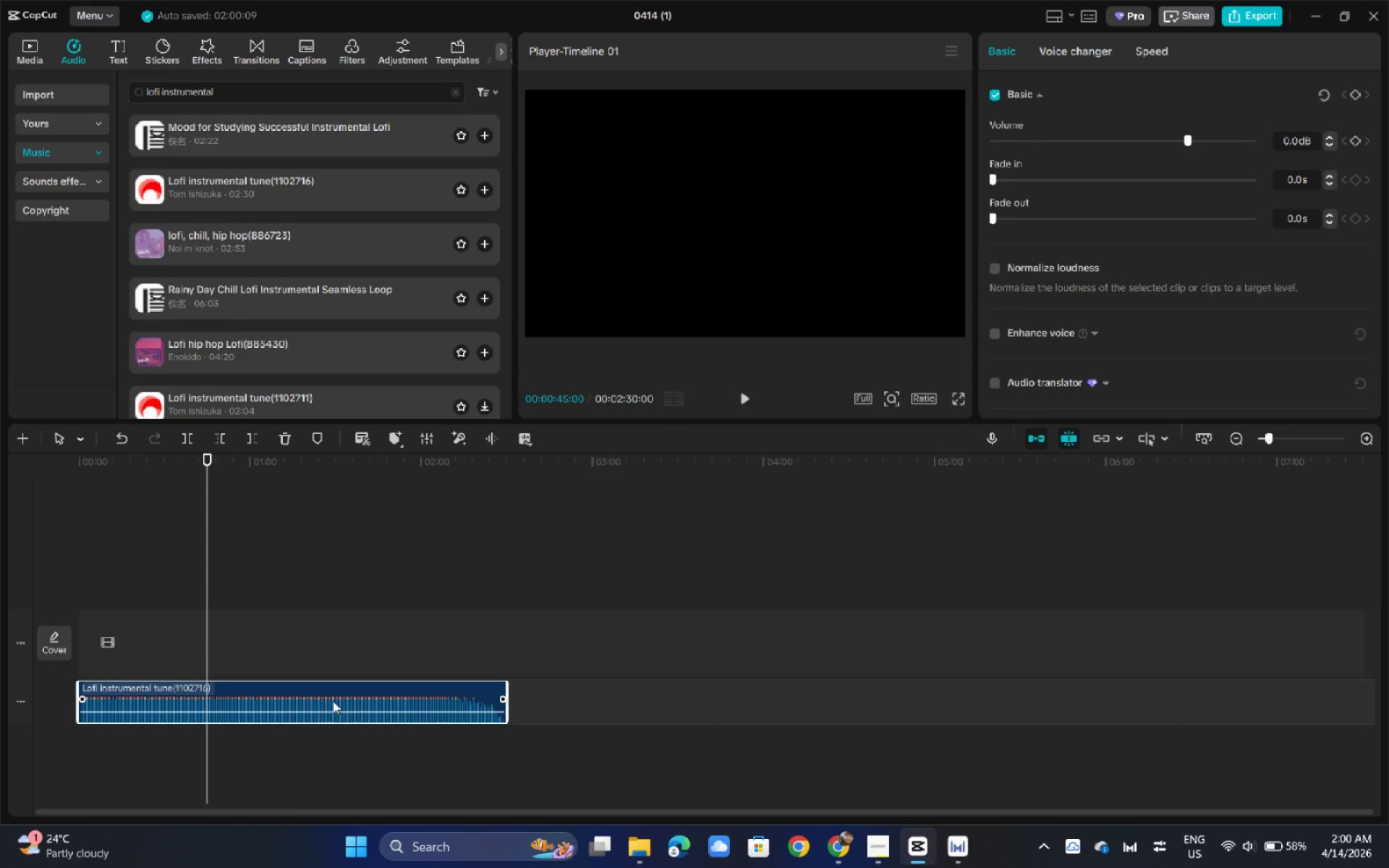 
key(Control+B)
 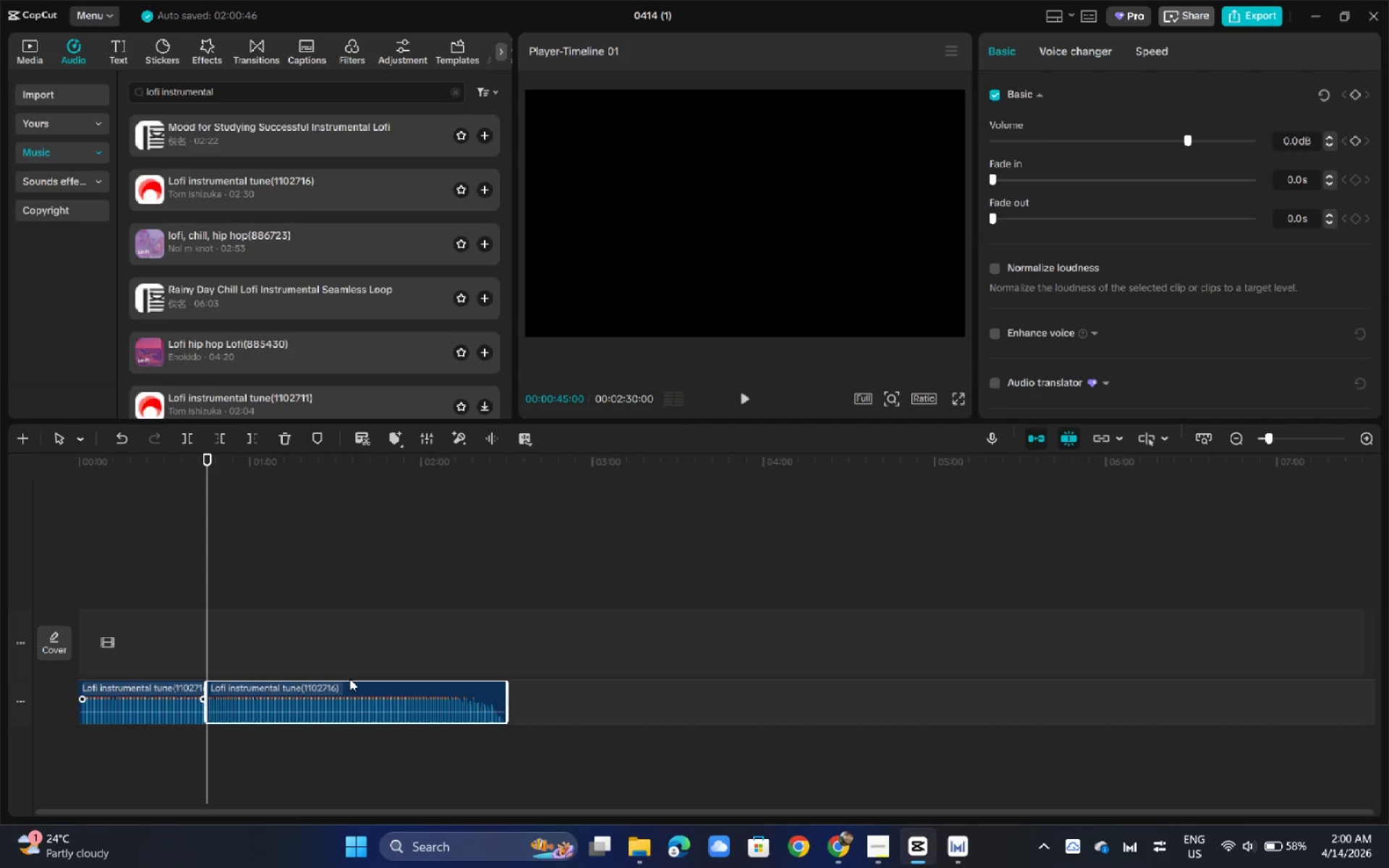 
left_click([349, 678])
 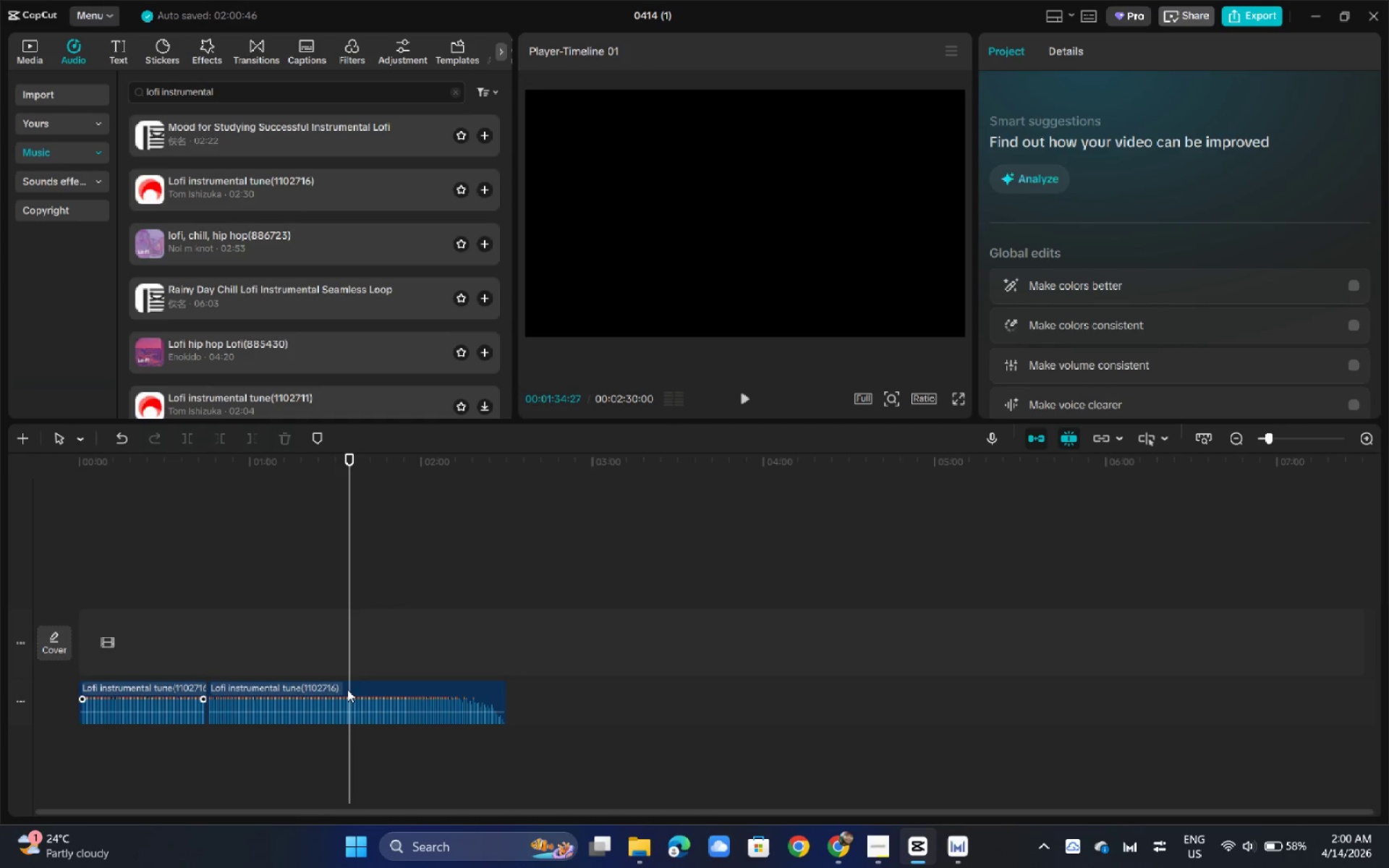 
left_click([349, 692])
 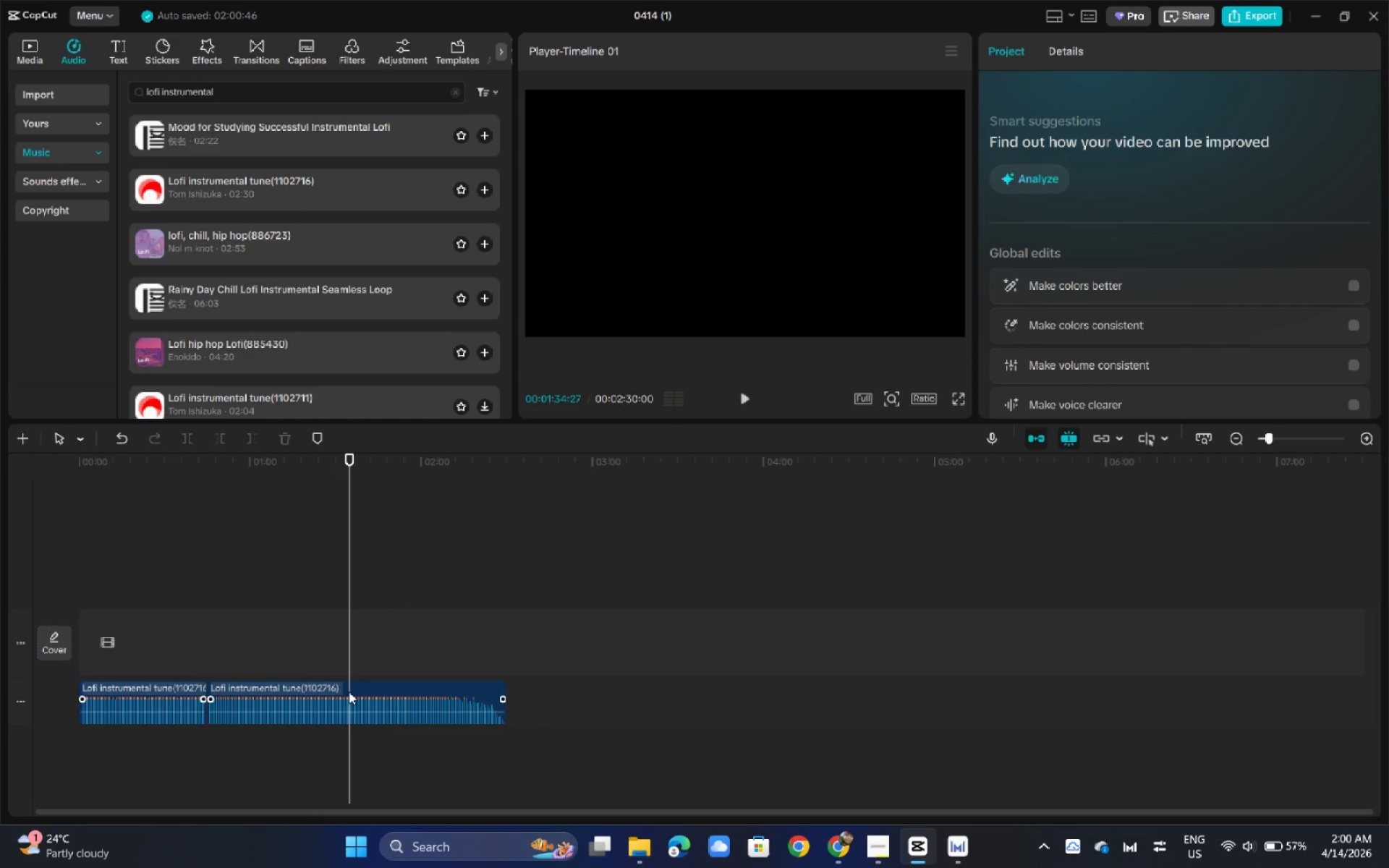 
key(Backspace)
 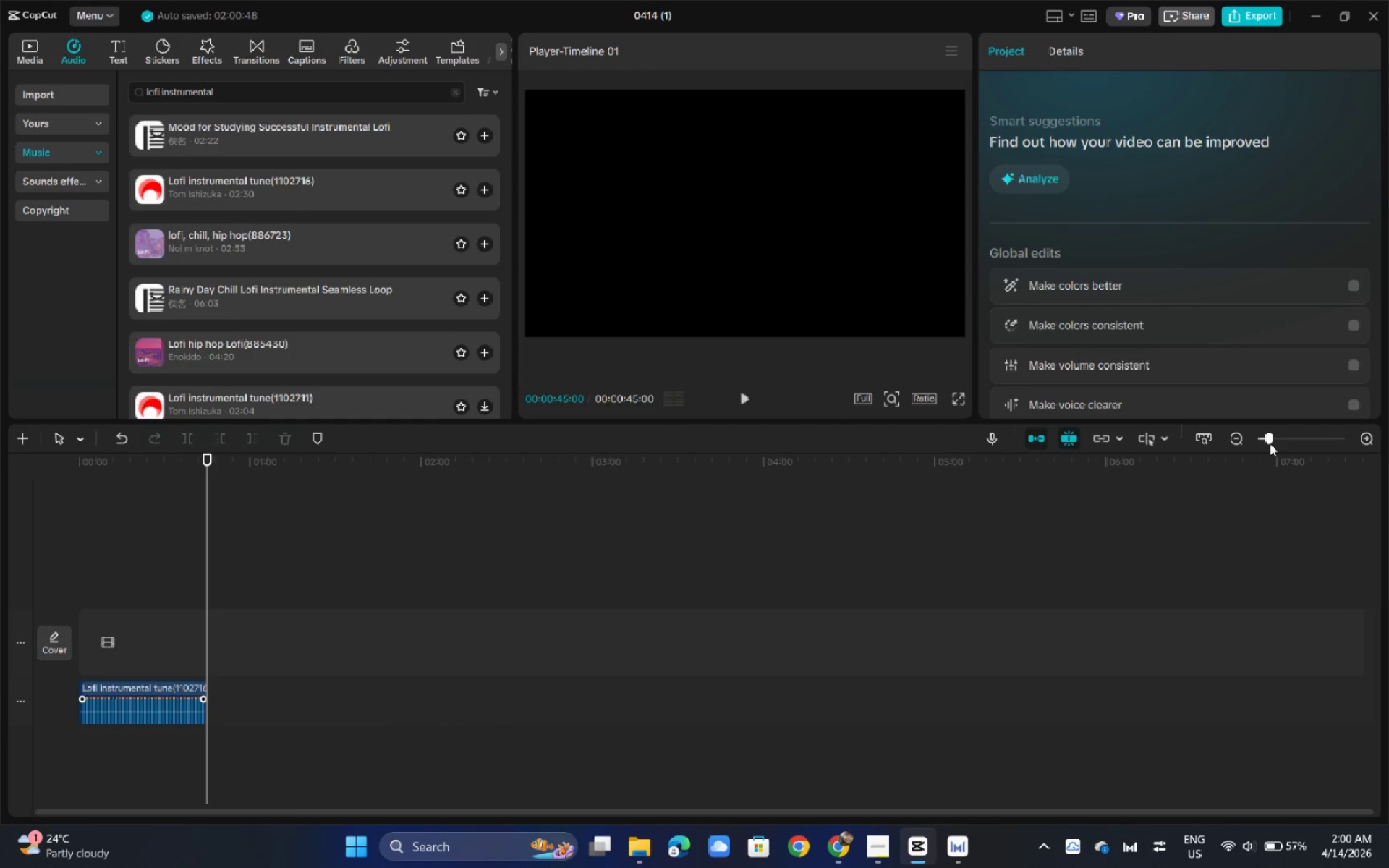 
left_click_drag(start_coordinate=[1270, 438], to_coordinate=[1278, 439])
 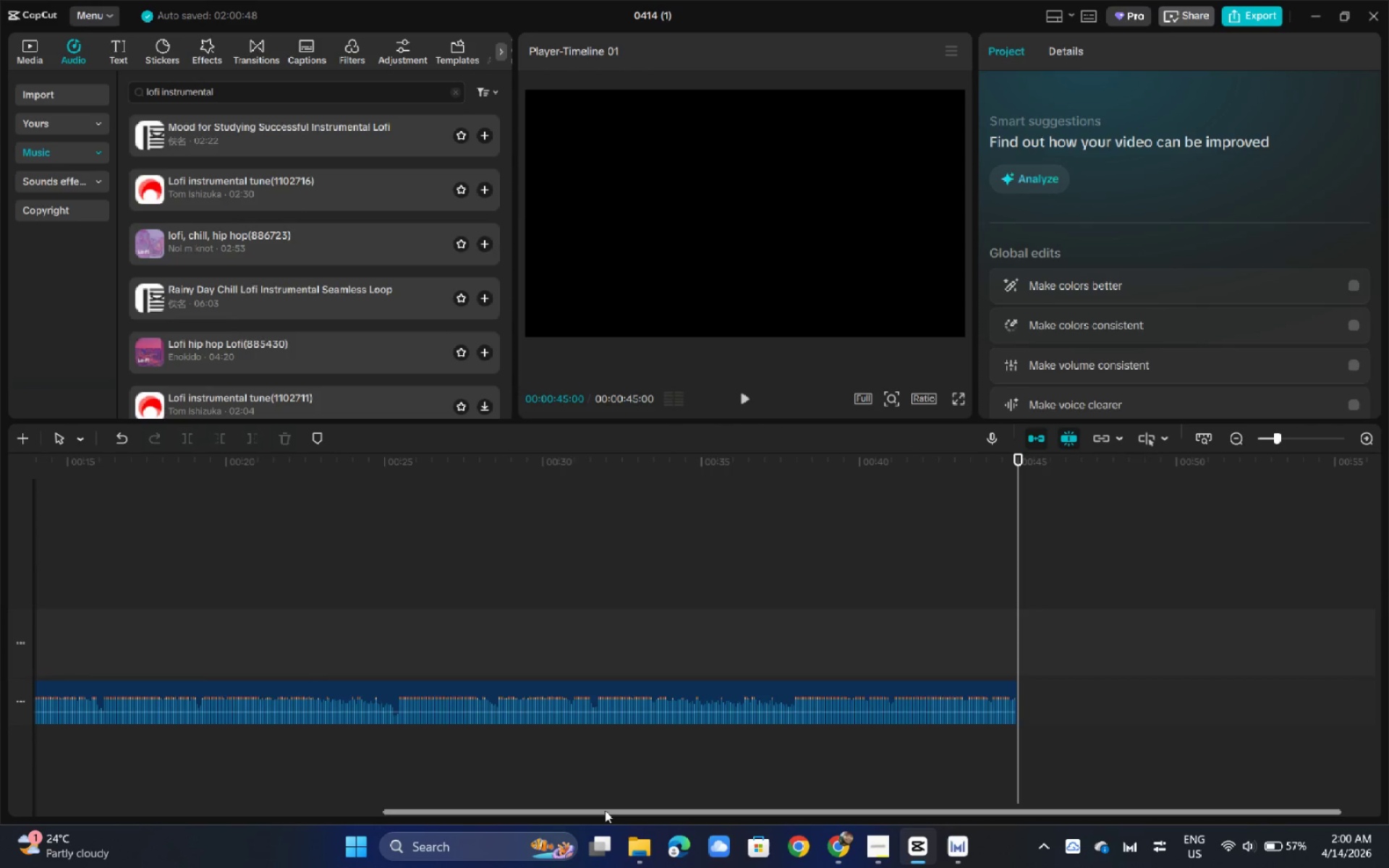 
left_click_drag(start_coordinate=[605, 811], to_coordinate=[255, 786])
 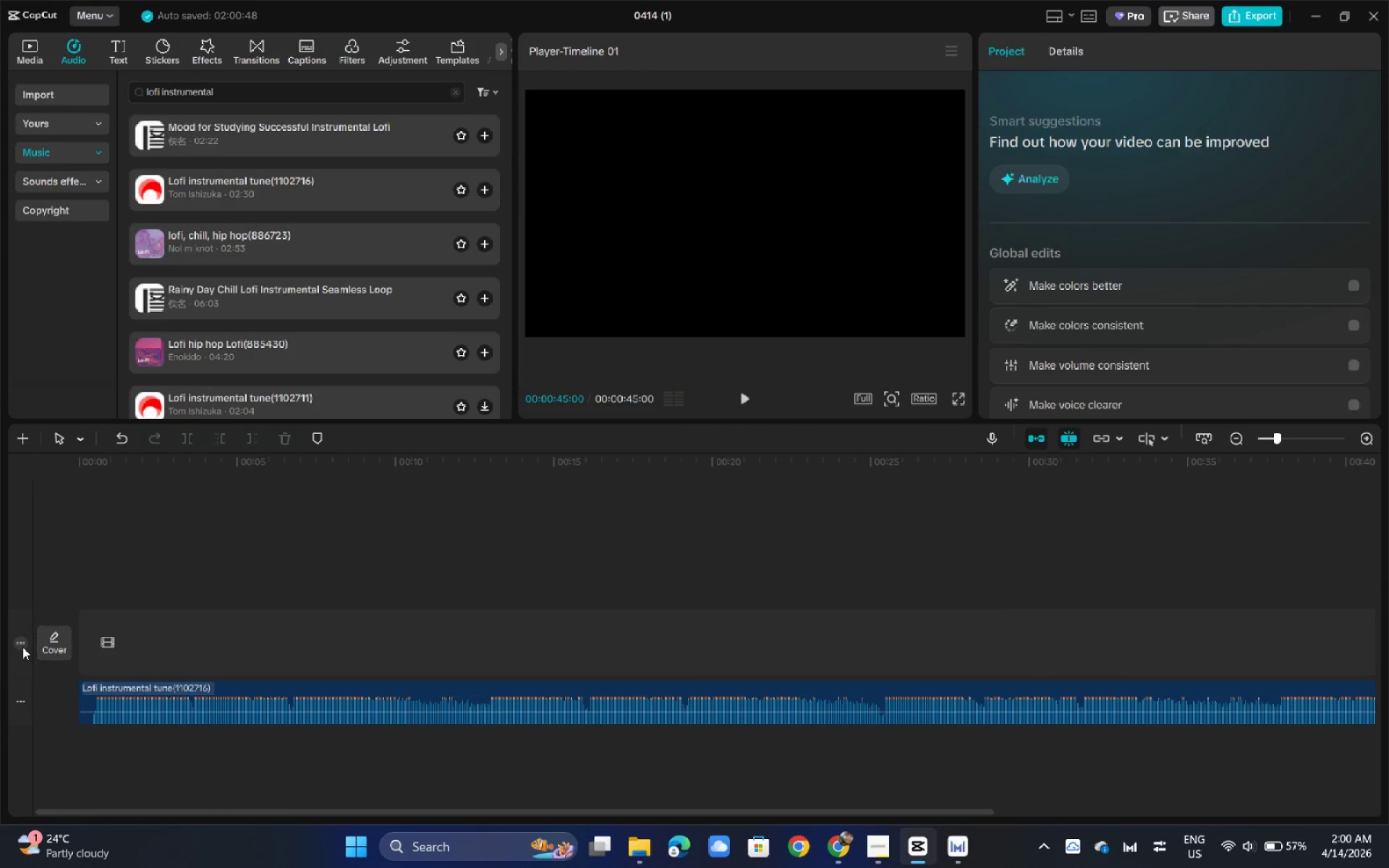 
left_click([22, 647])
 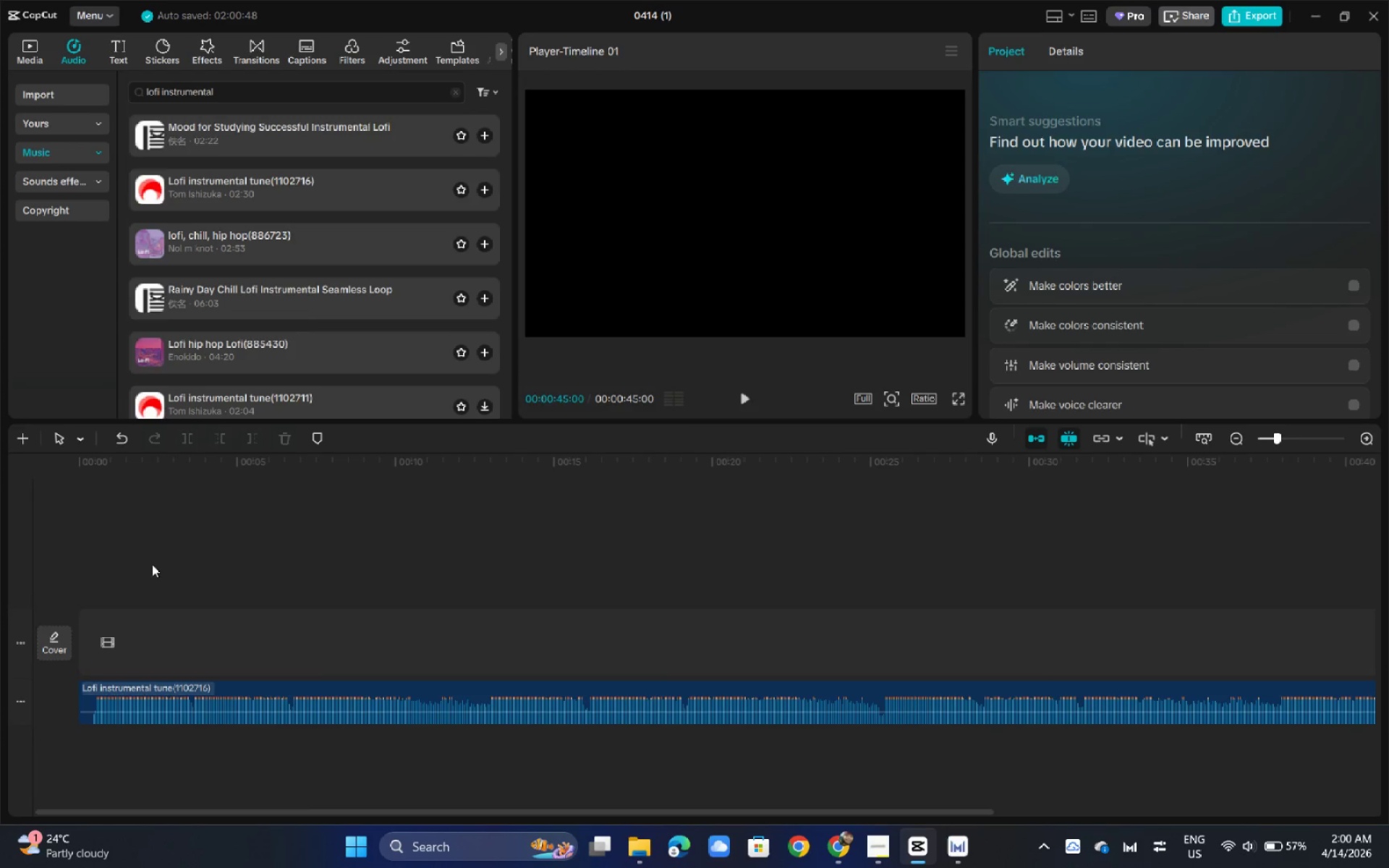 
left_click([33, 520])
 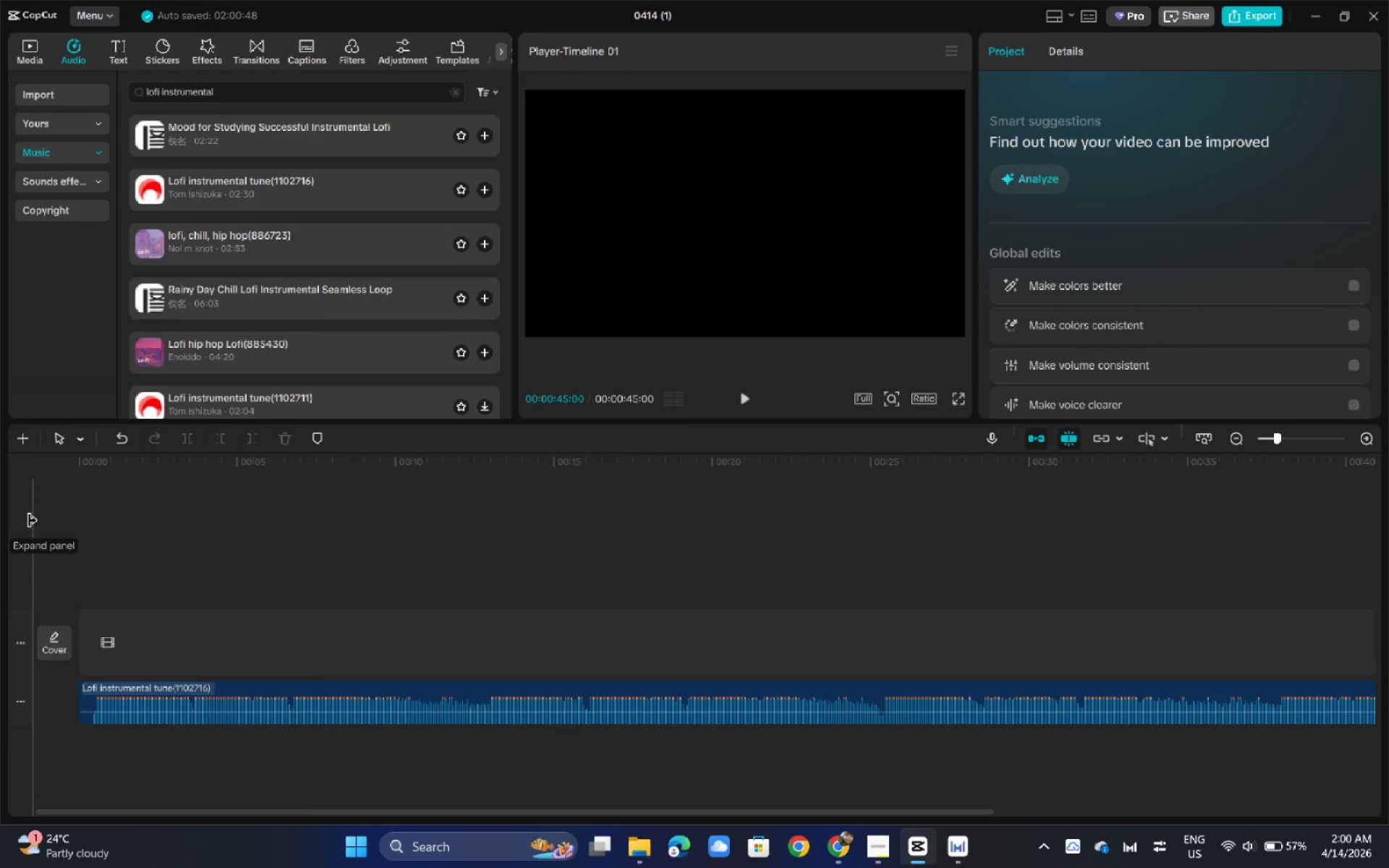 
left_click_drag(start_coordinate=[33, 520], to_coordinate=[42, 520])
 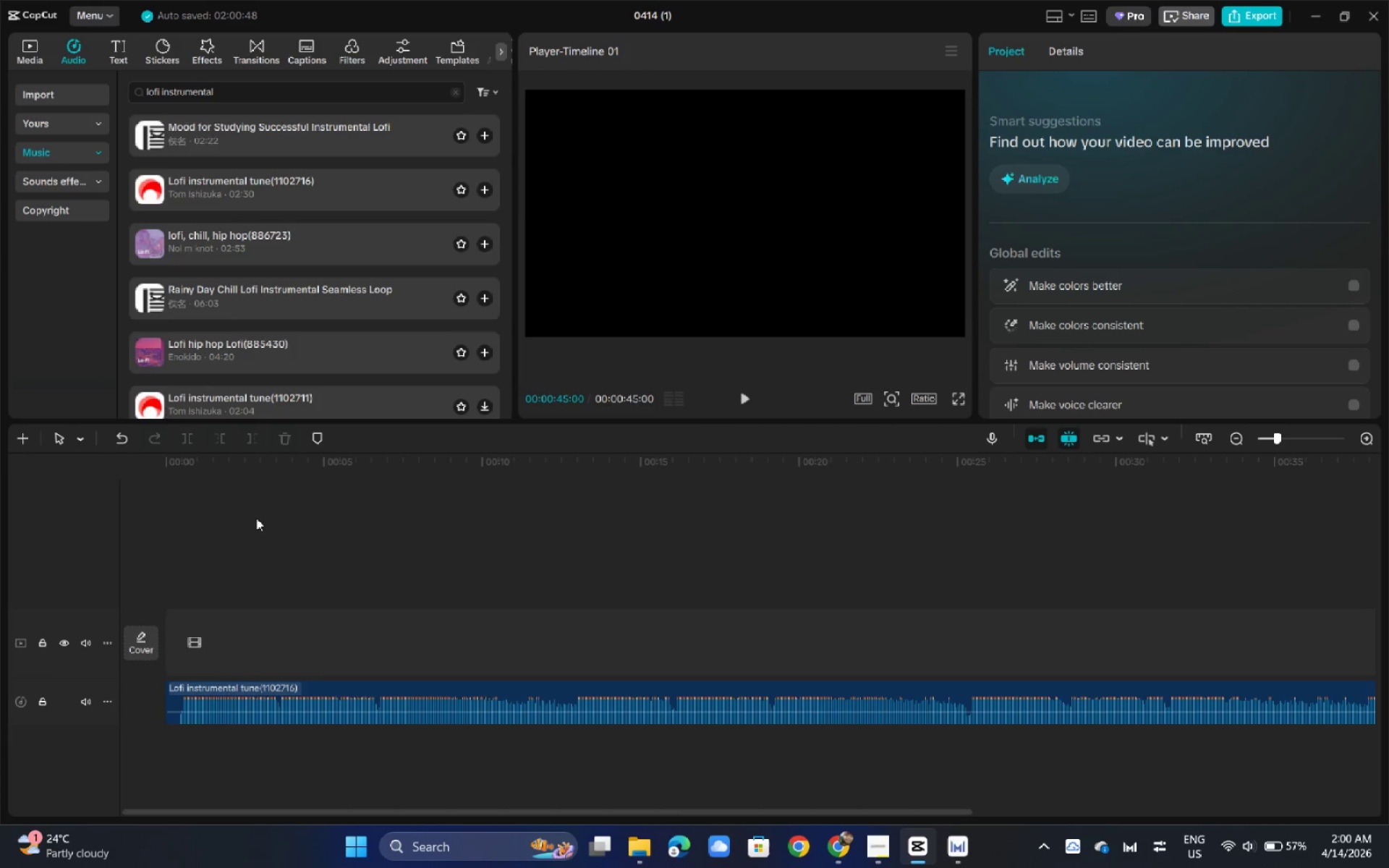 
left_click_drag(start_coordinate=[229, 481], to_coordinate=[176, 467])
 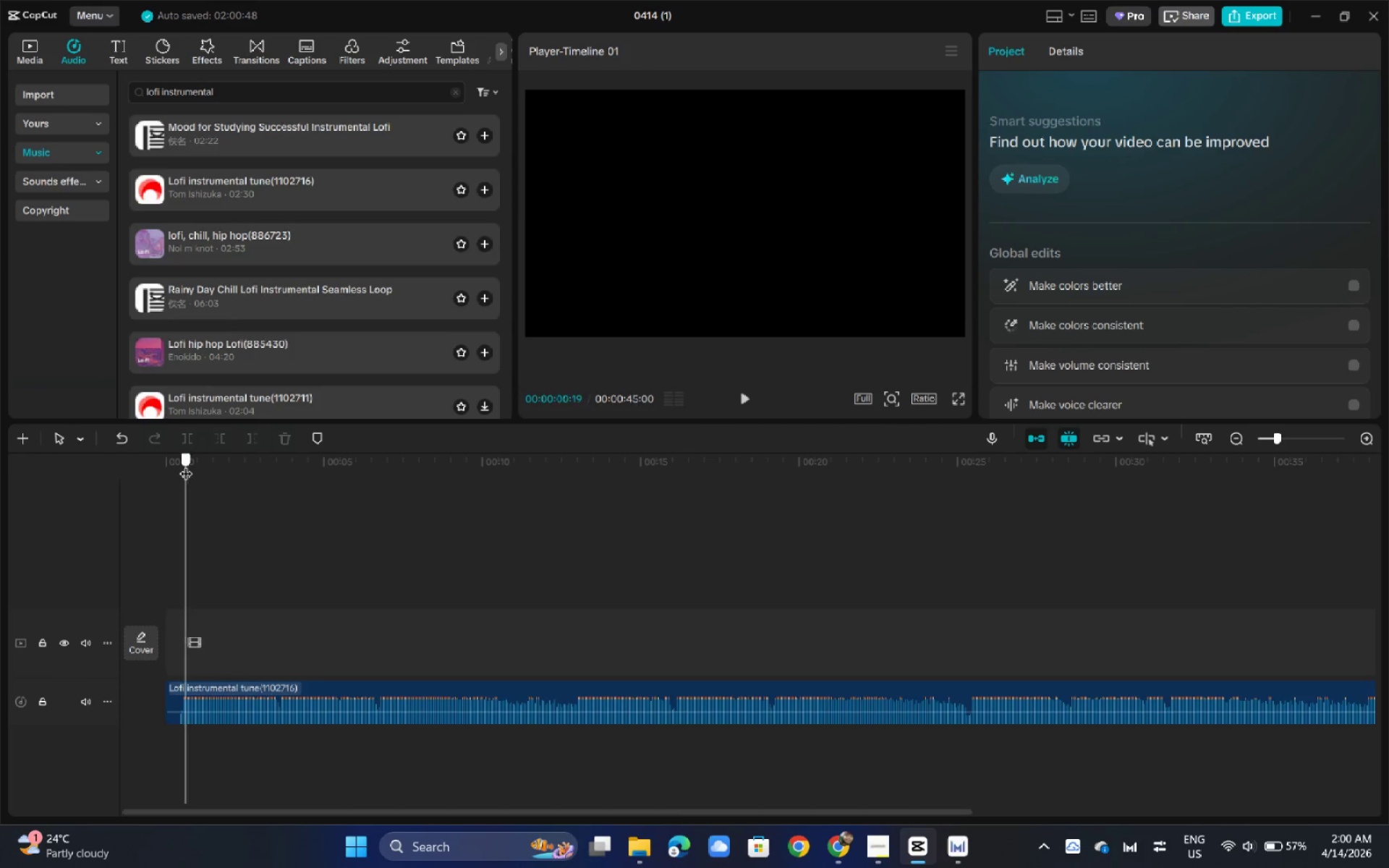 
left_click_drag(start_coordinate=[186, 465], to_coordinate=[165, 464])
 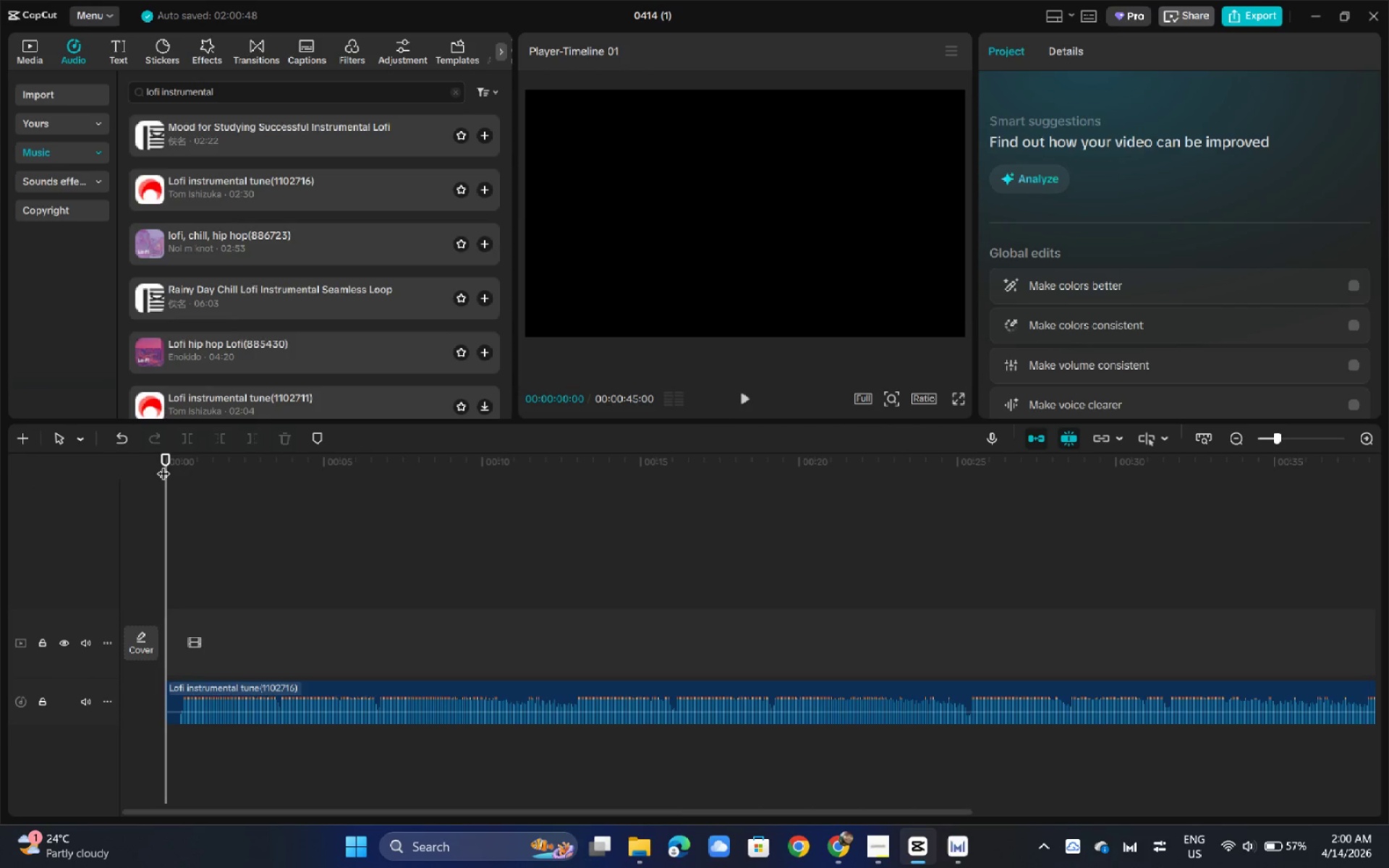 
key(Space)
 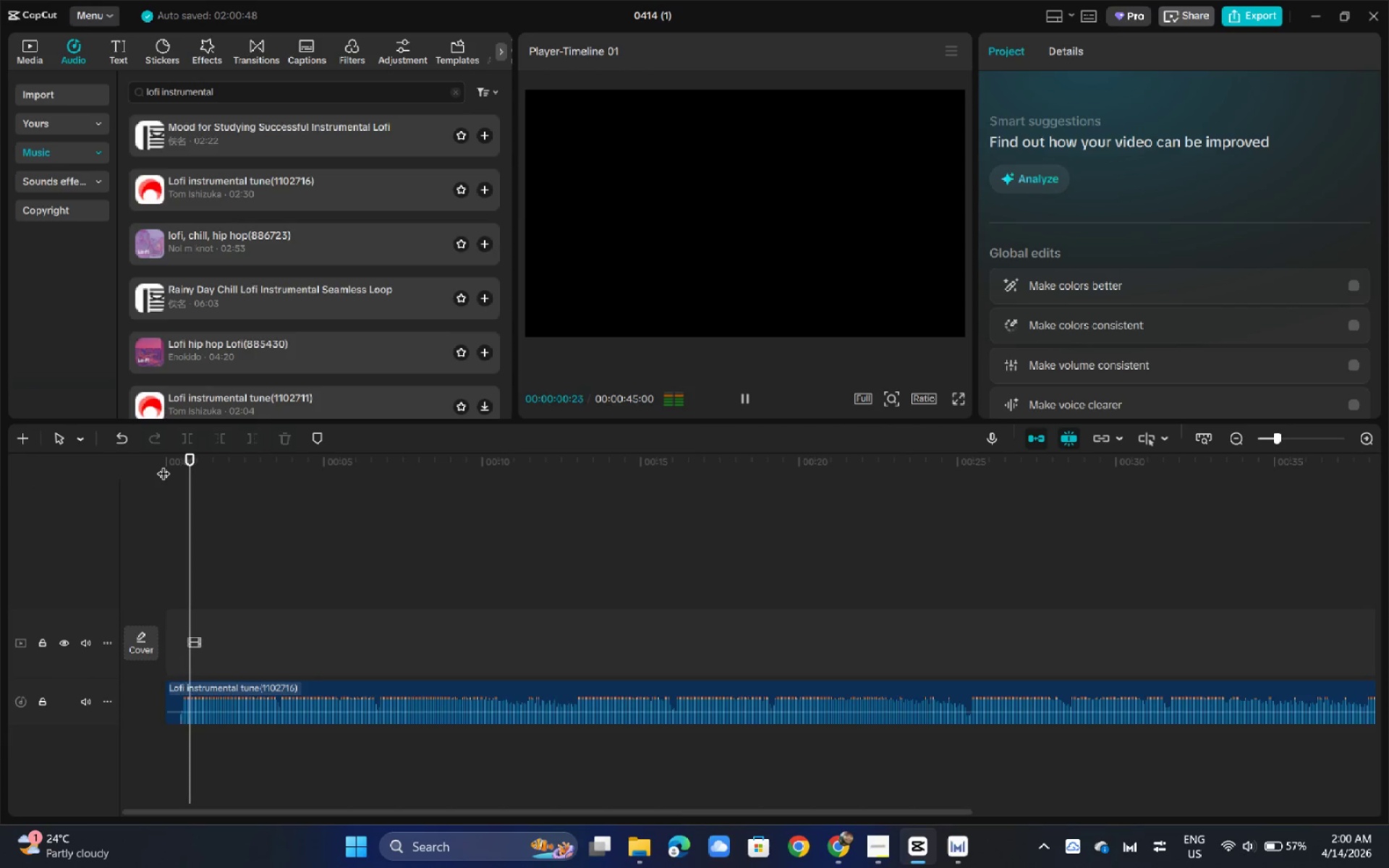 
key(Space)
 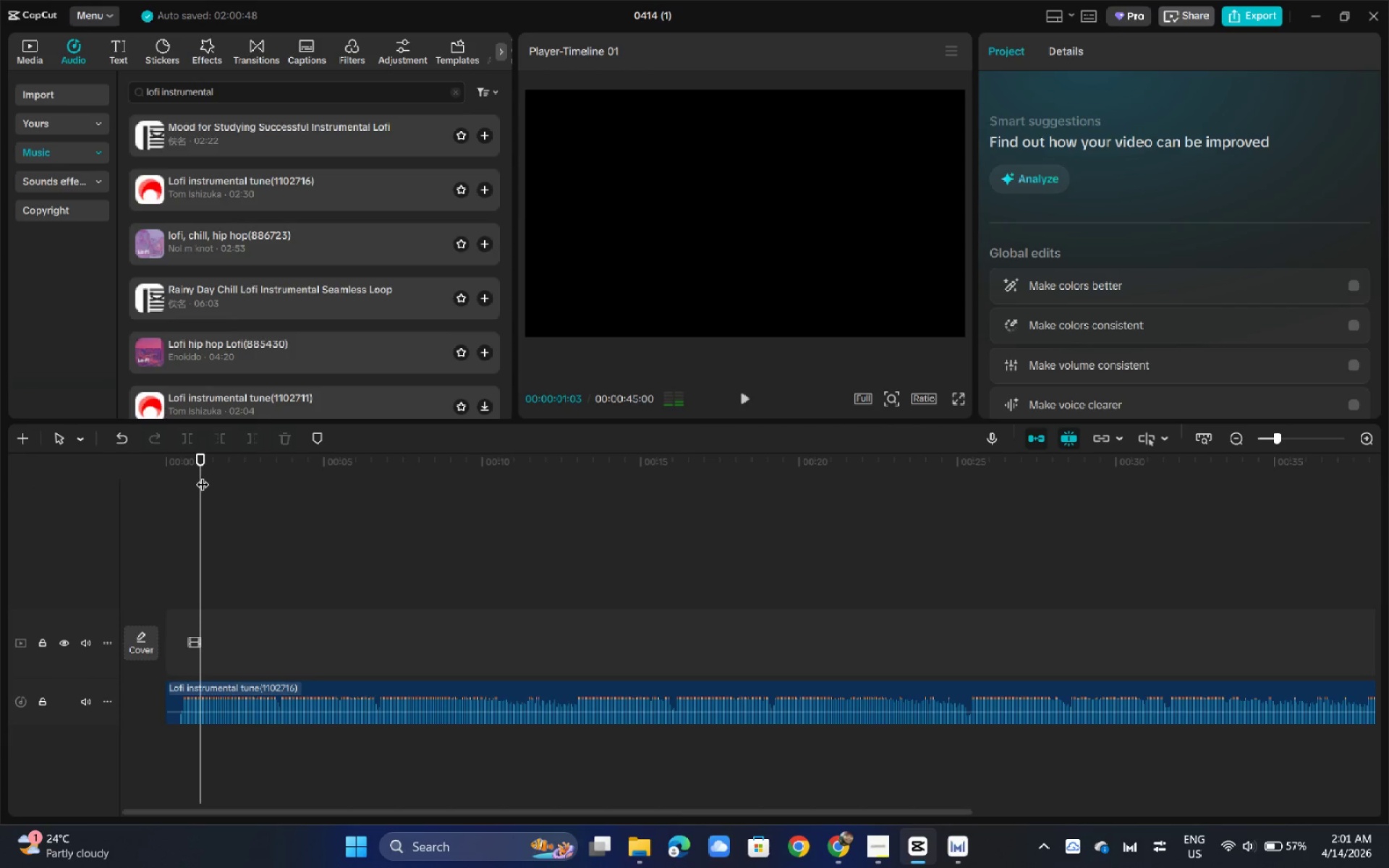 
left_click_drag(start_coordinate=[203, 475], to_coordinate=[129, 467])
 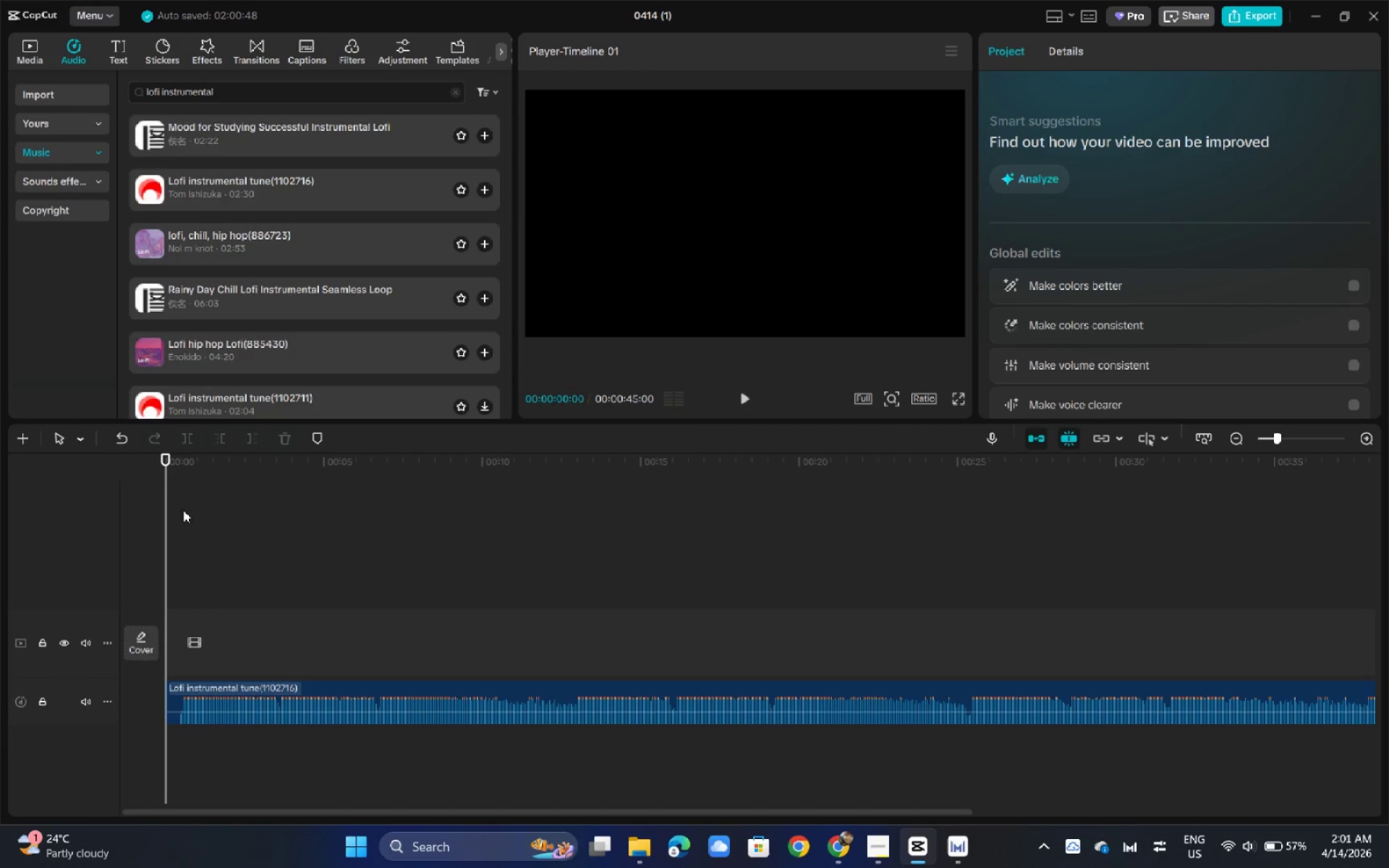 
left_click([80, 98])
 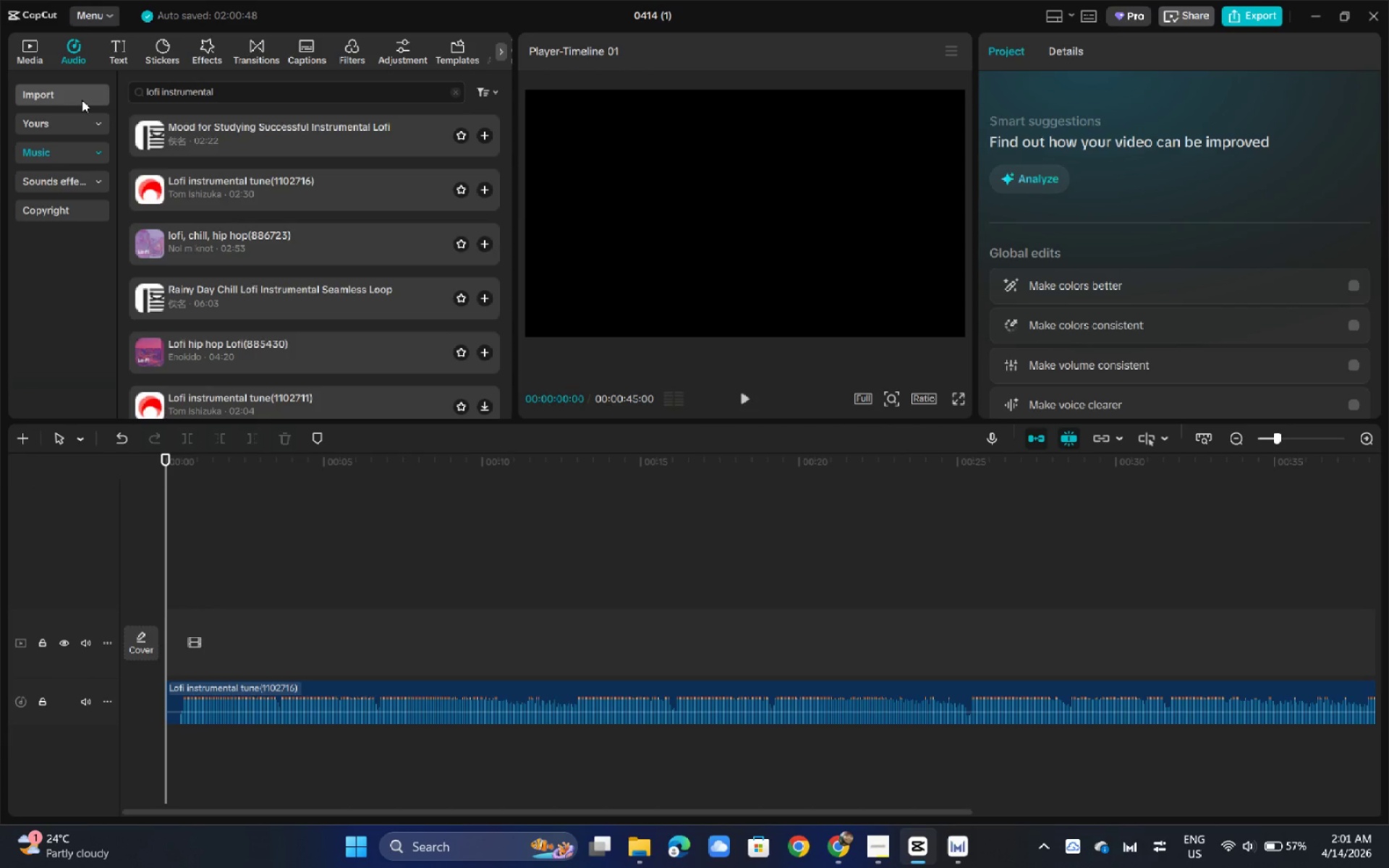 
key(Alt+AltLeft)
 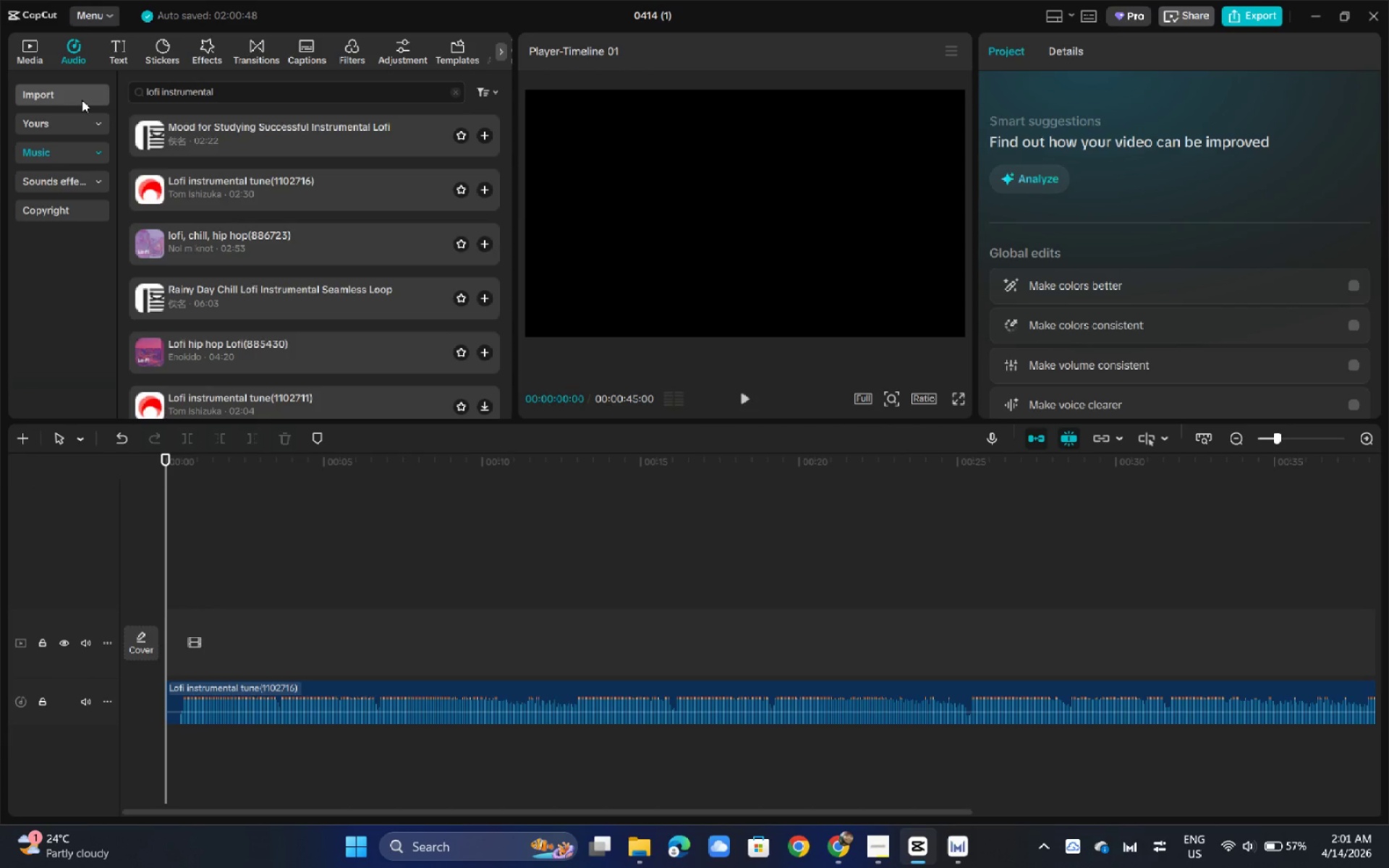 
key(Alt+Tab)
 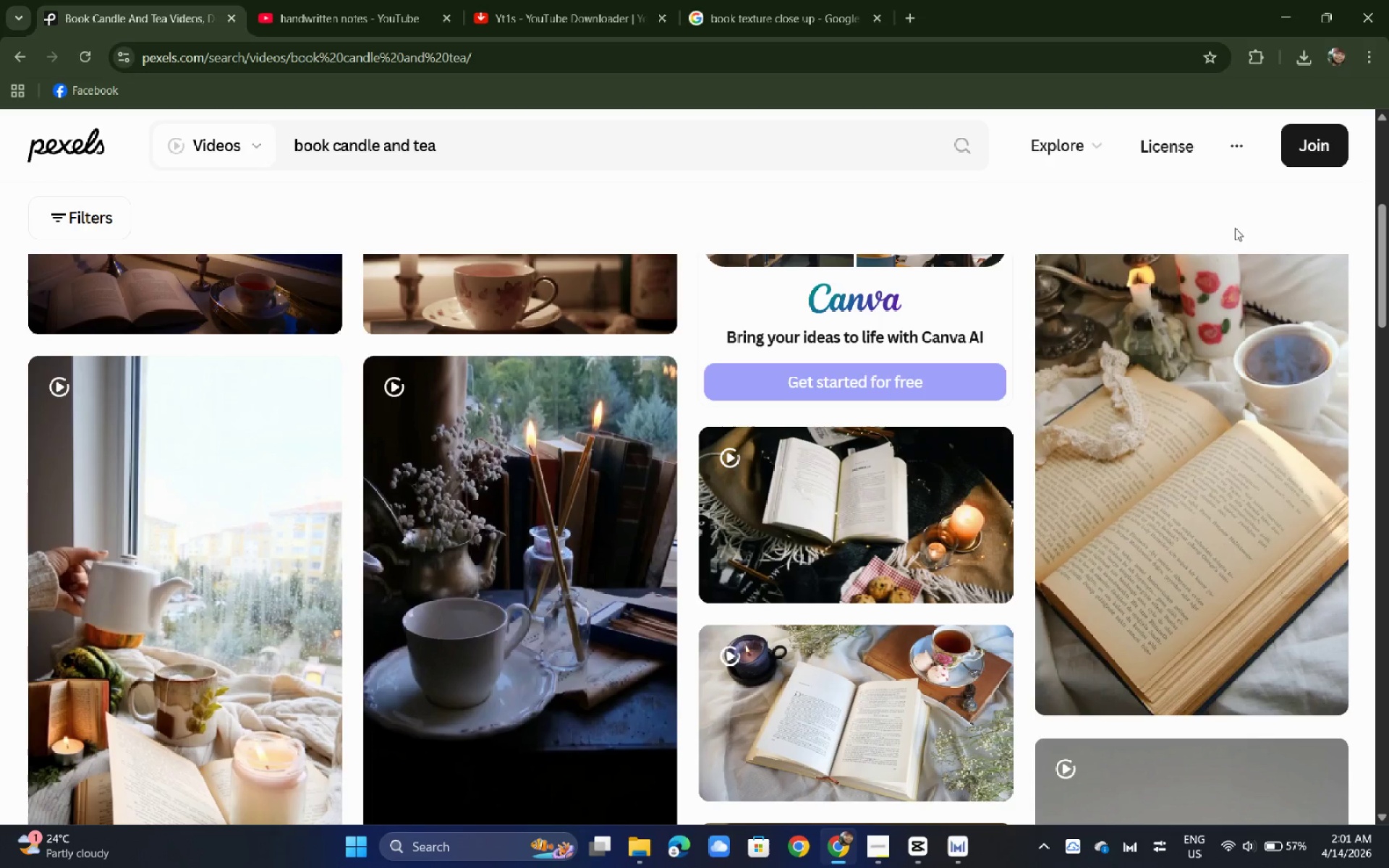 
key(Alt+Tab)
 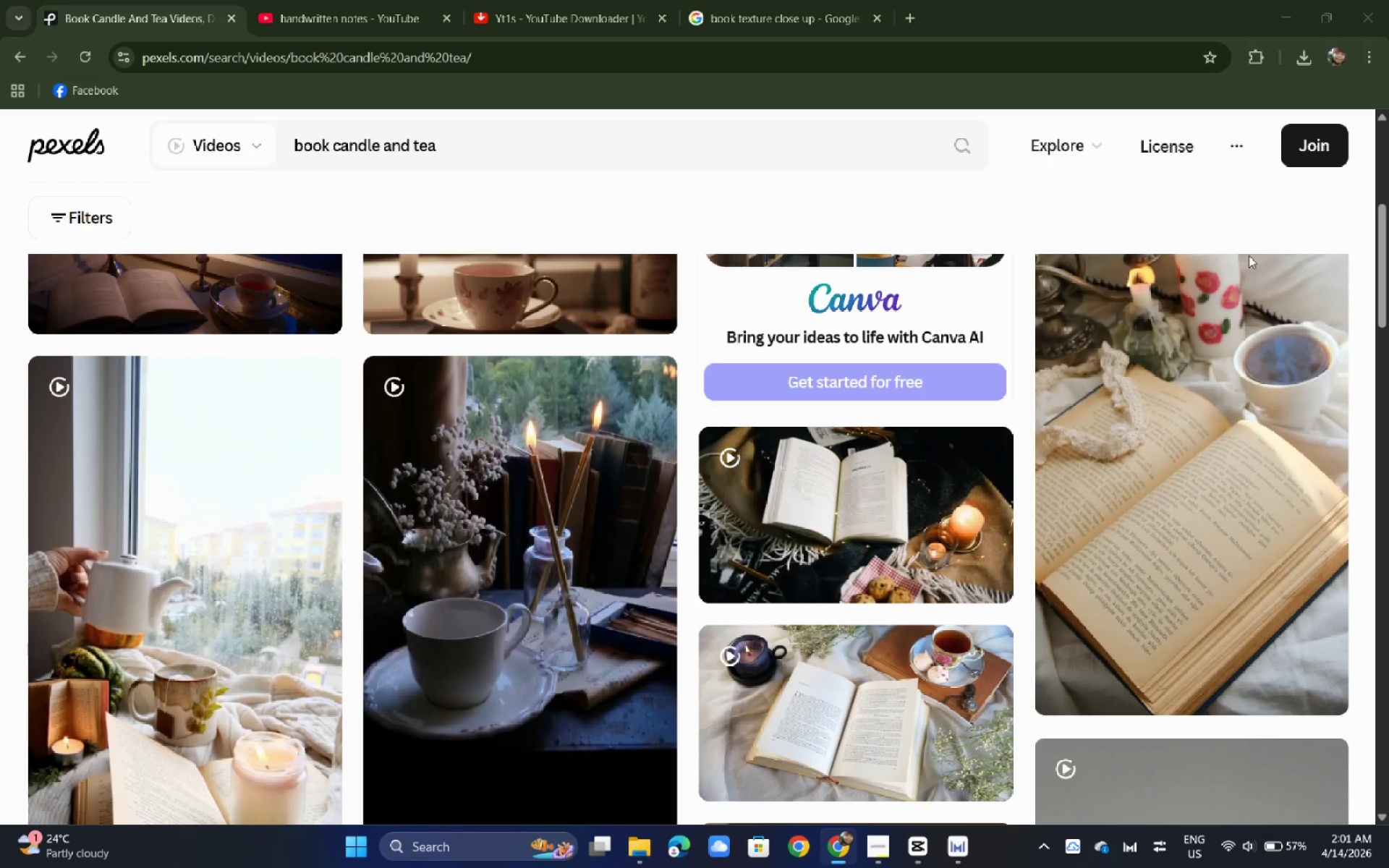 
key(Alt+AltLeft)
 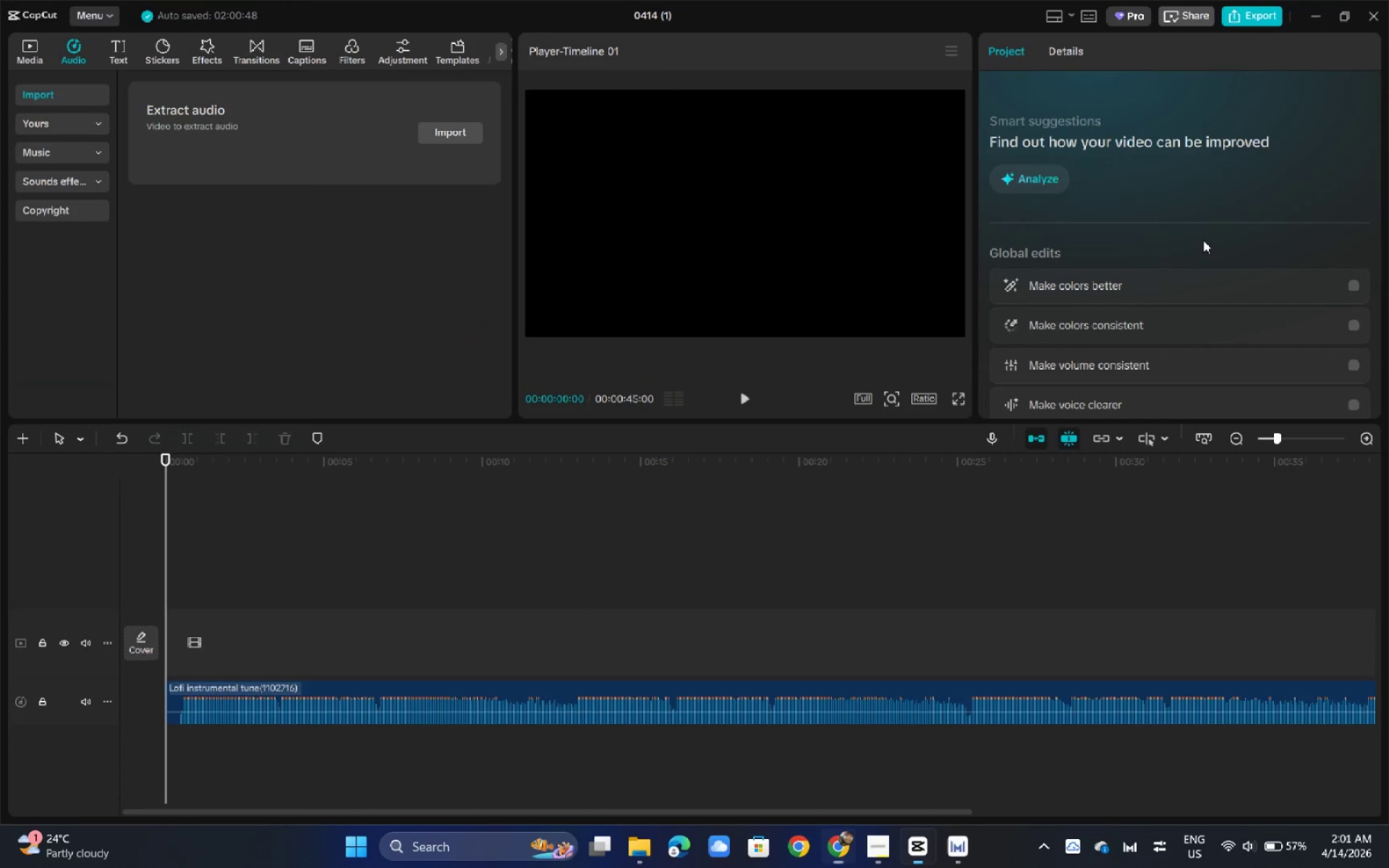 
key(Alt+Tab)
 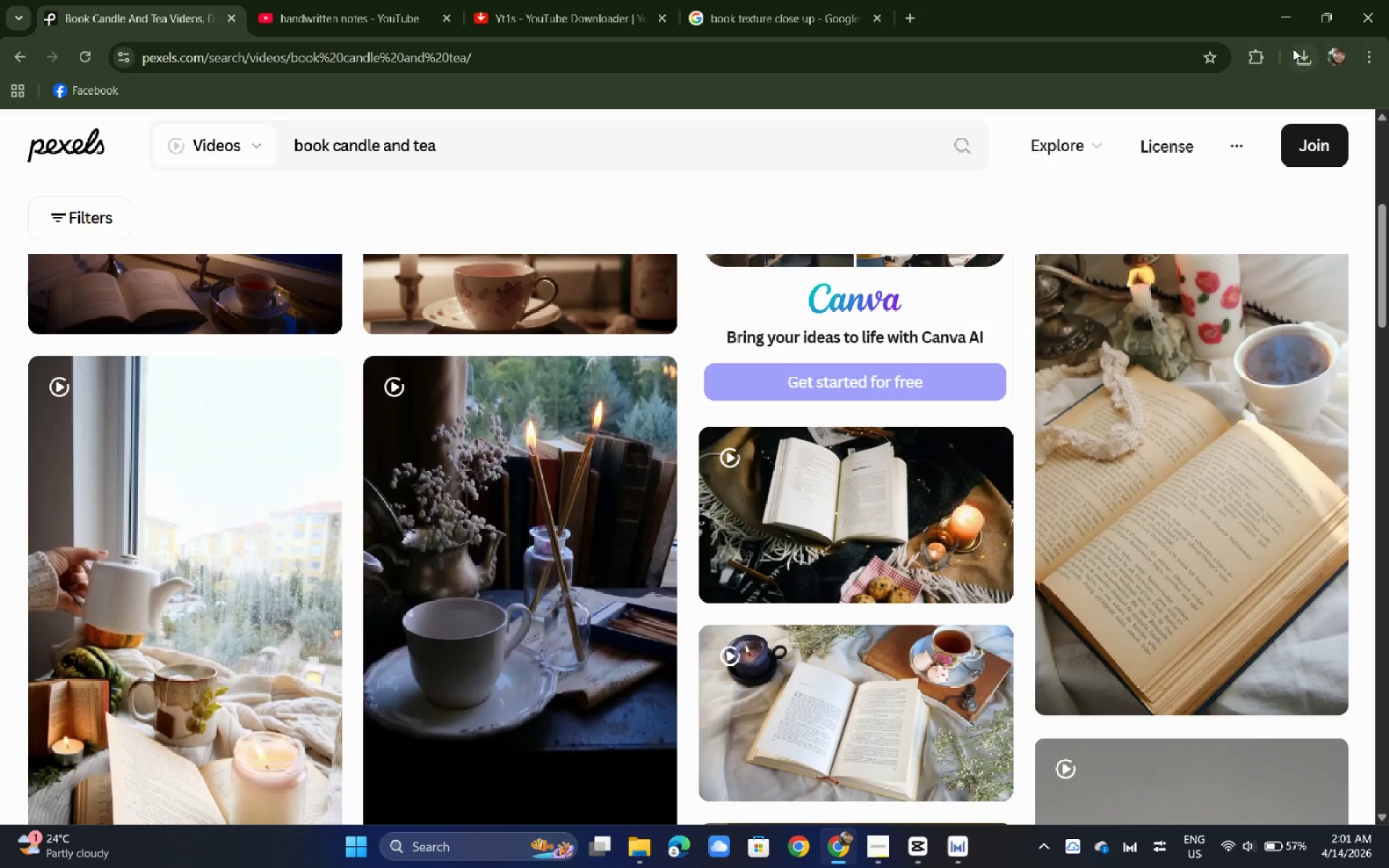 
left_click([1293, 48])
 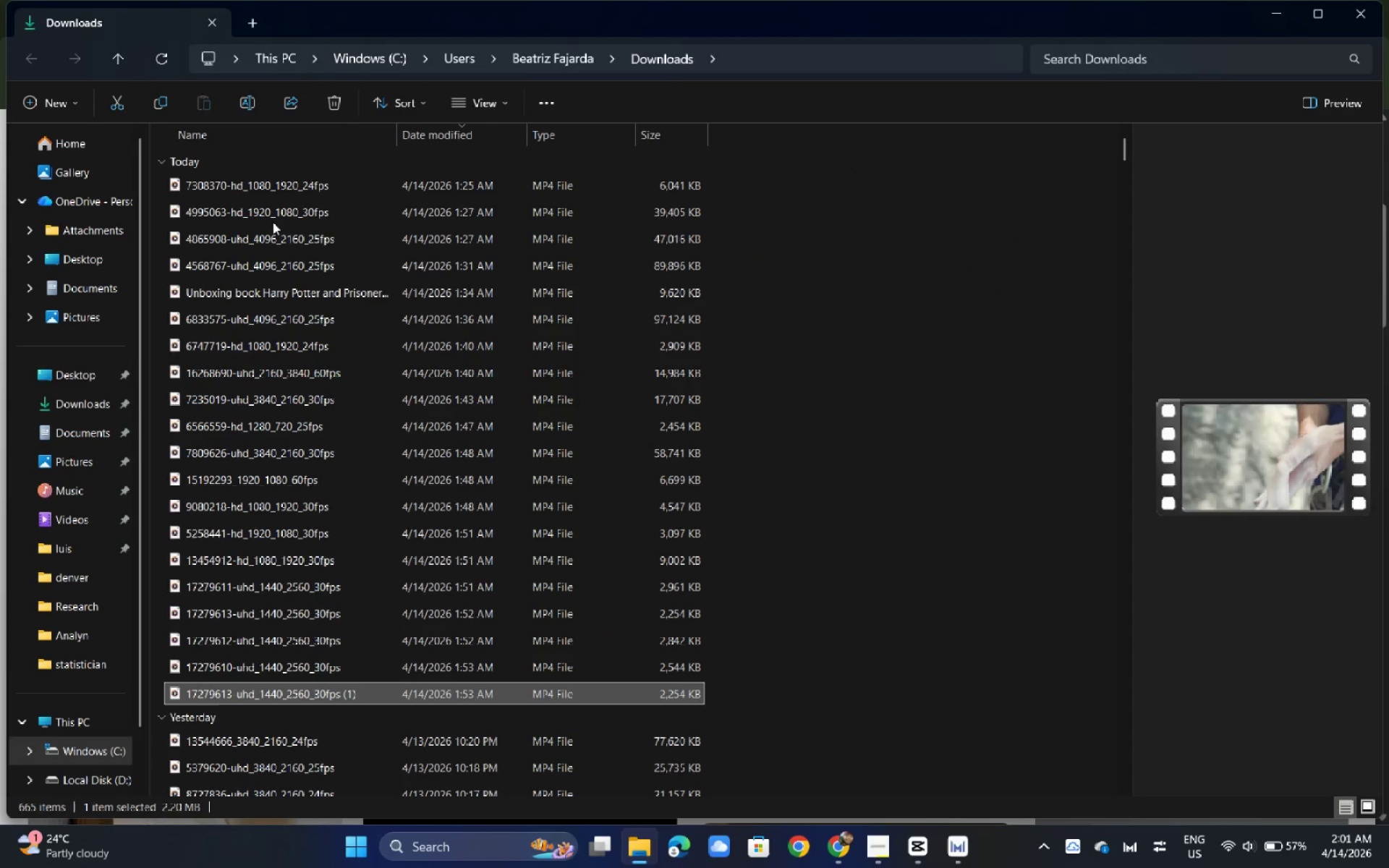 
left_click([75, 401])
 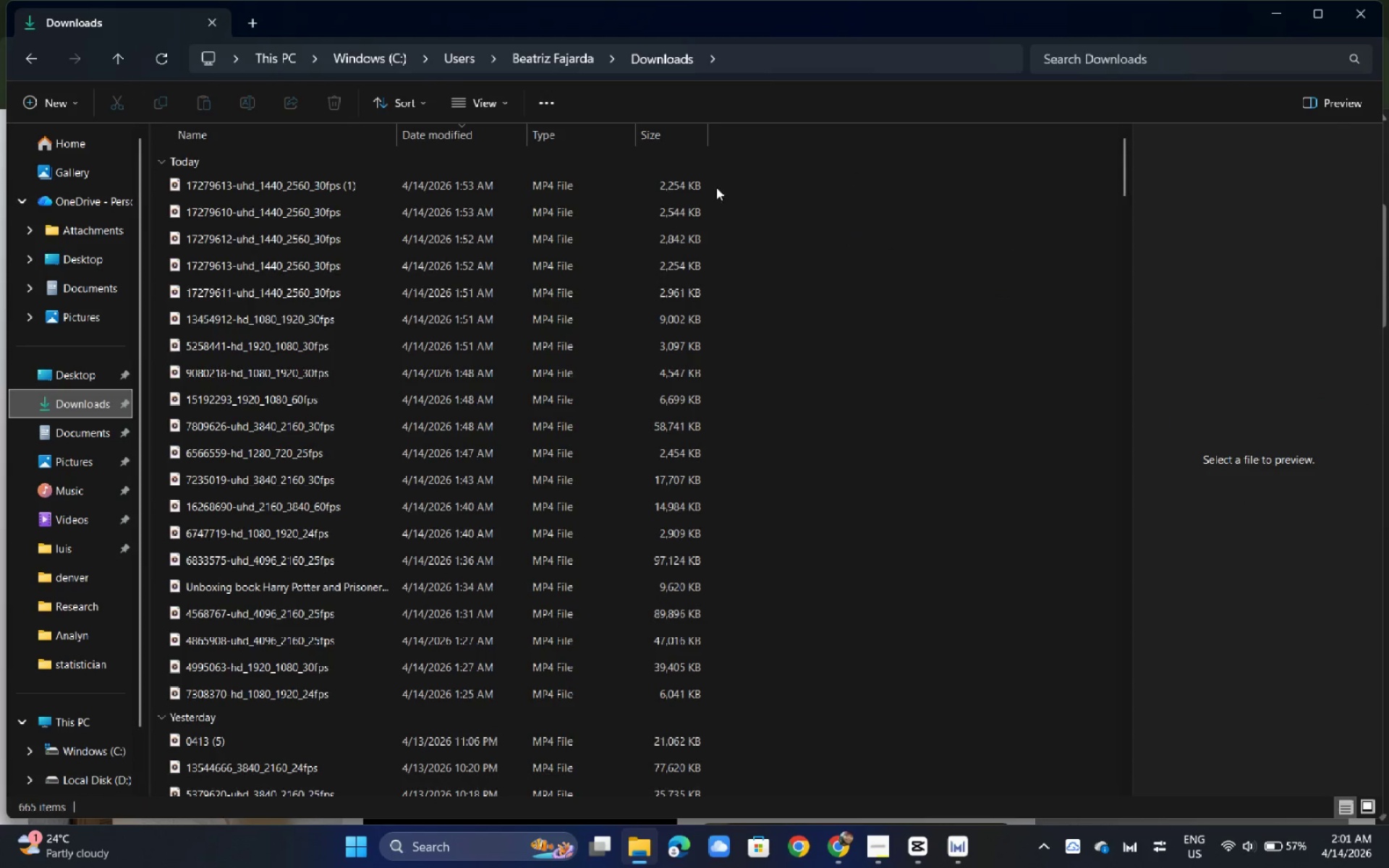 
right_click([831, 283])
 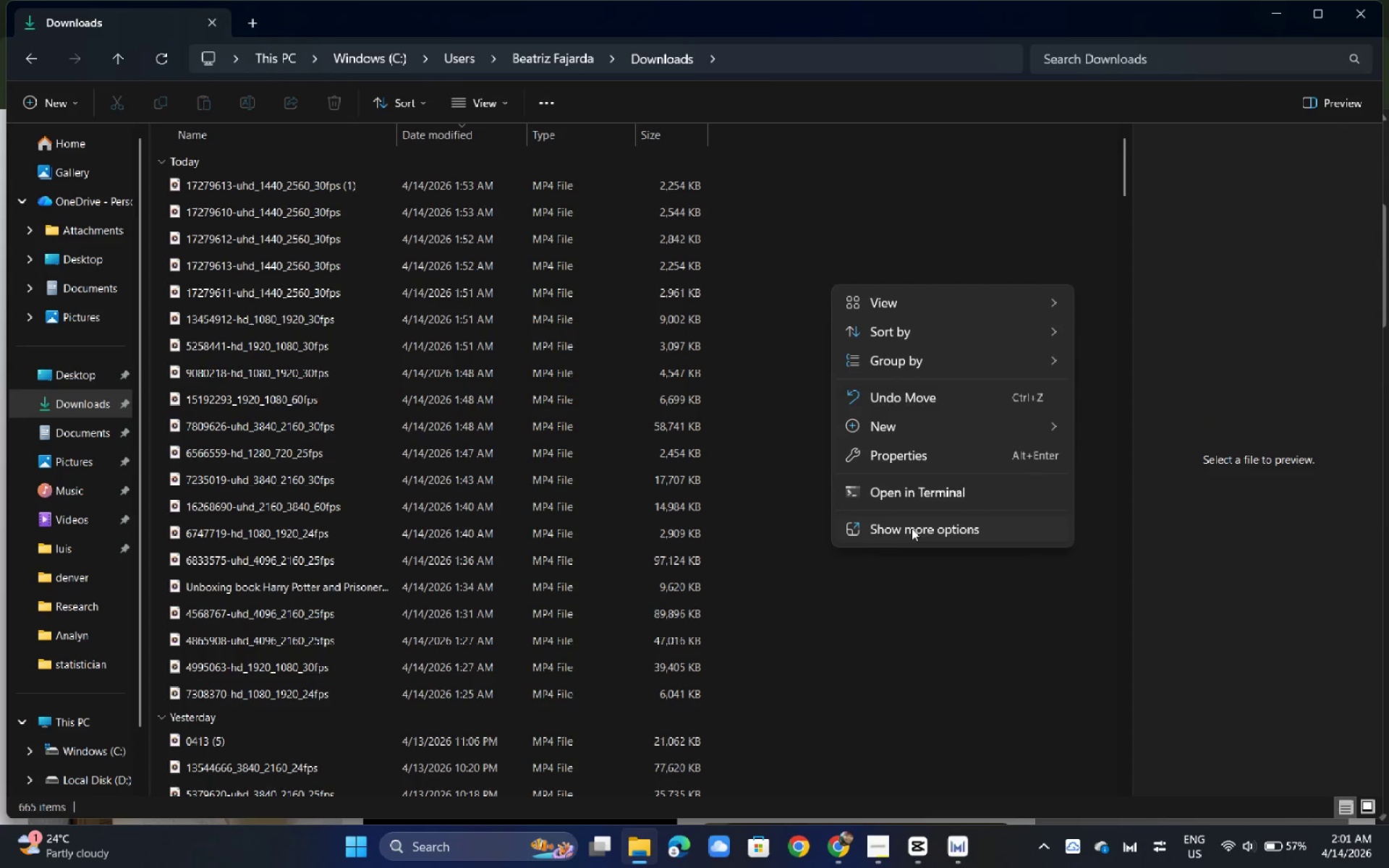 
left_click([913, 532])
 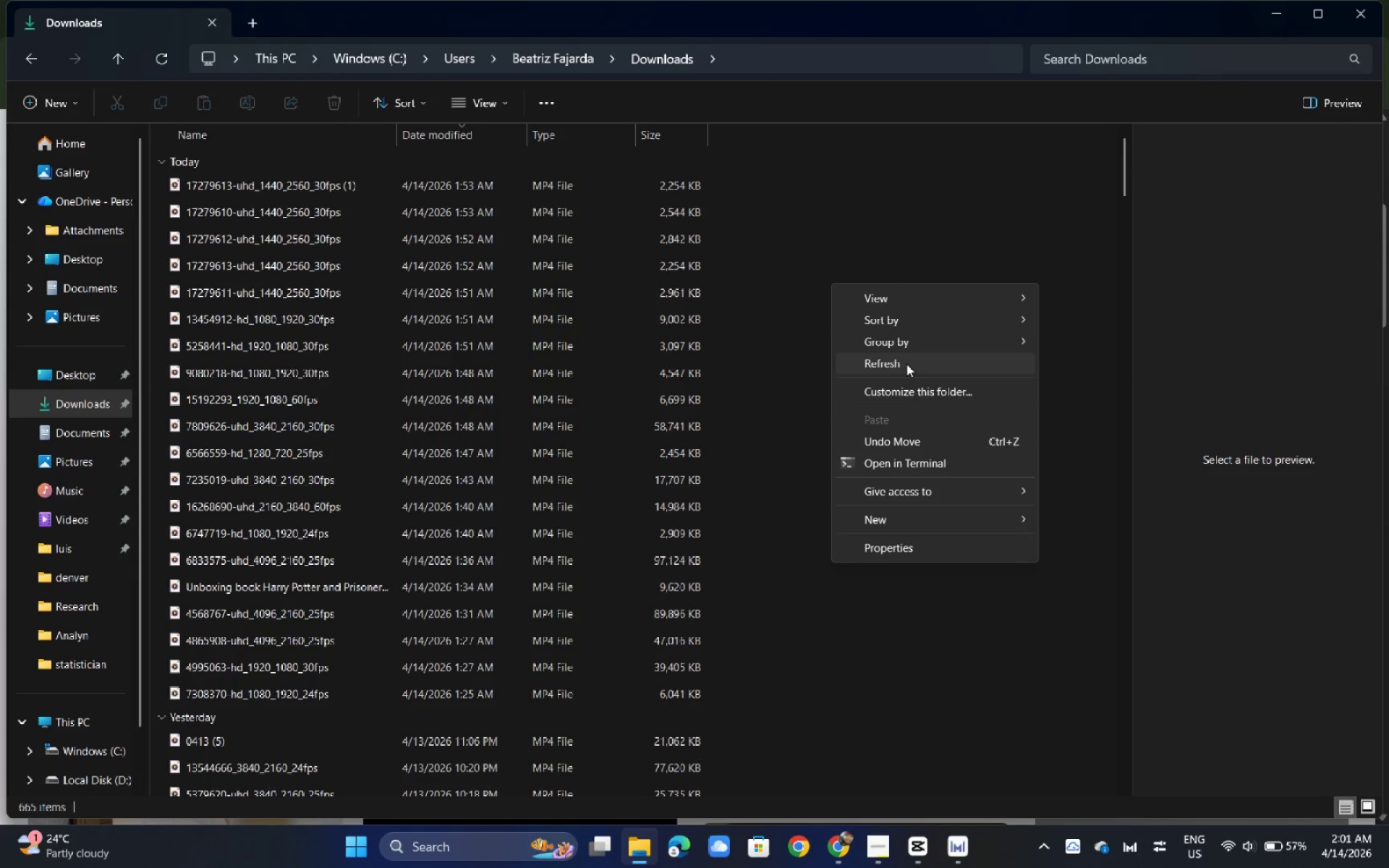 
left_click([907, 359])
 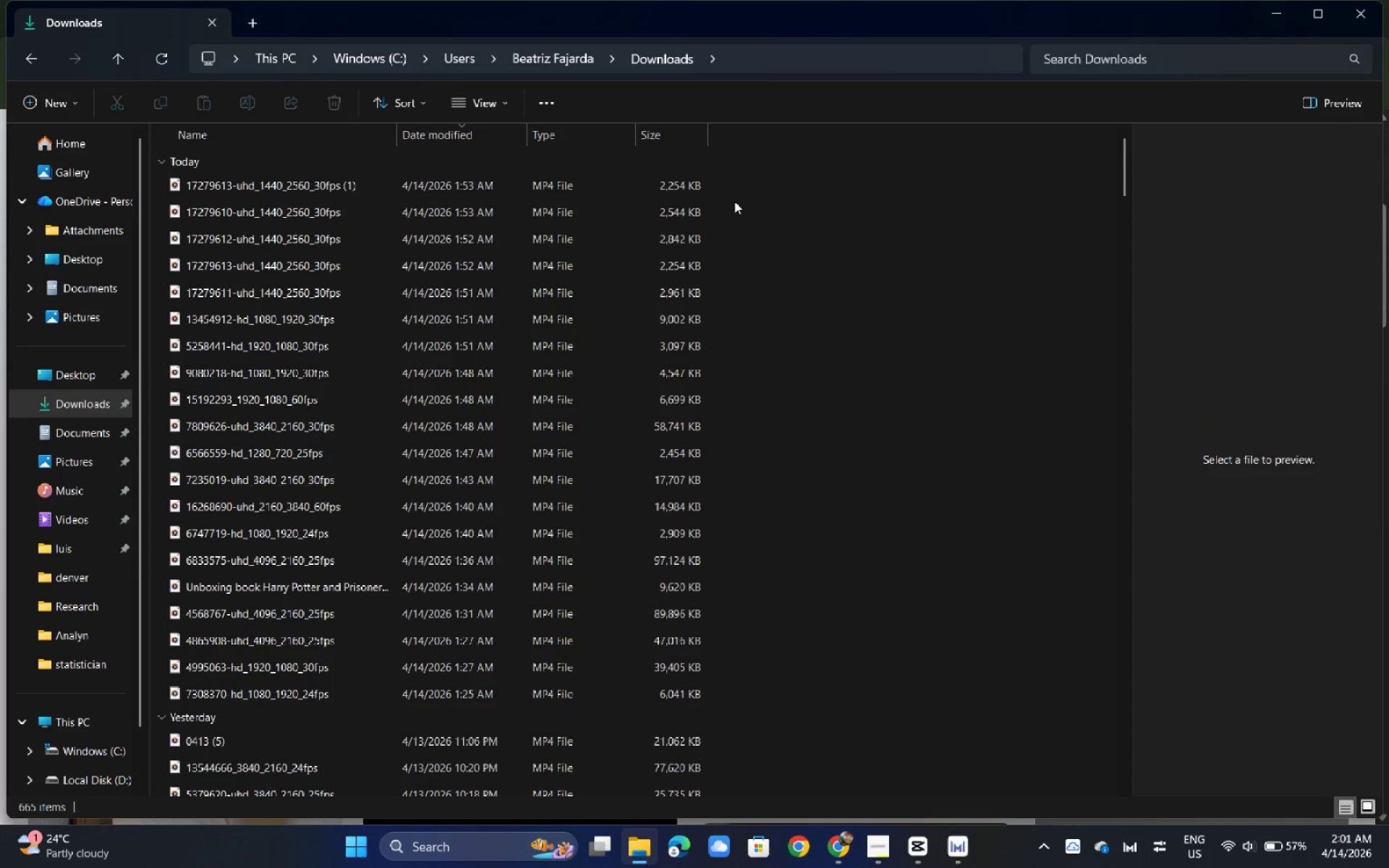 
left_click_drag(start_coordinate=[734, 201], to_coordinate=[531, 696])
 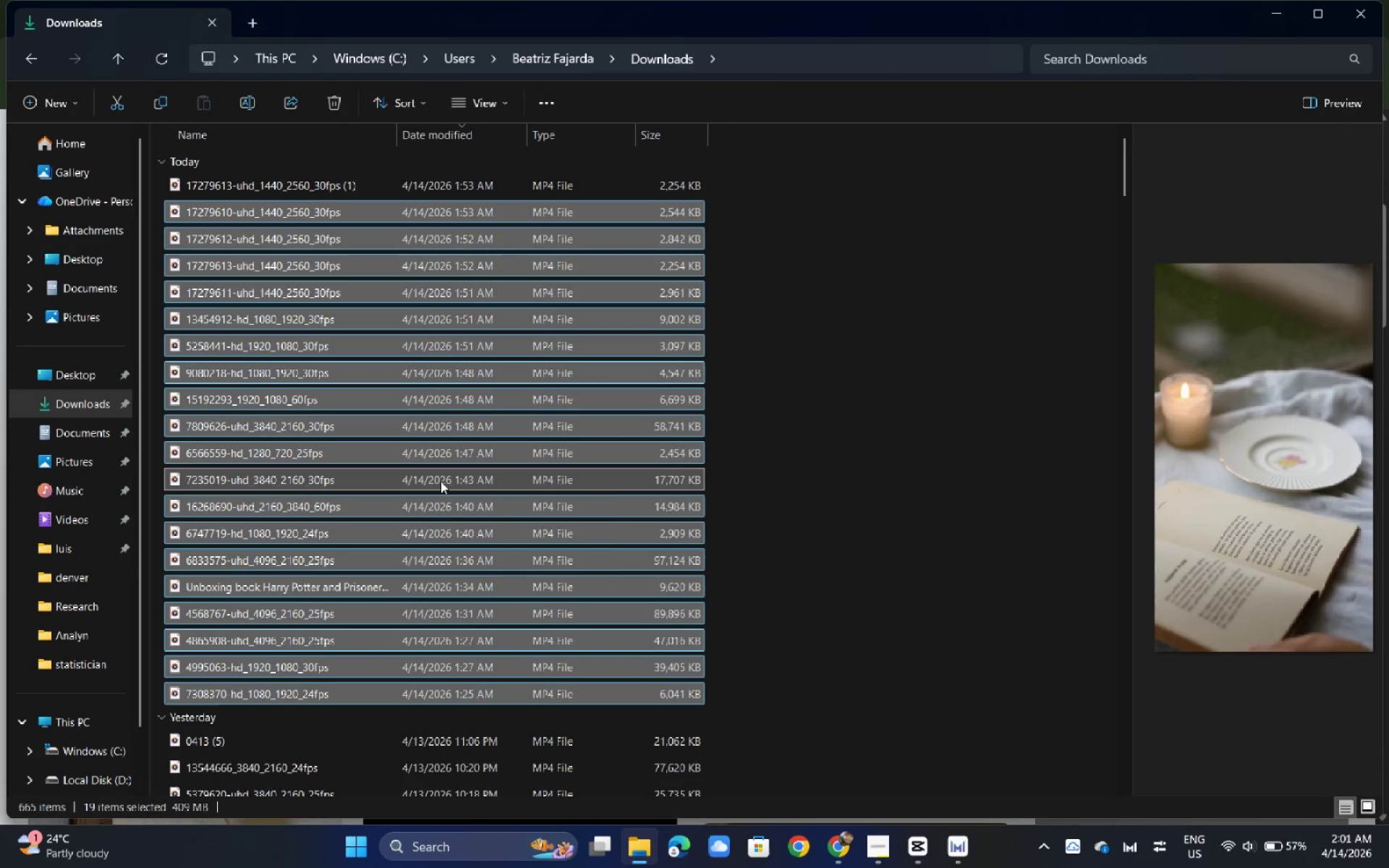 
left_click_drag(start_coordinate=[441, 481], to_coordinate=[401, 315])
 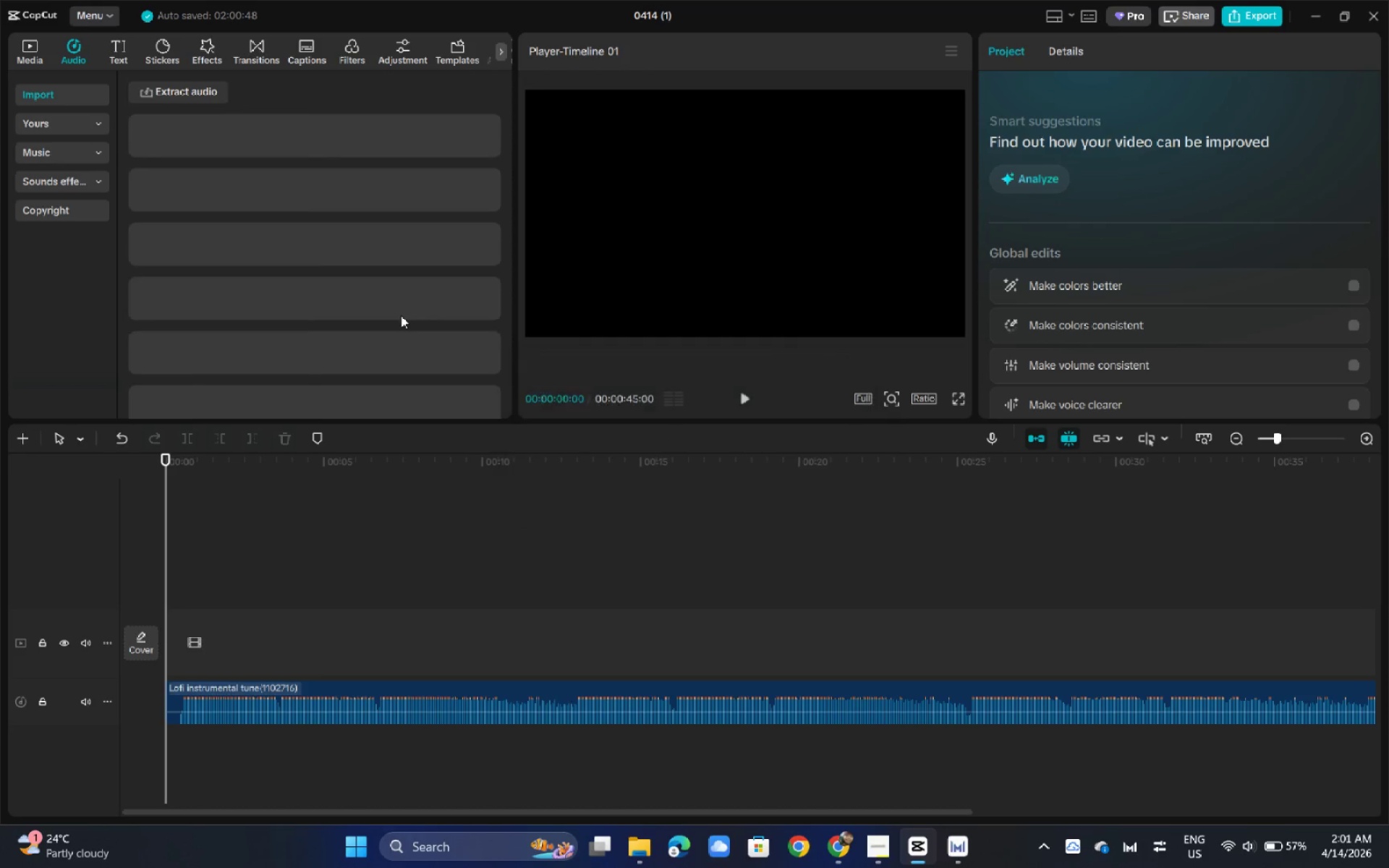 
key(Alt+Tab)
 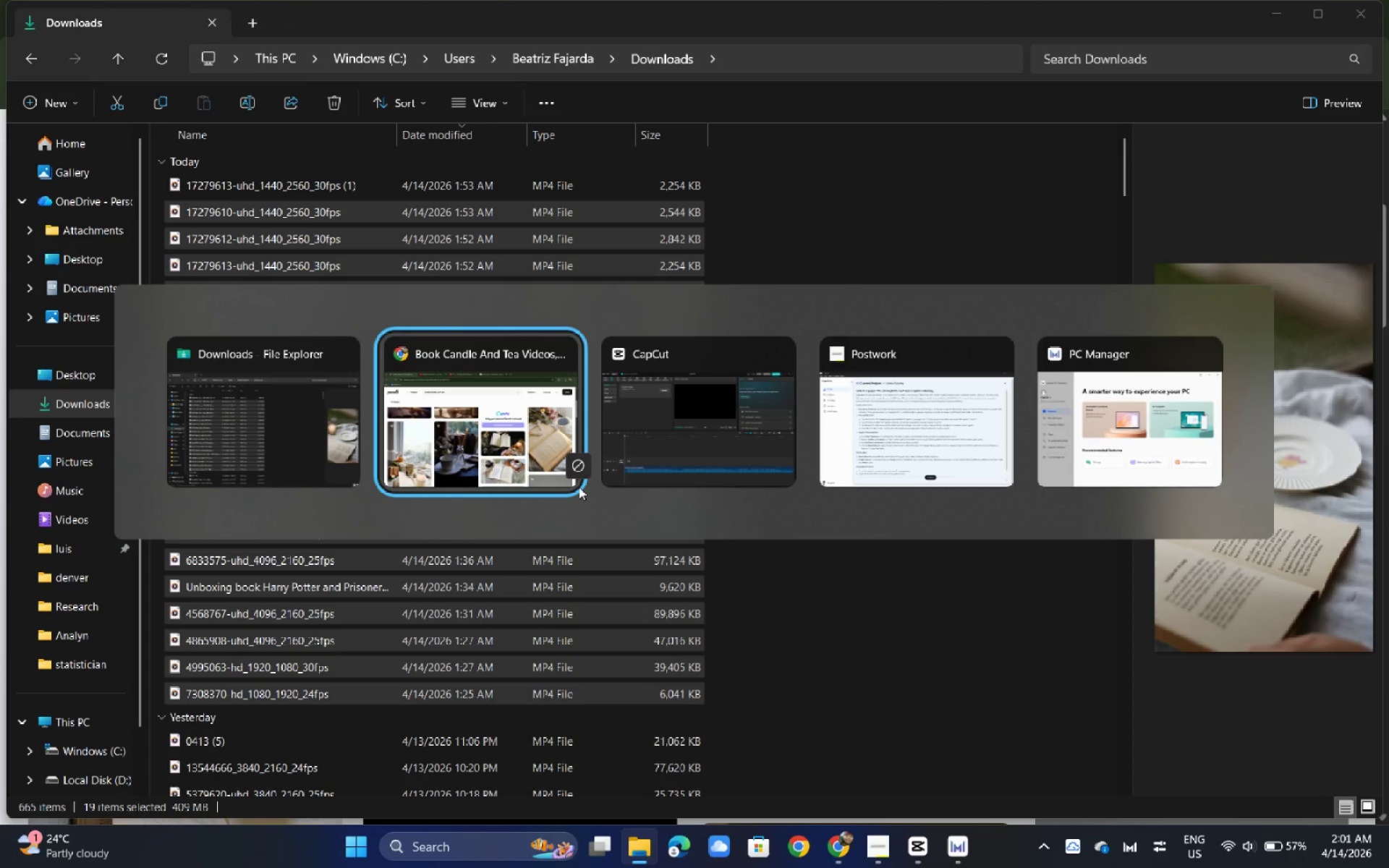 
key(Alt+Tab)
 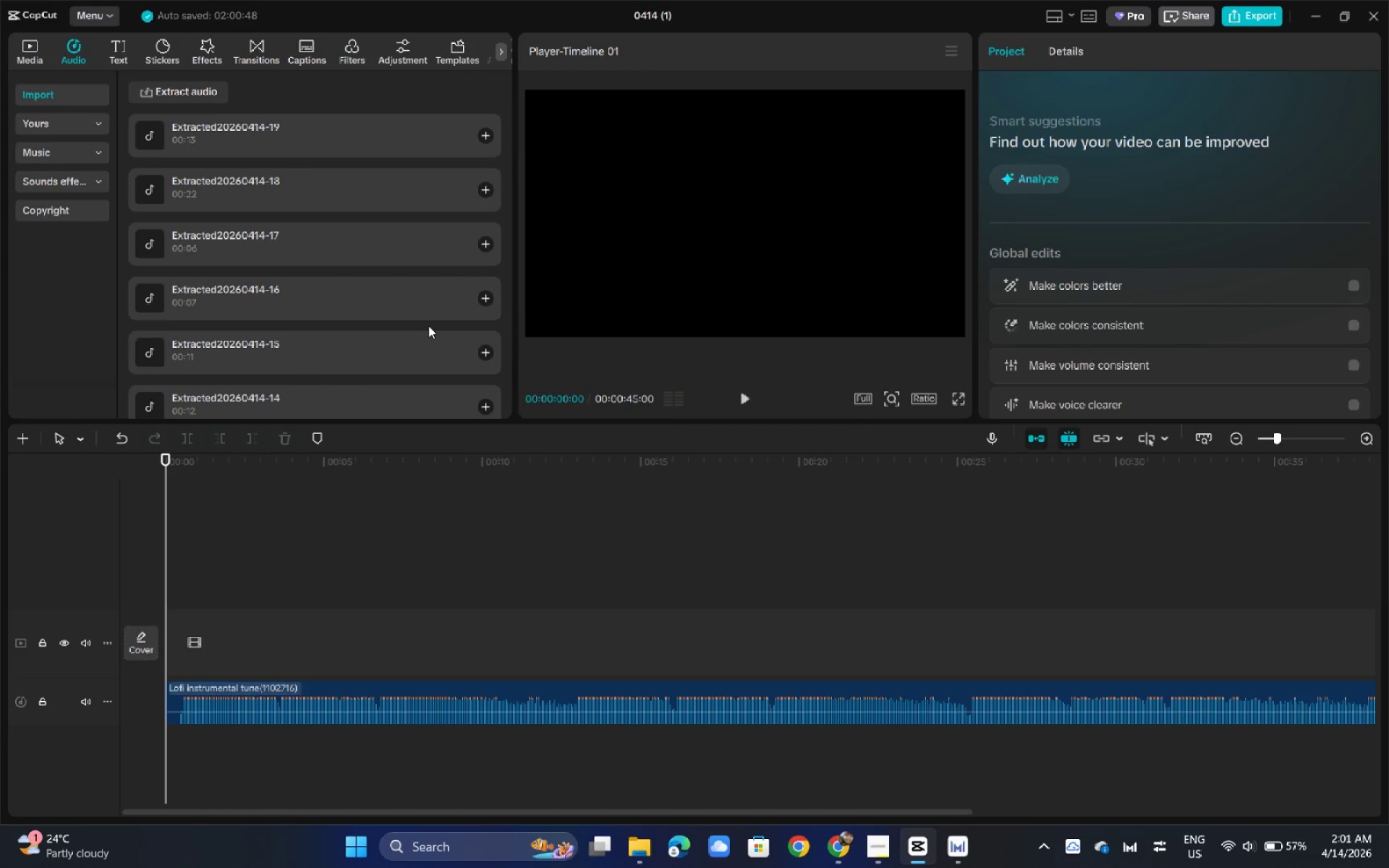 
key(Control+Z)
 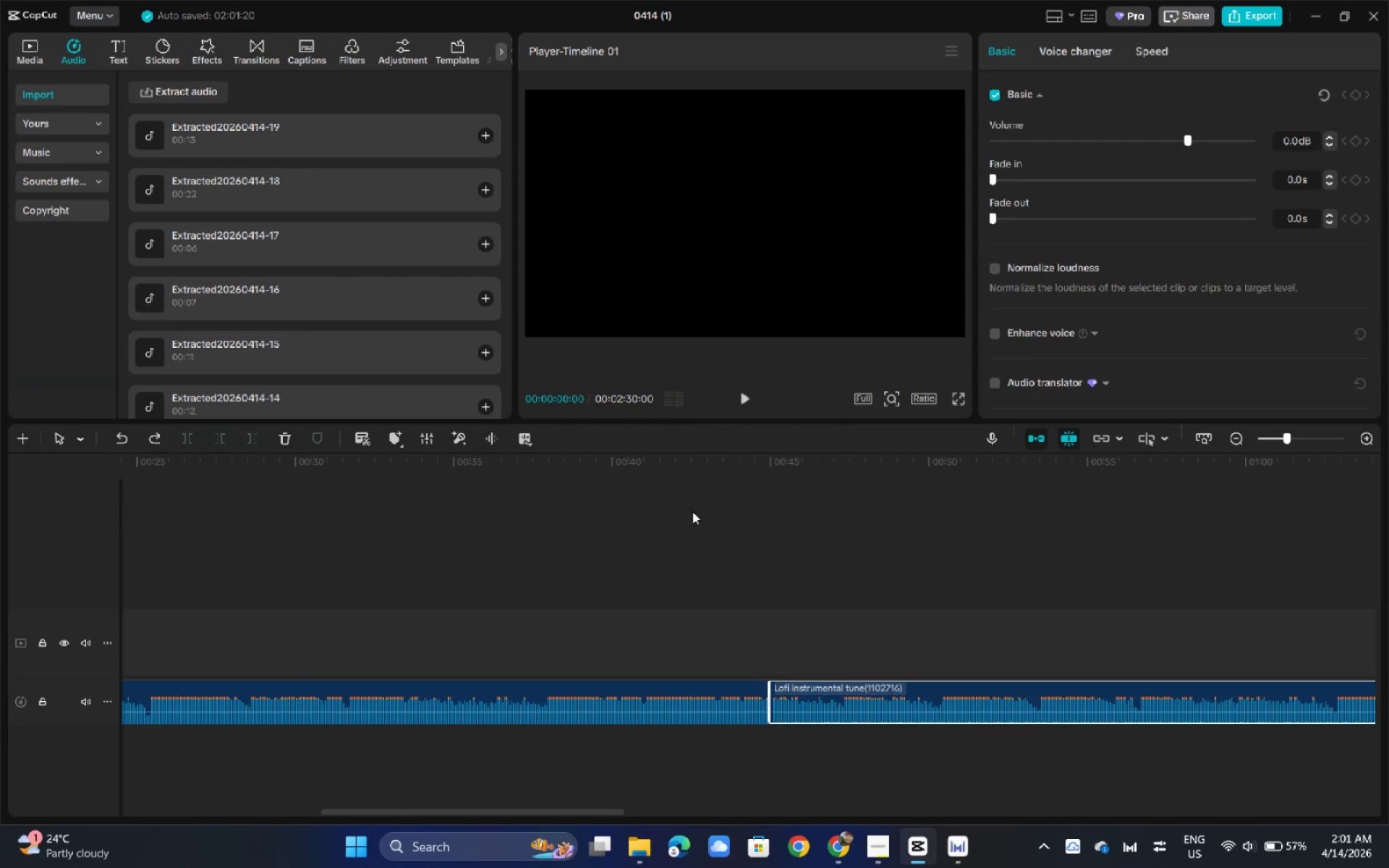 
left_click([913, 700])
 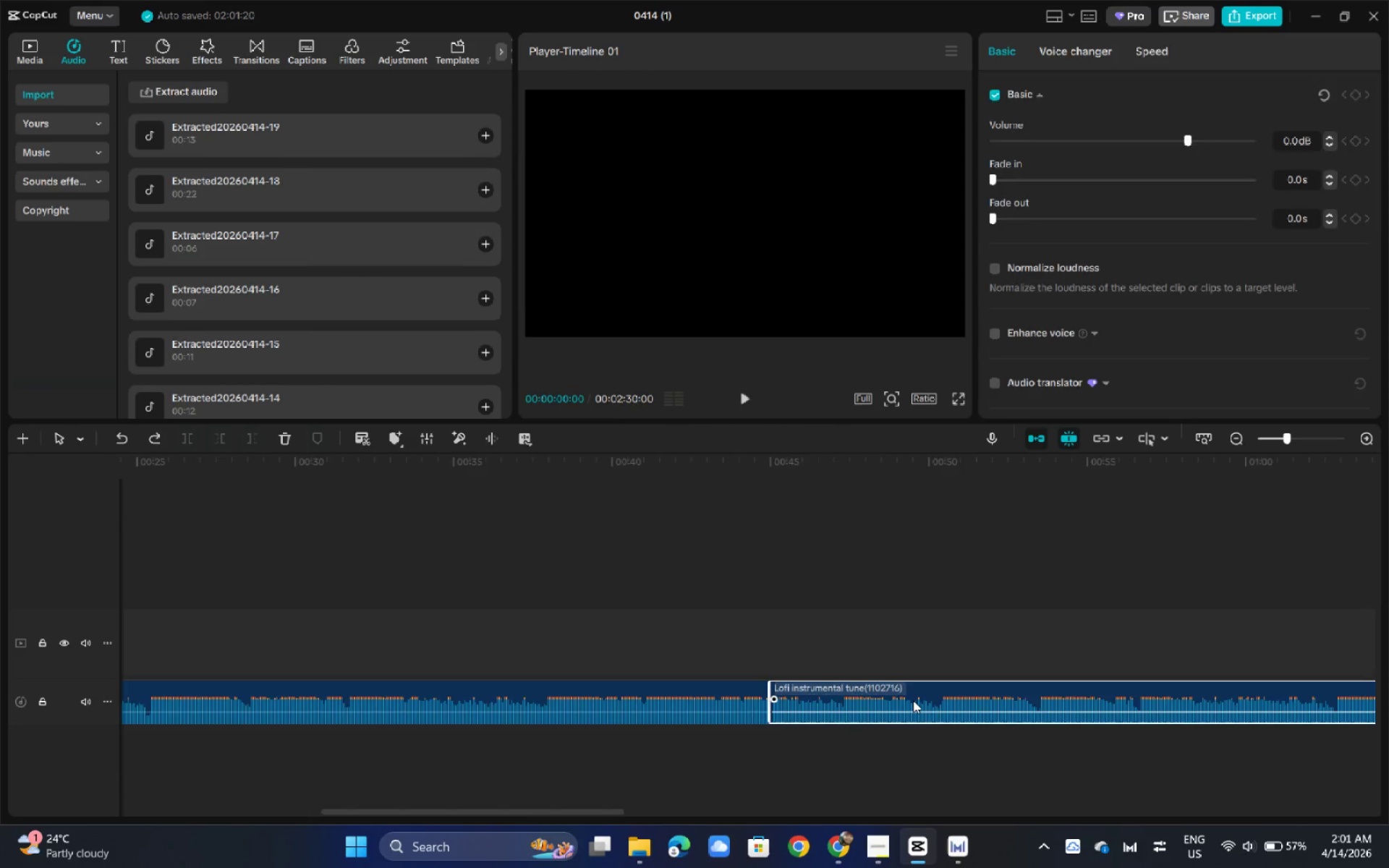 
key(Delete)
 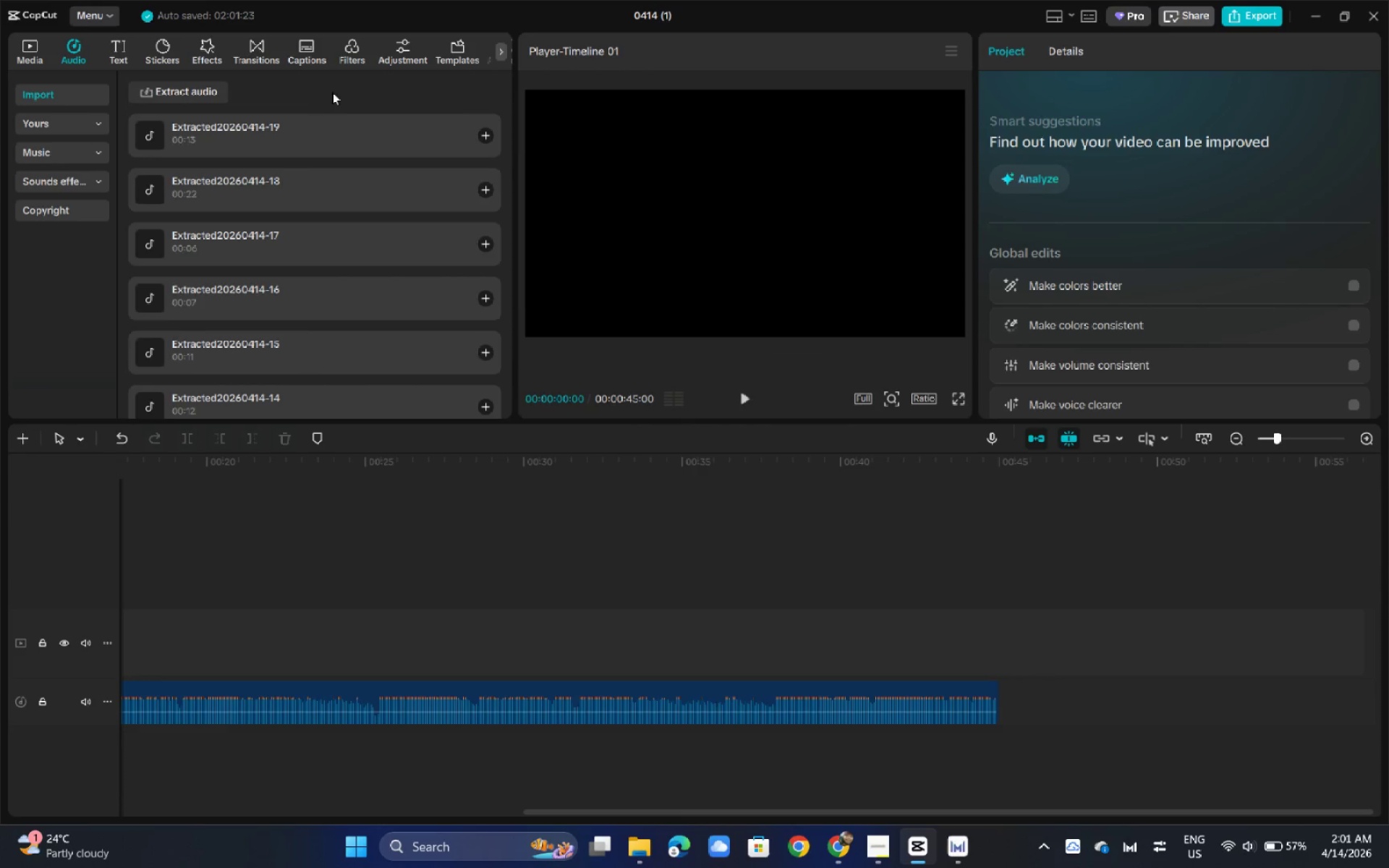 
left_click_drag(start_coordinate=[328, 85], to_coordinate=[320, 305])
 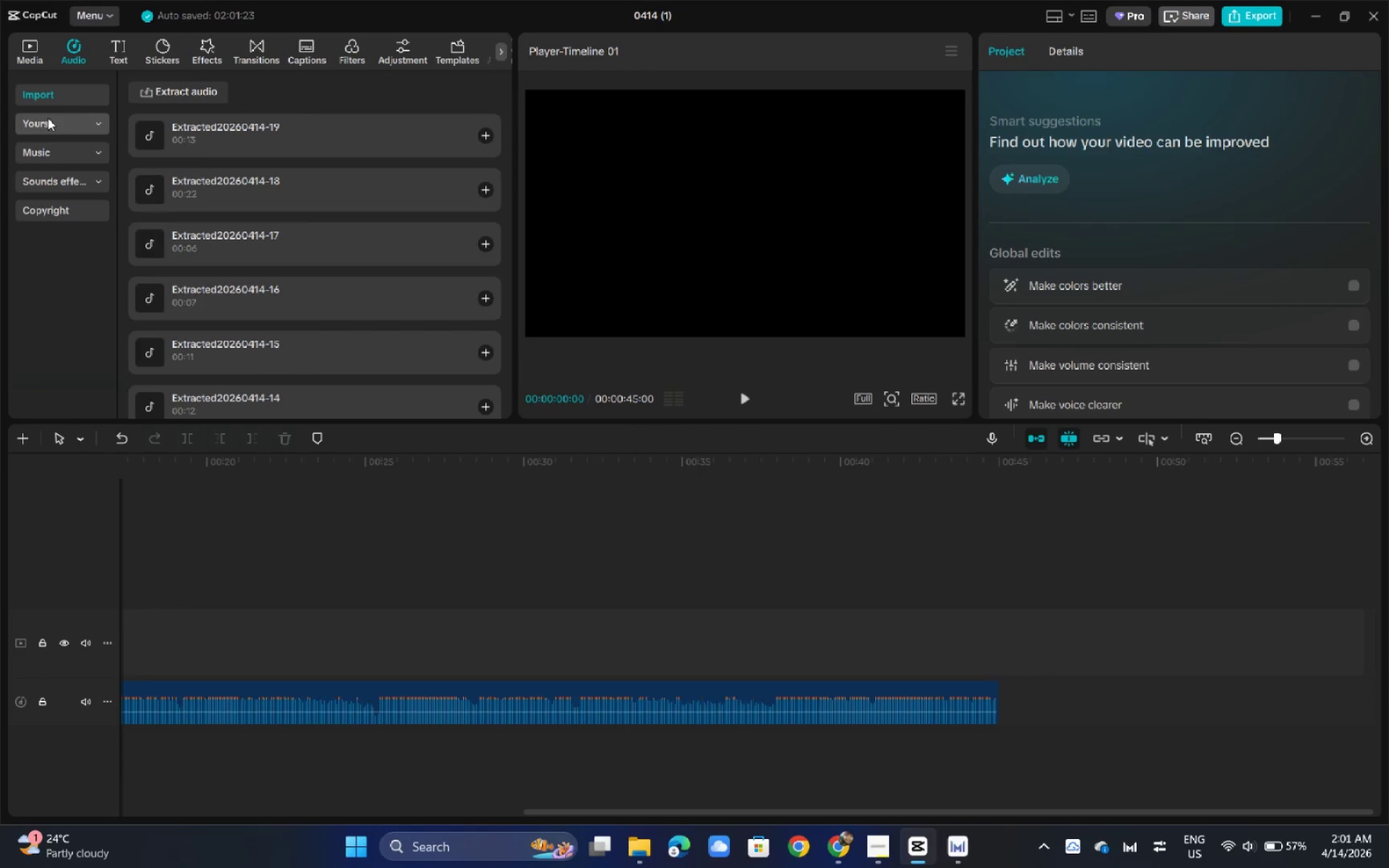 
right_click([260, 135])
 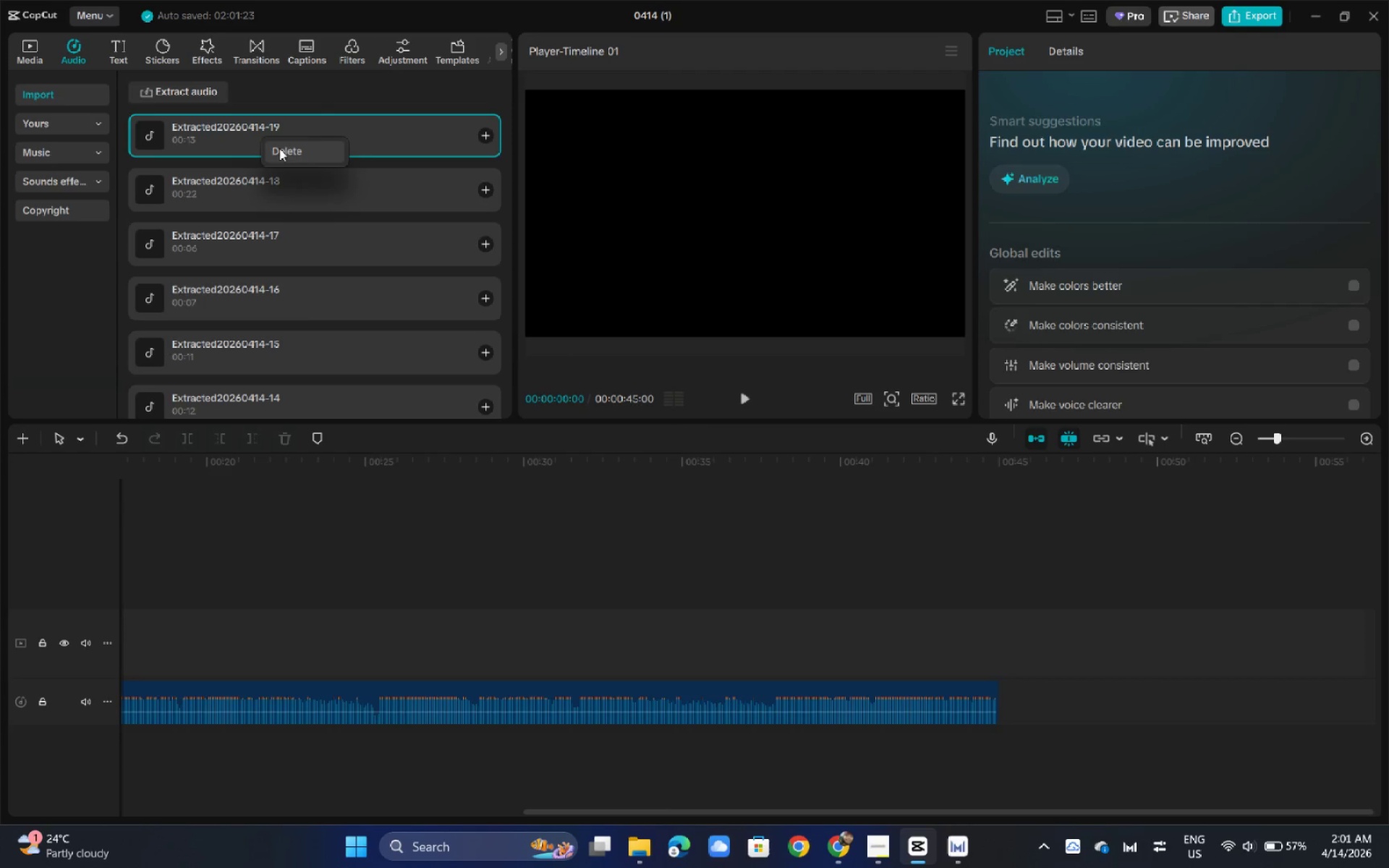 
left_click([280, 148])
 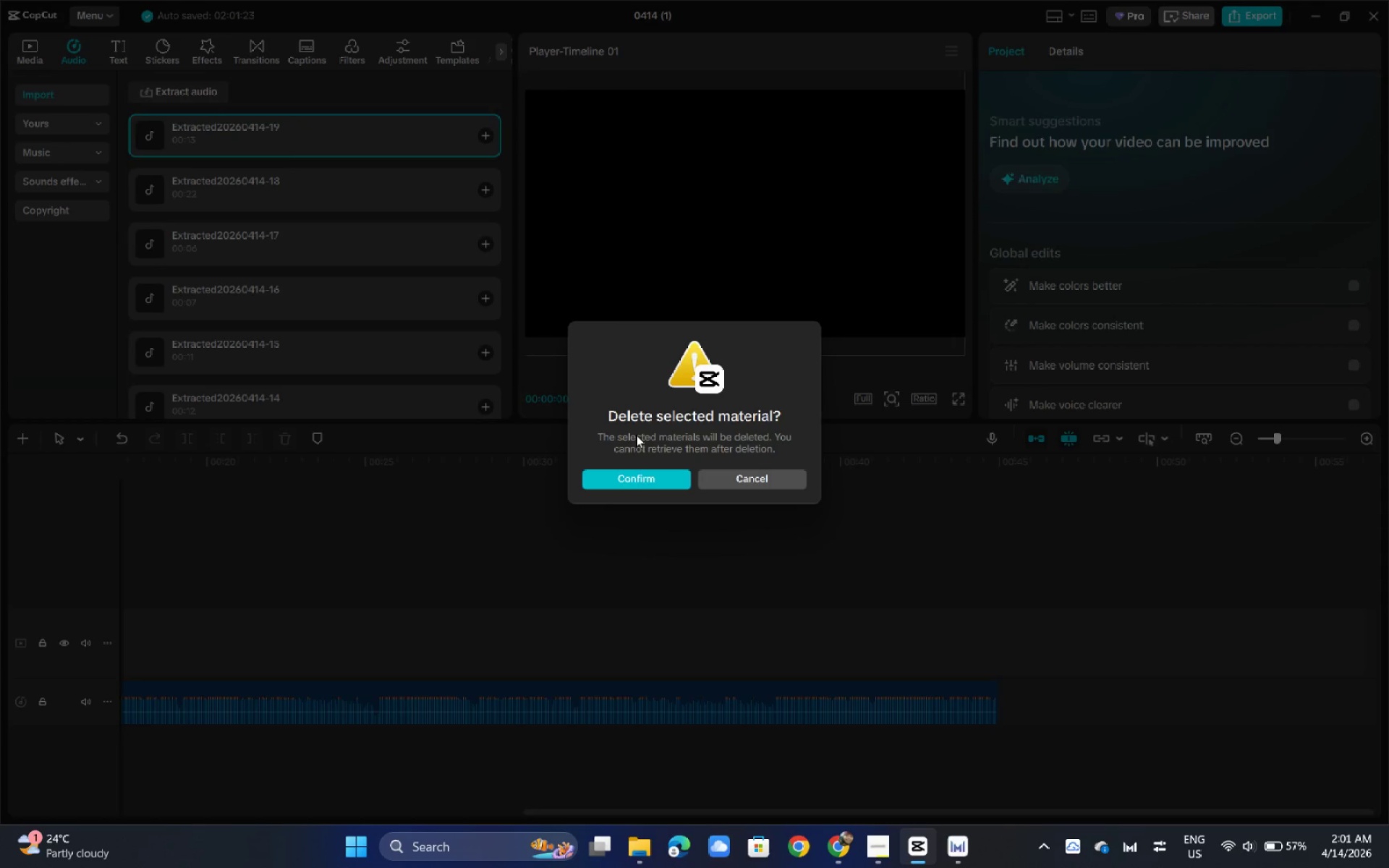 
left_click([642, 475])
 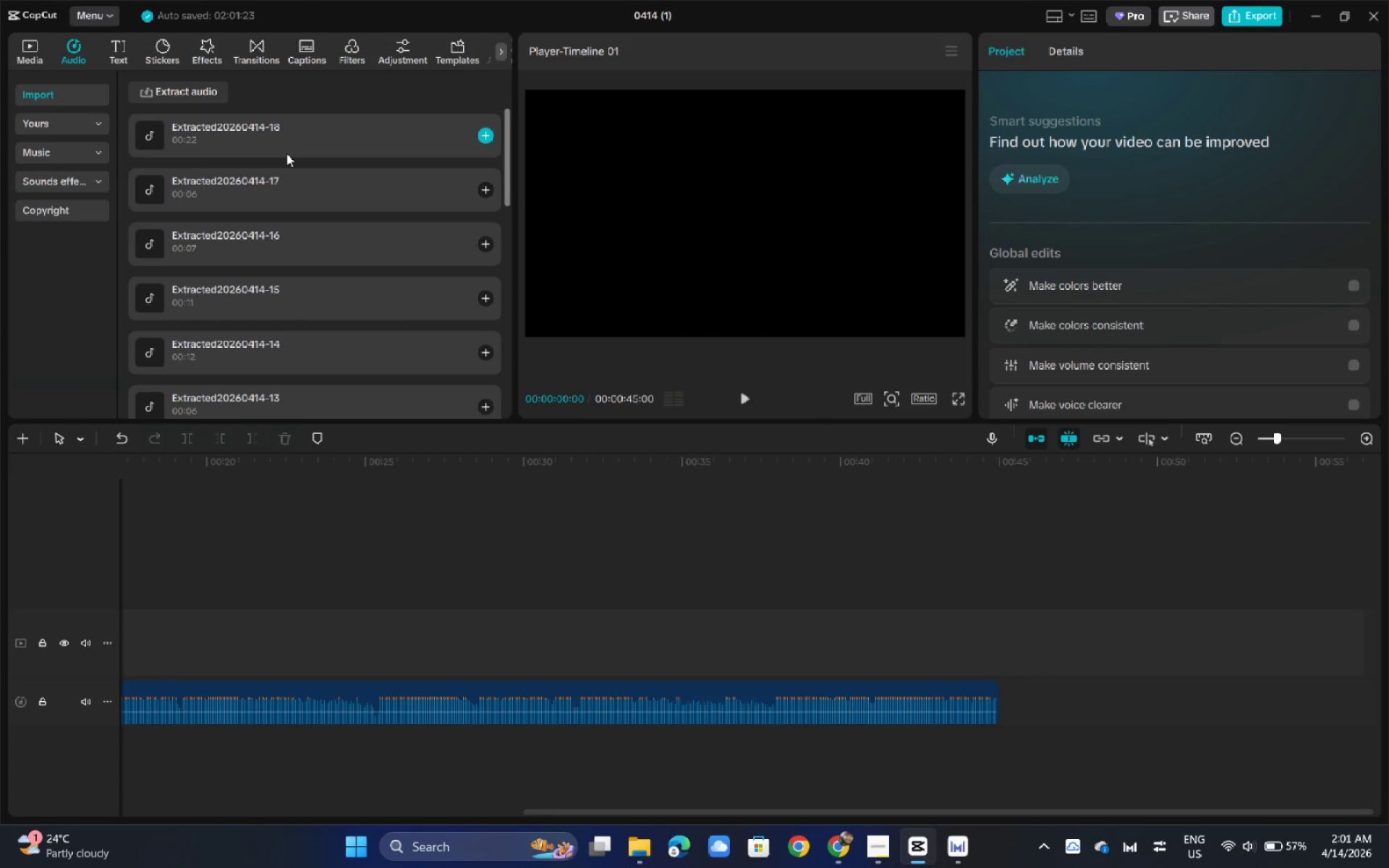 
left_click([286, 153])
 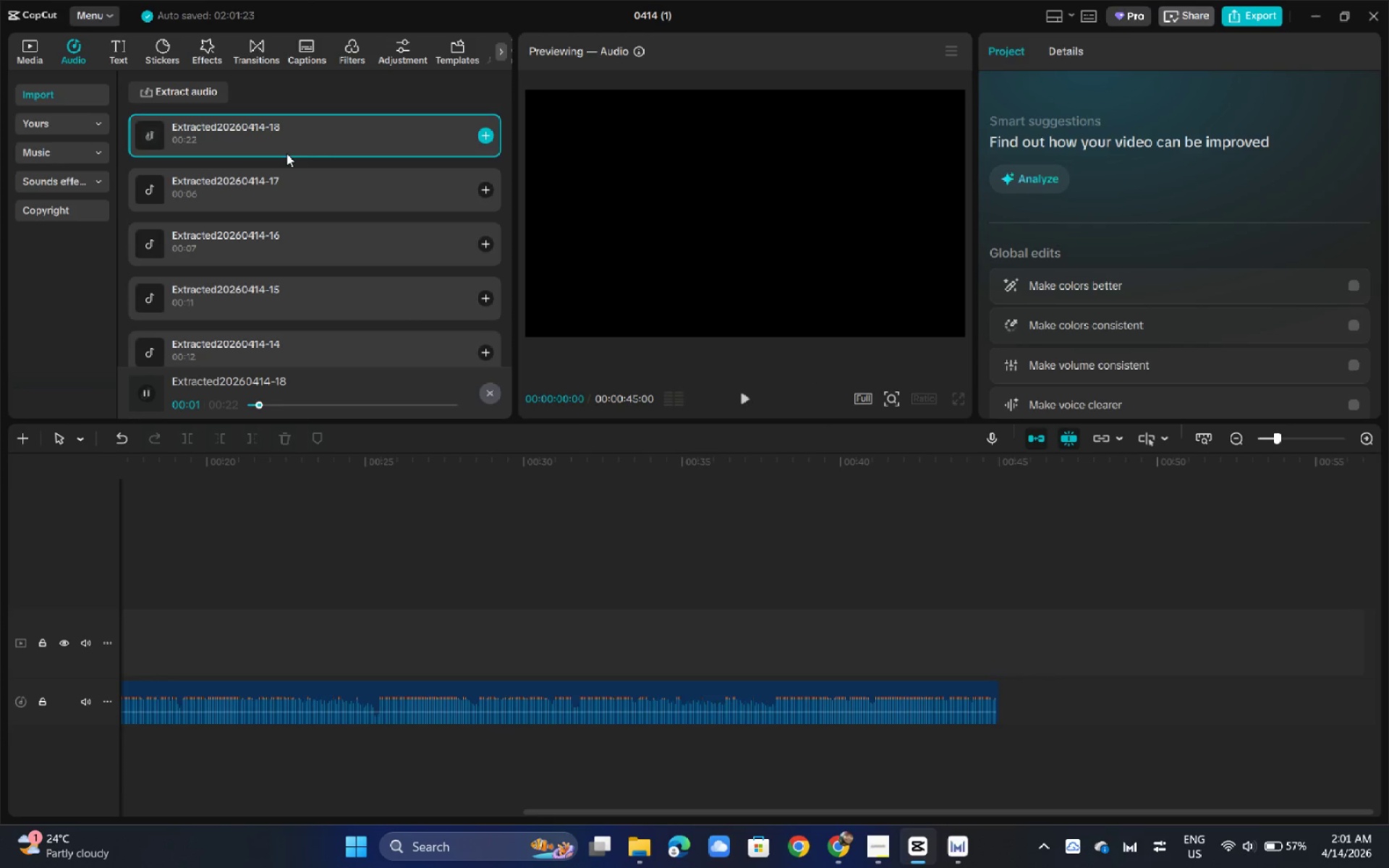 
key(Delete)
 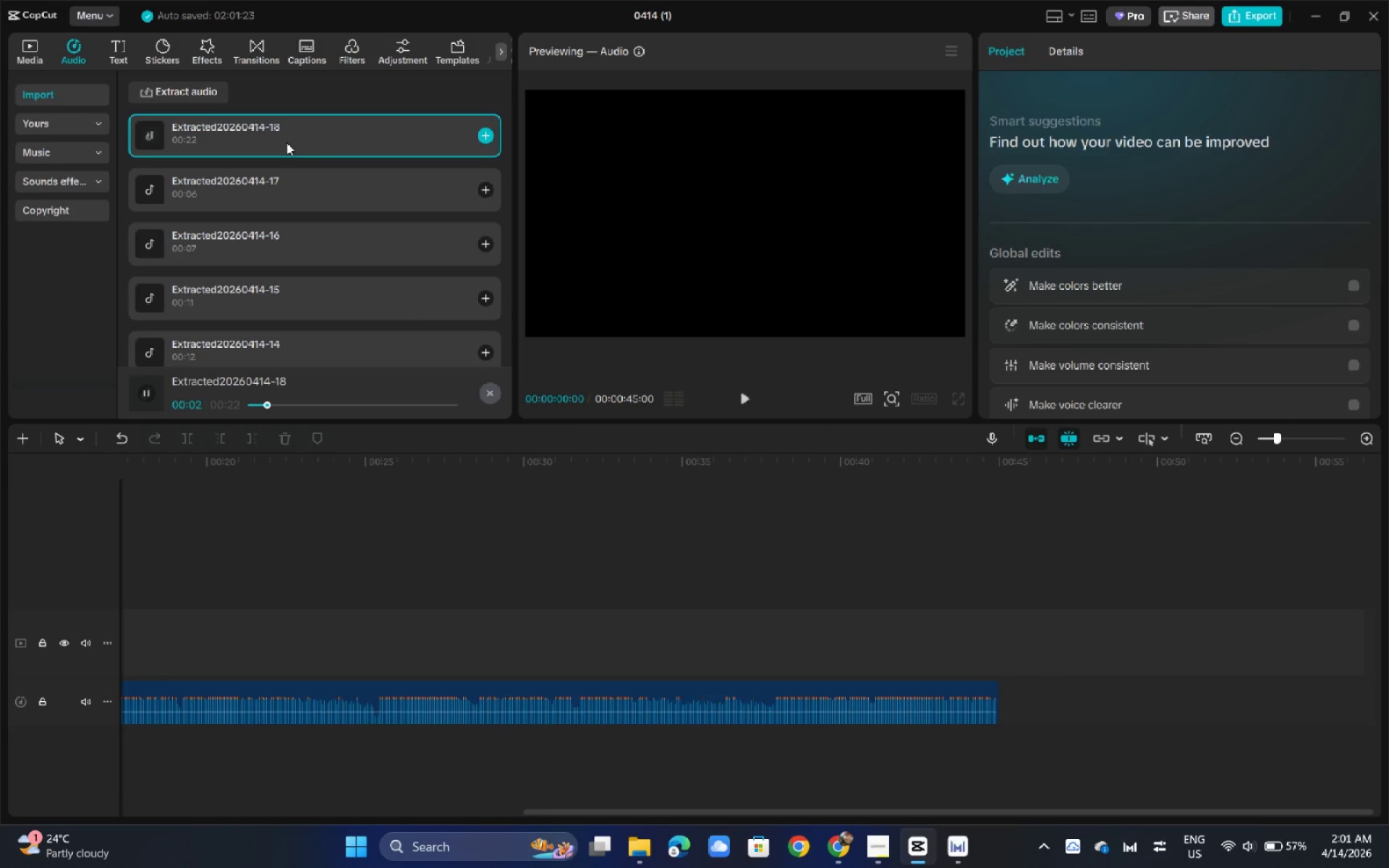 
key(Delete)
 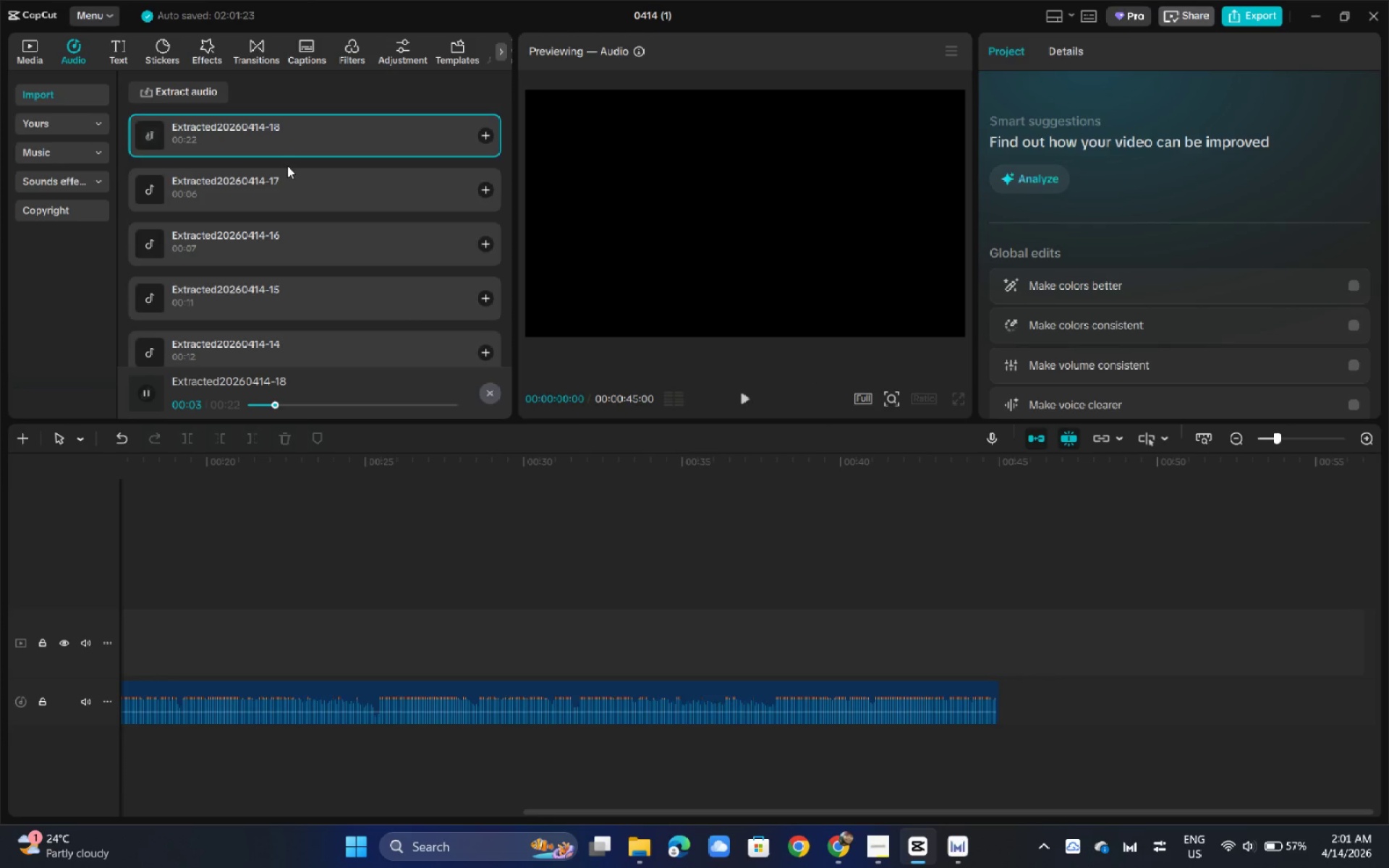 
key(Backspace)
 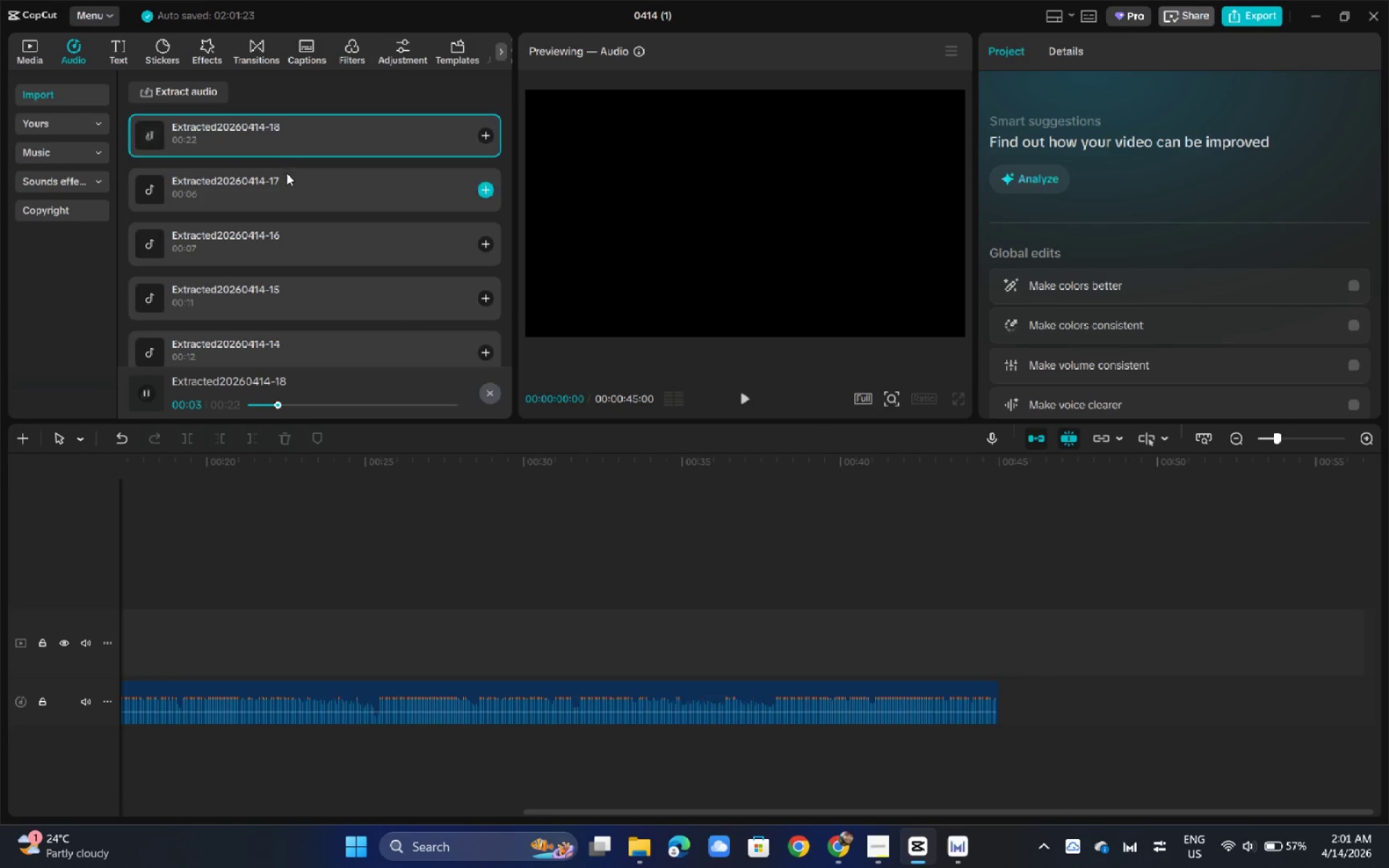 
key(Backspace)
 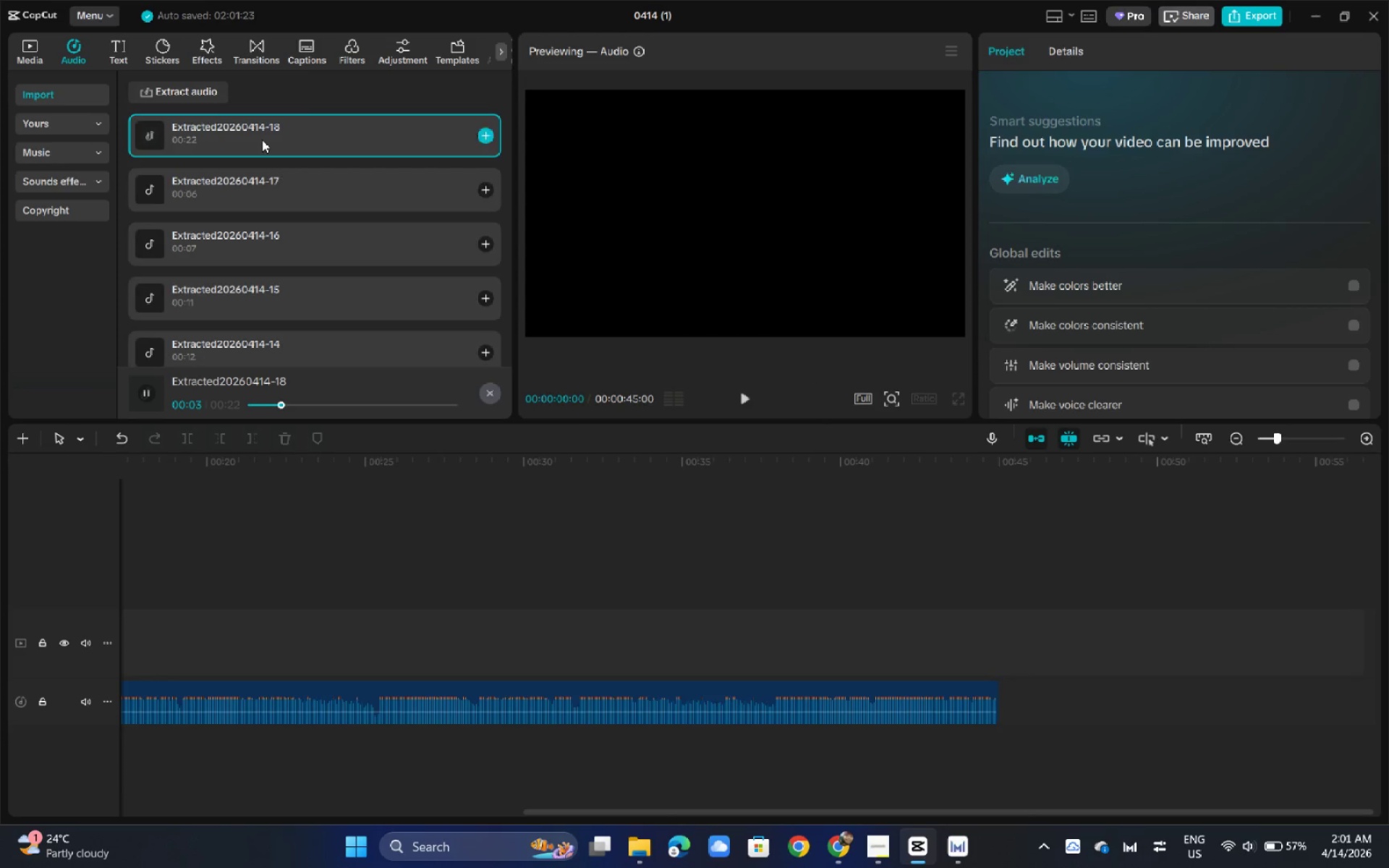 
right_click([262, 140])
 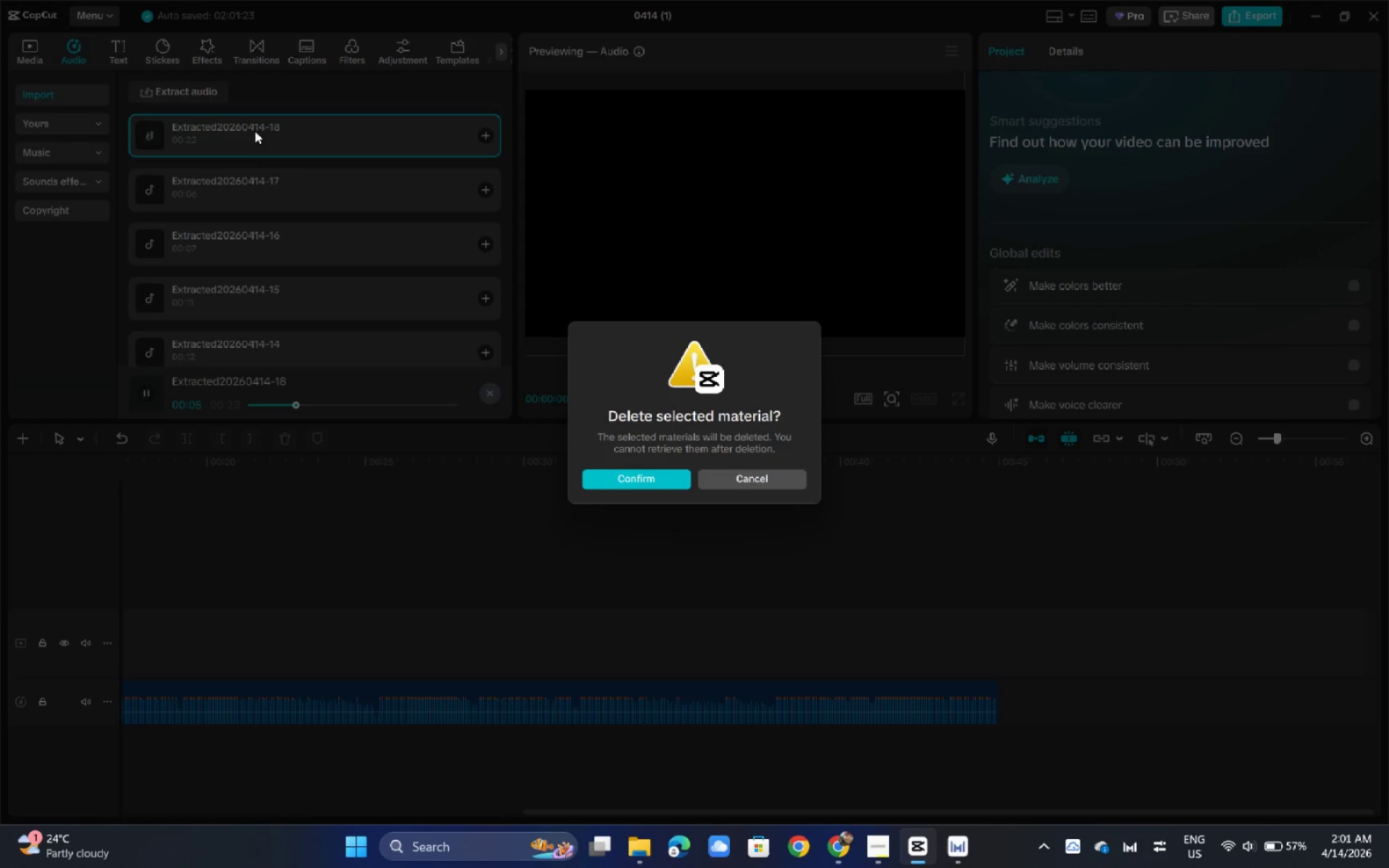 
key(Enter)
 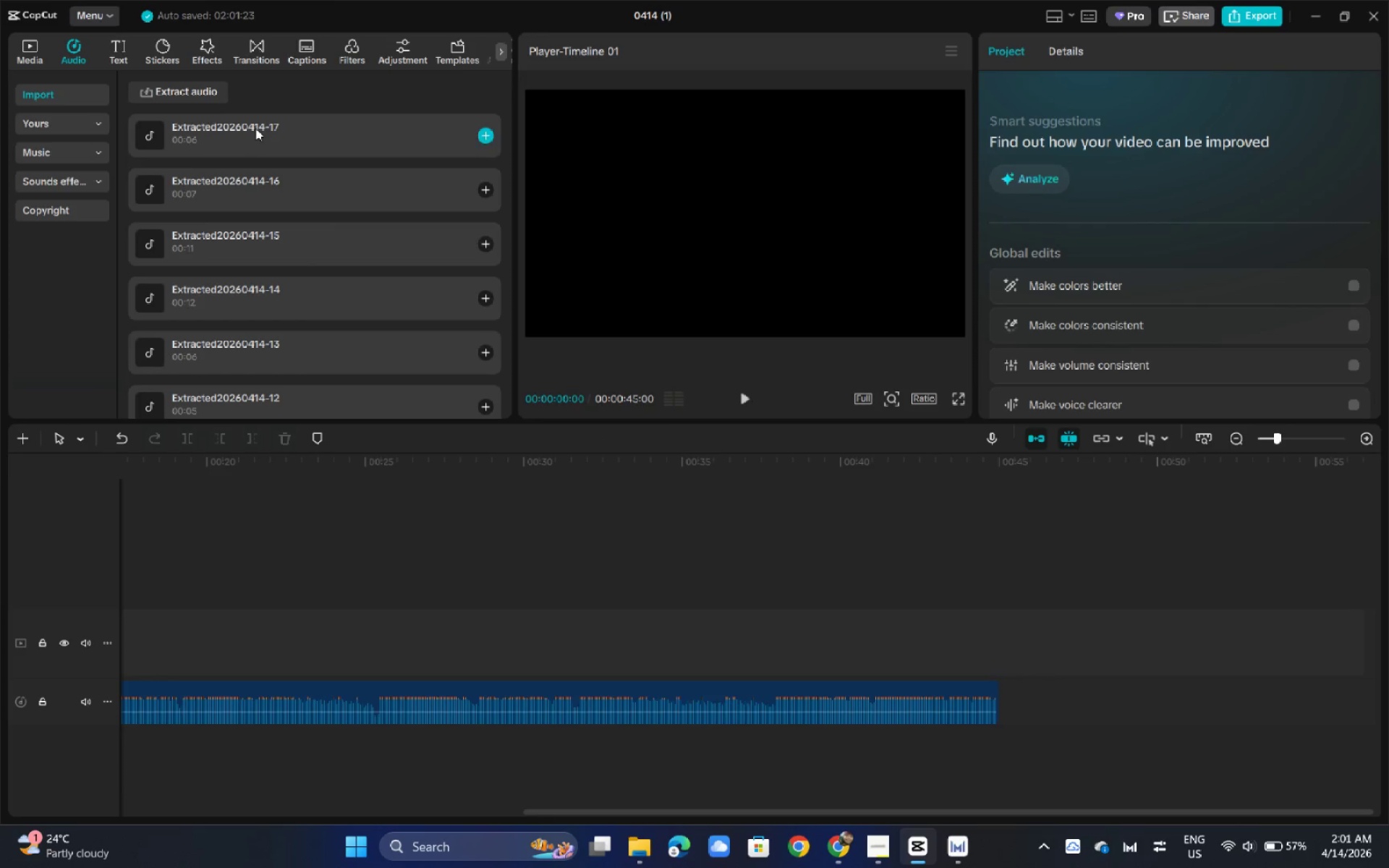 
right_click([255, 128])
 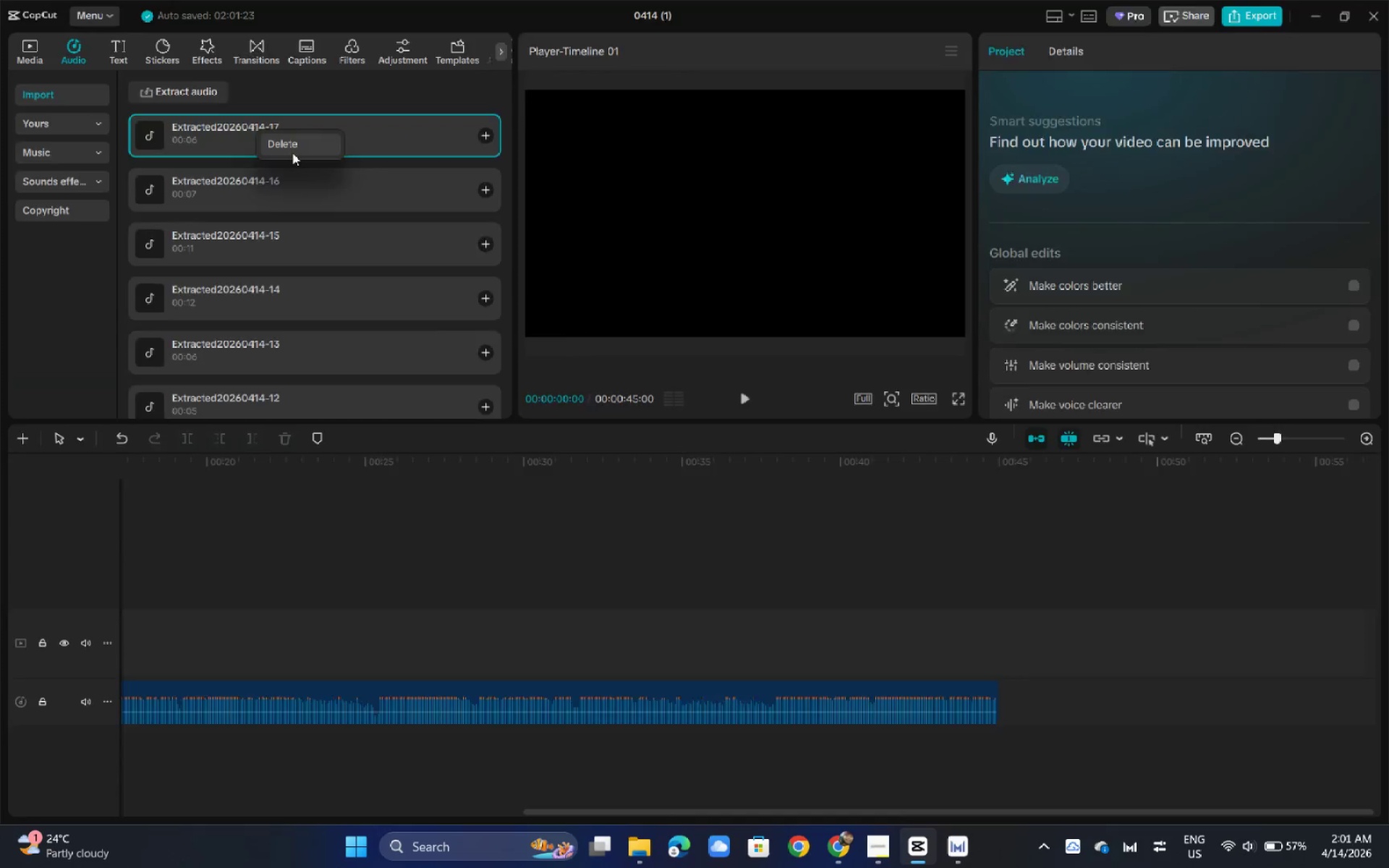 
key(Enter)
 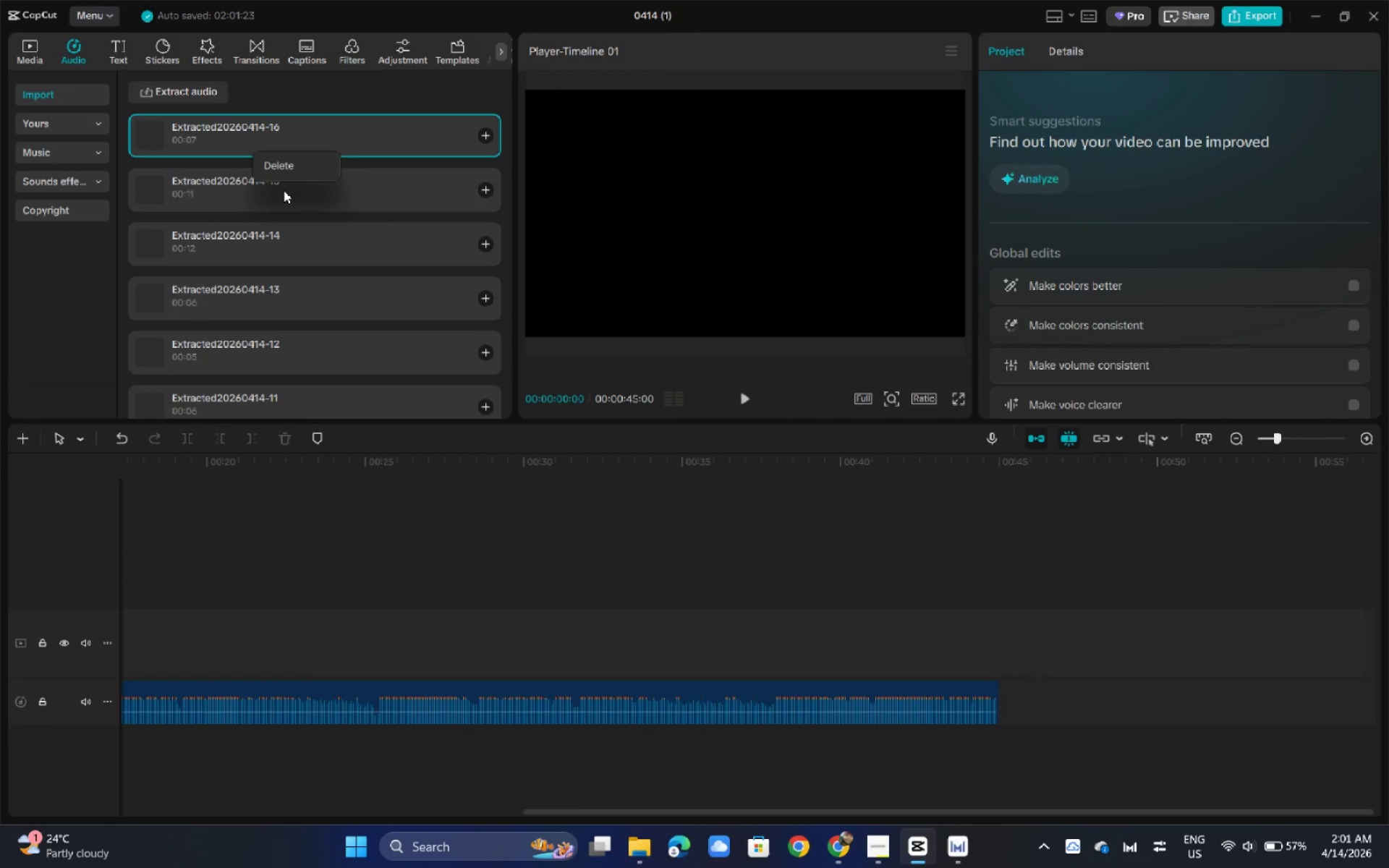 
left_click([287, 167])
 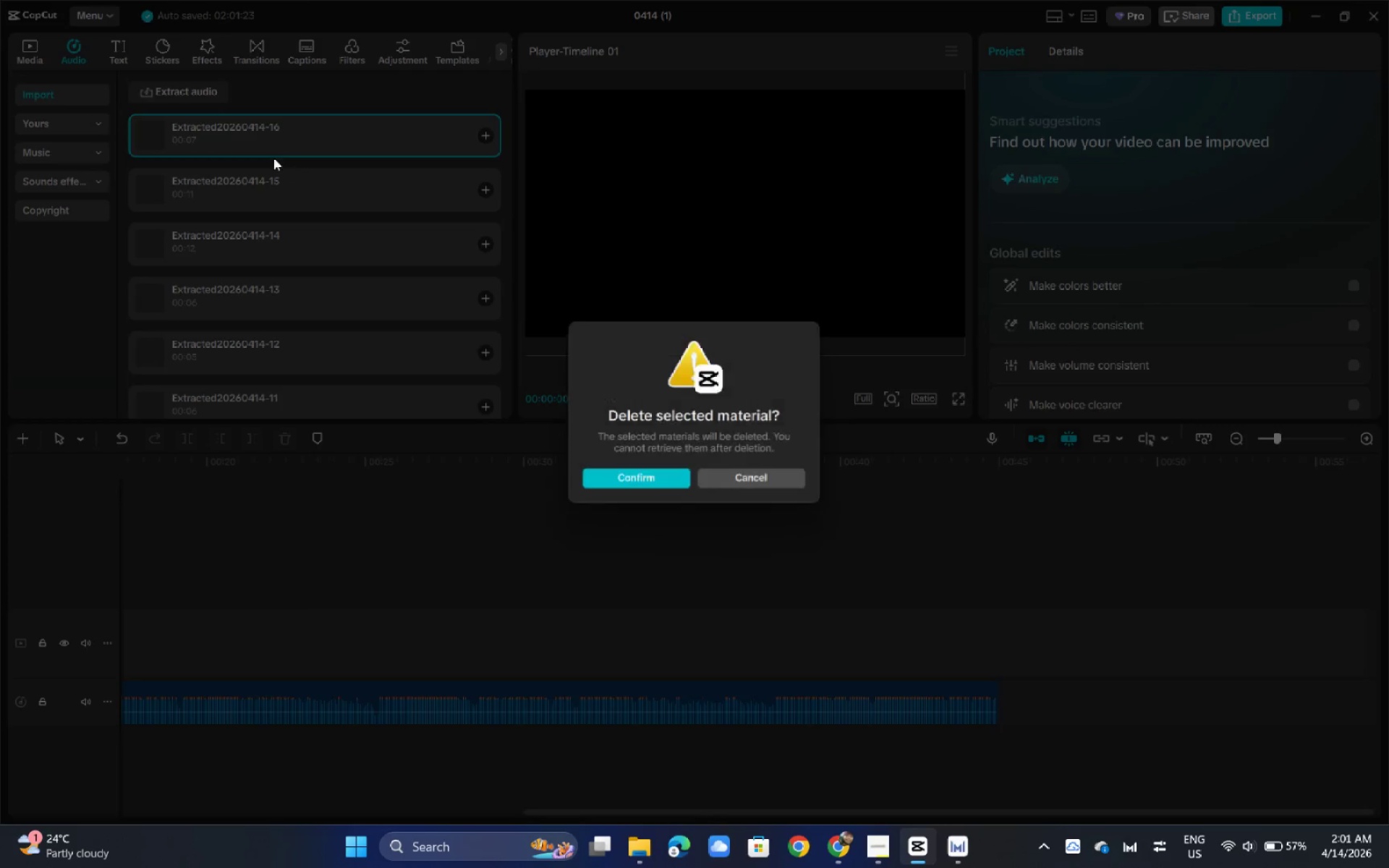 
key(Enter)
 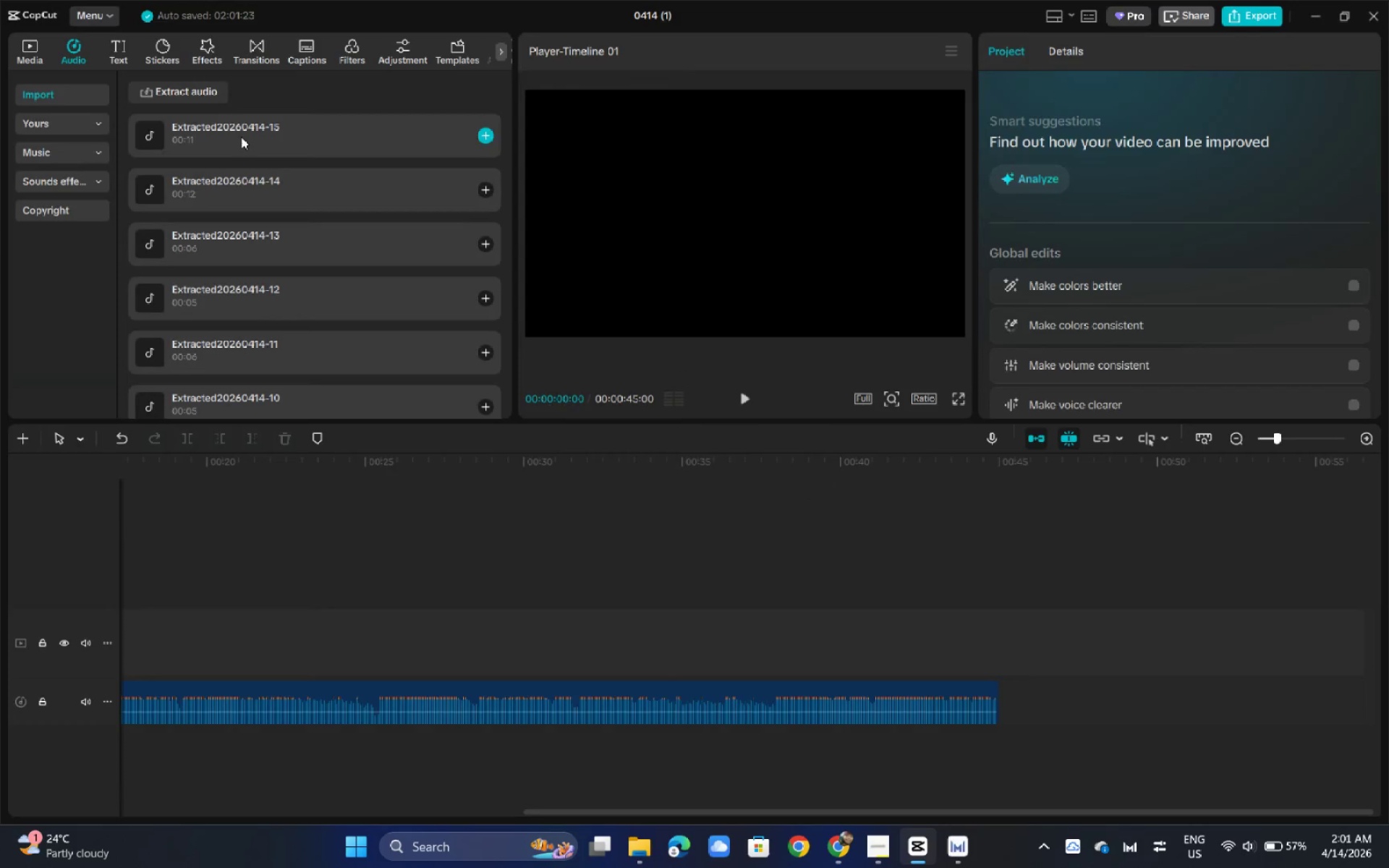 
right_click([241, 137])
 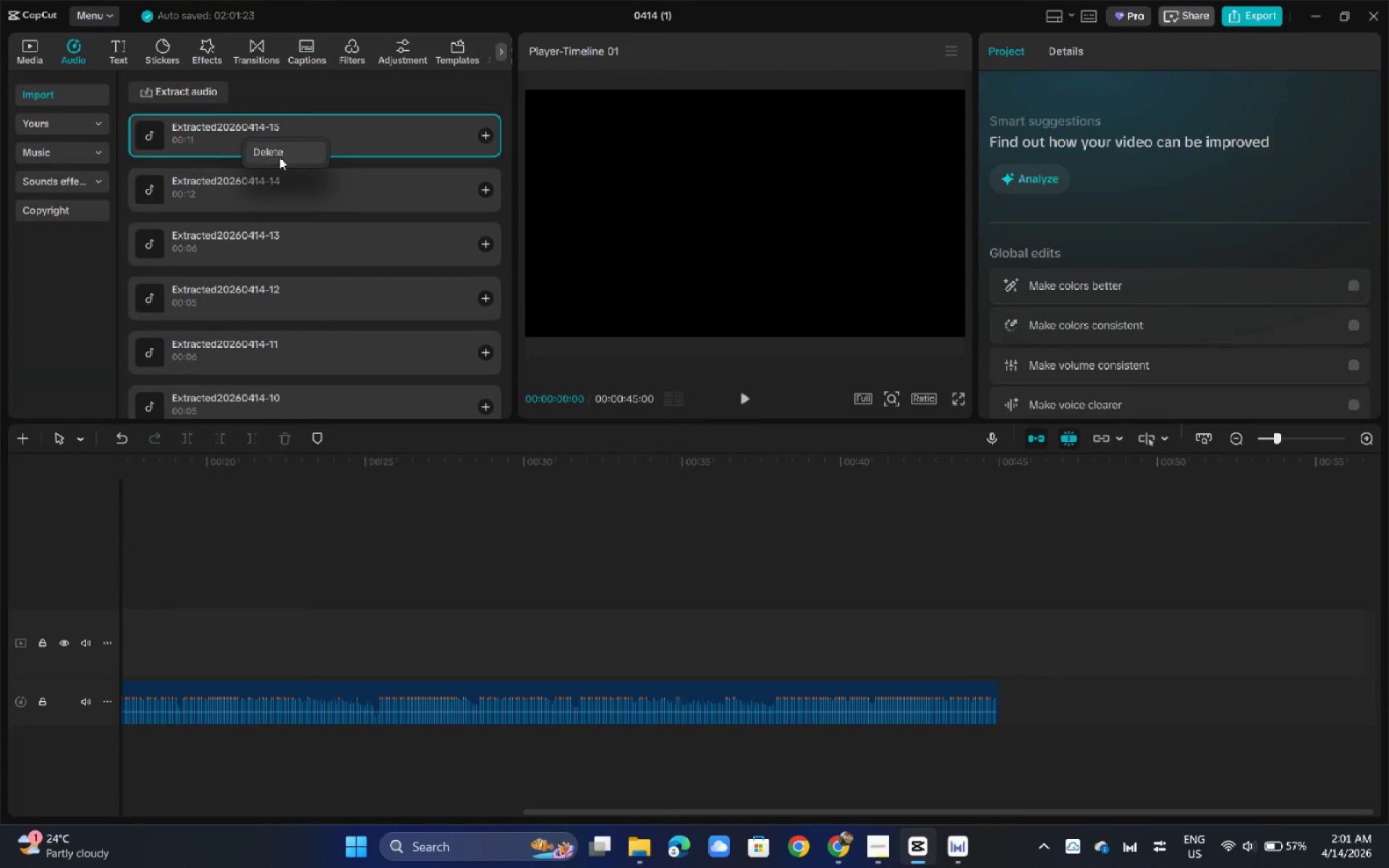 
left_click([279, 157])
 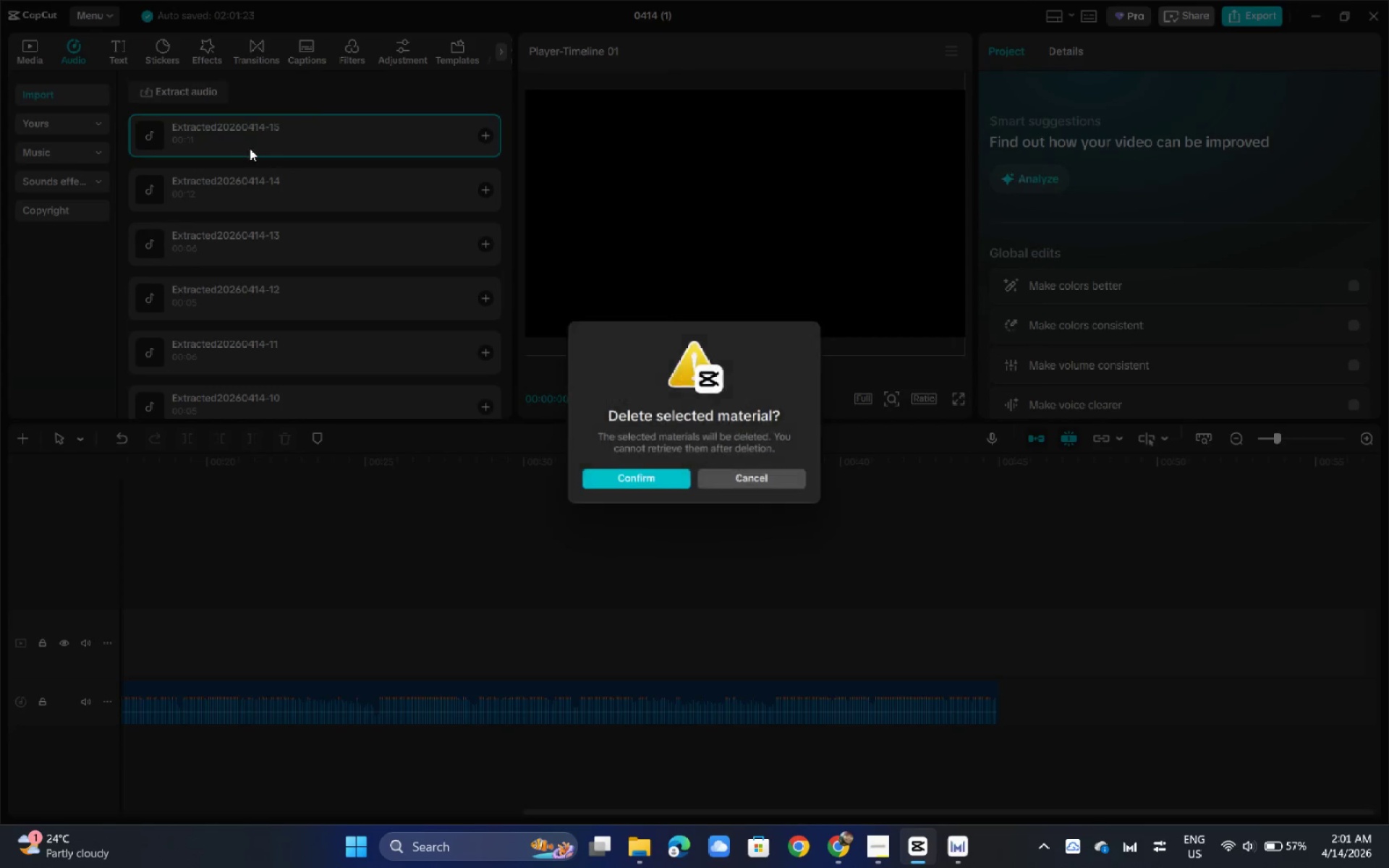 
key(Enter)
 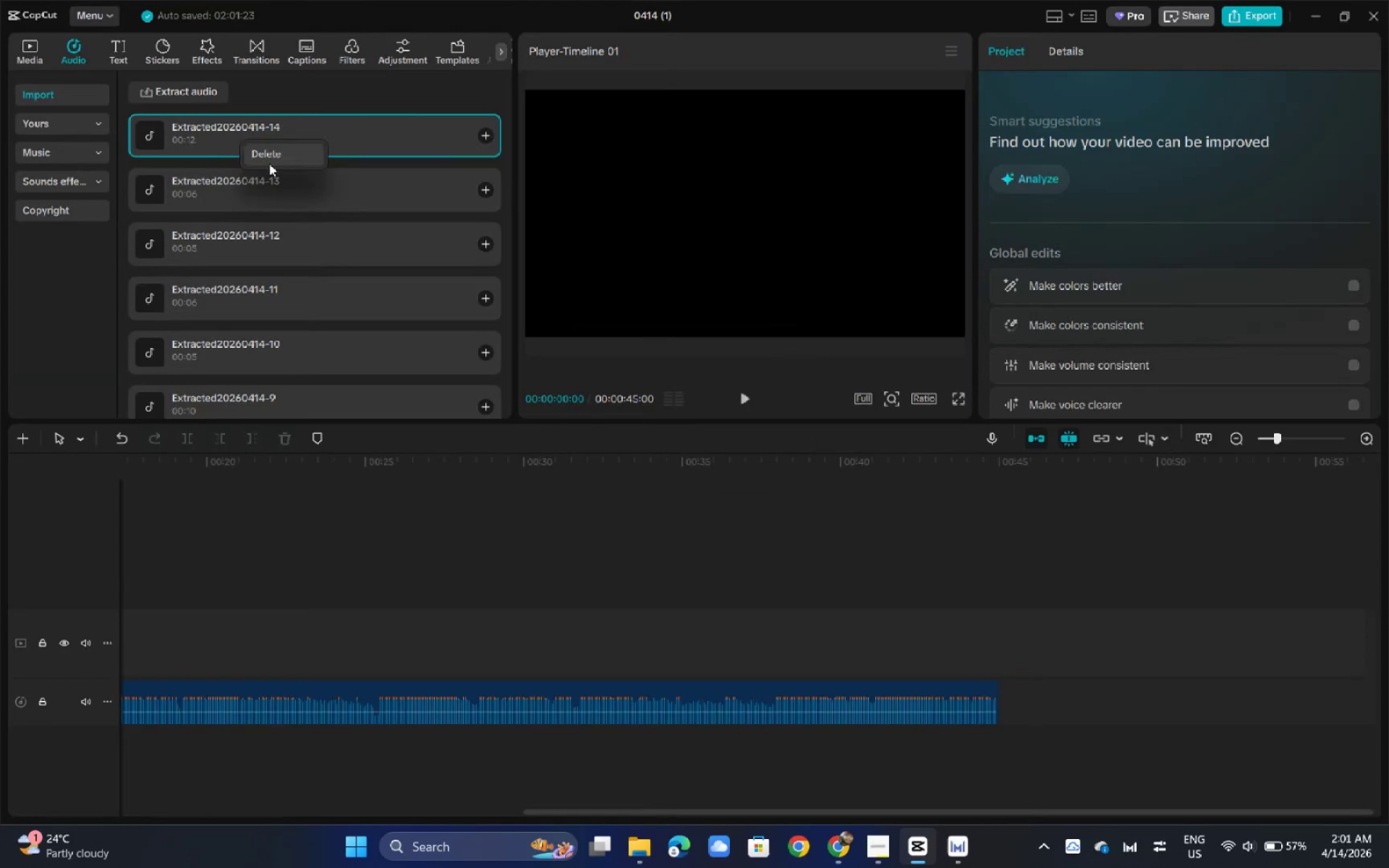 
left_click([269, 163])
 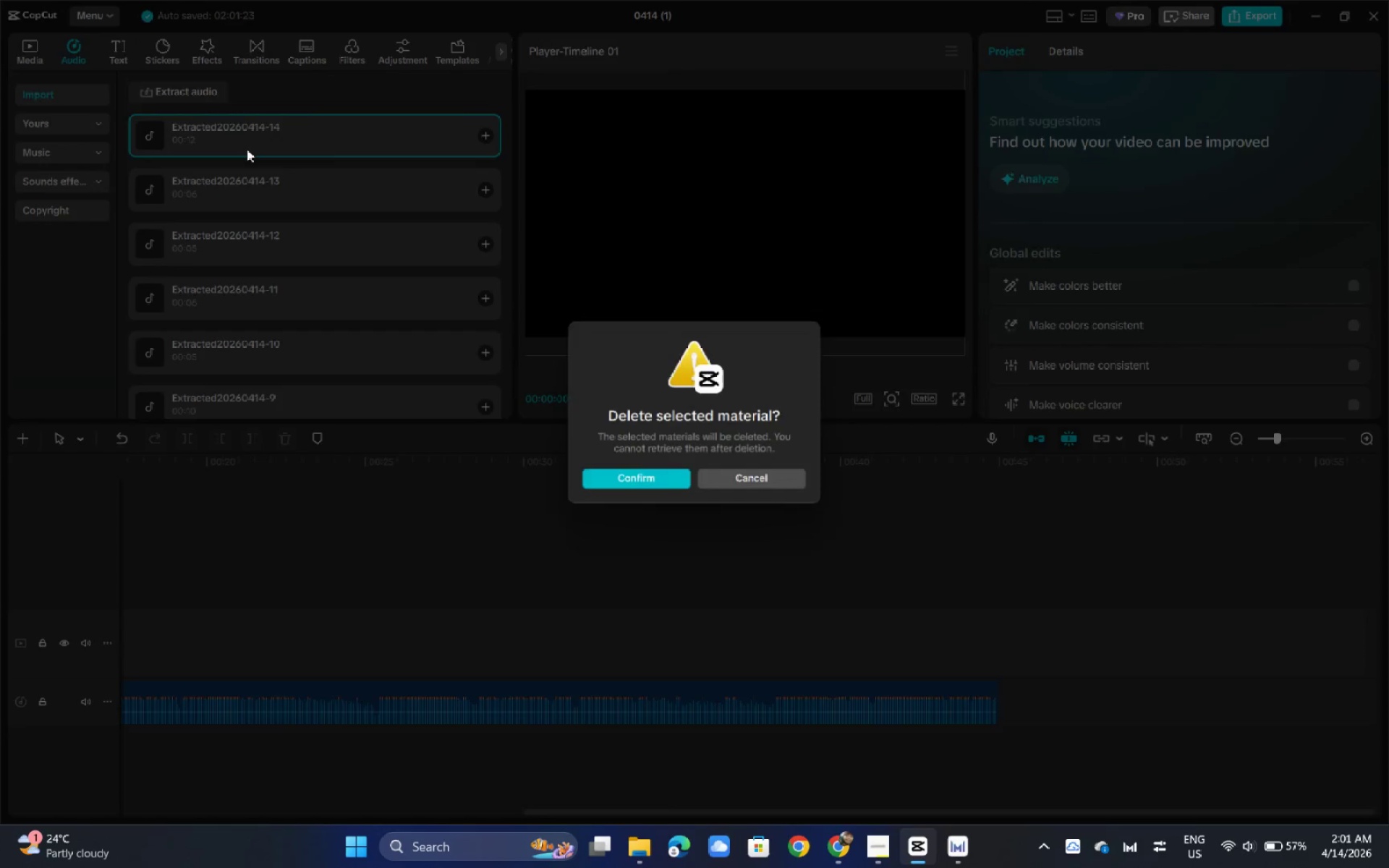 
key(Enter)
 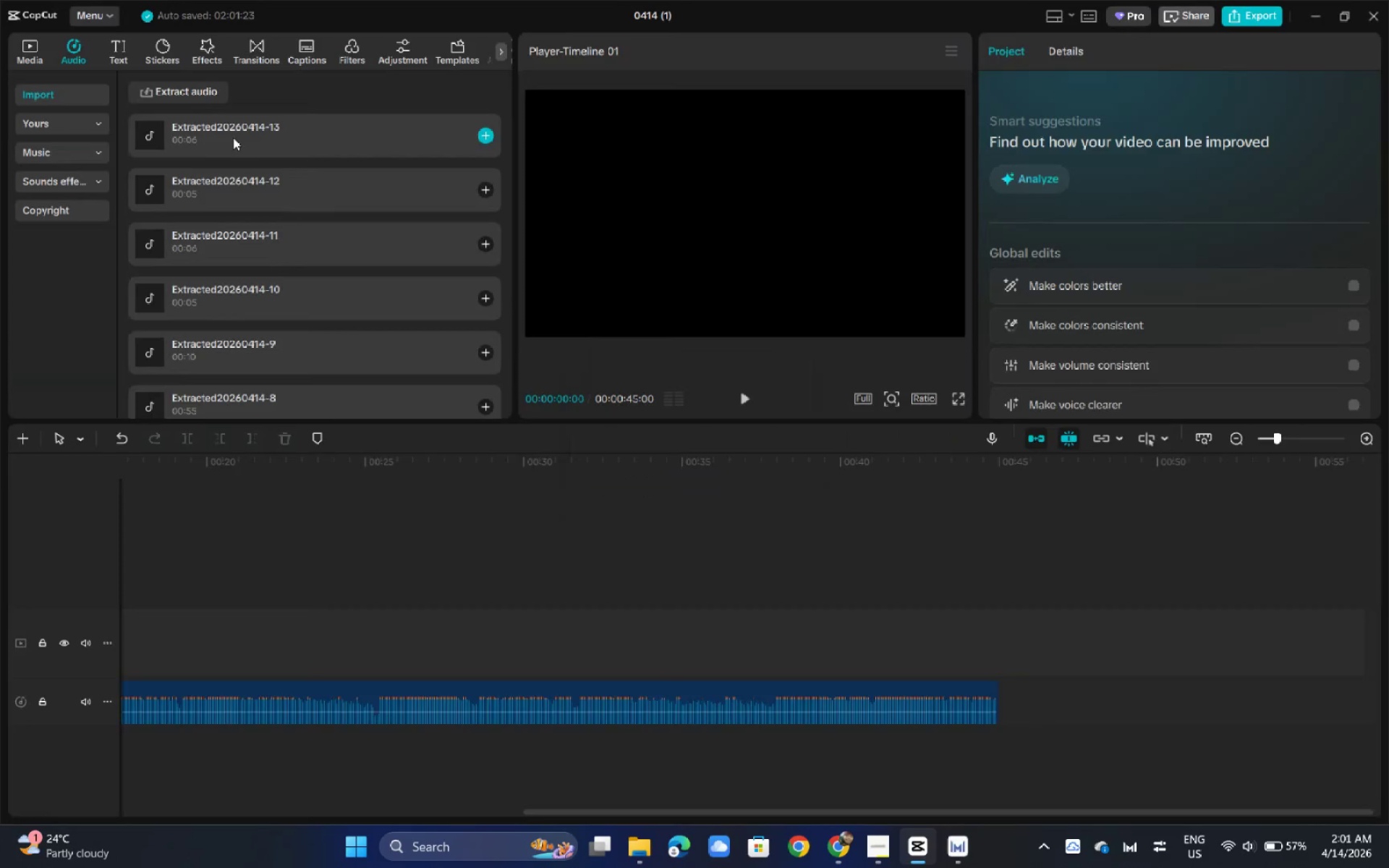 
right_click([233, 137])
 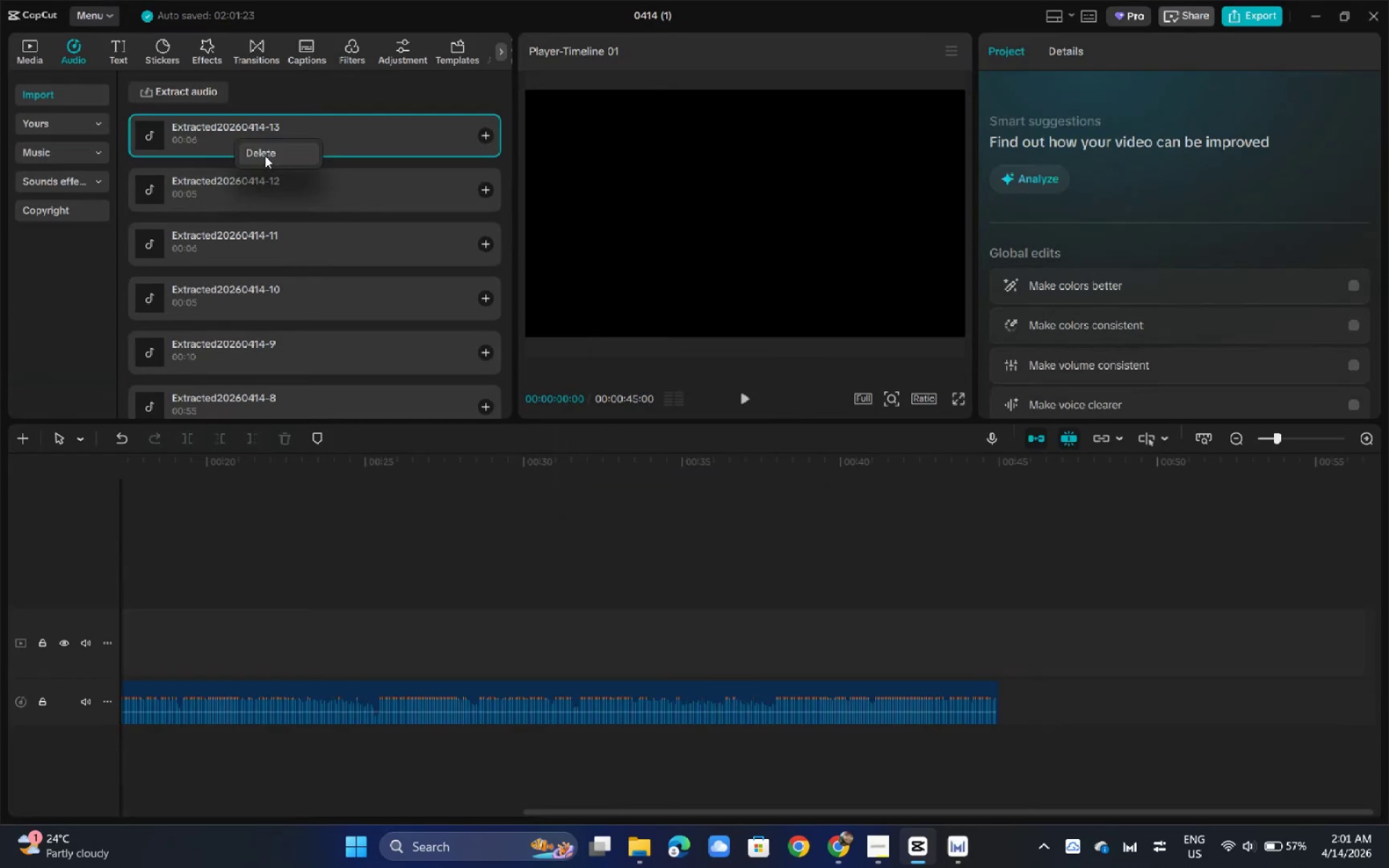 
left_click([265, 156])
 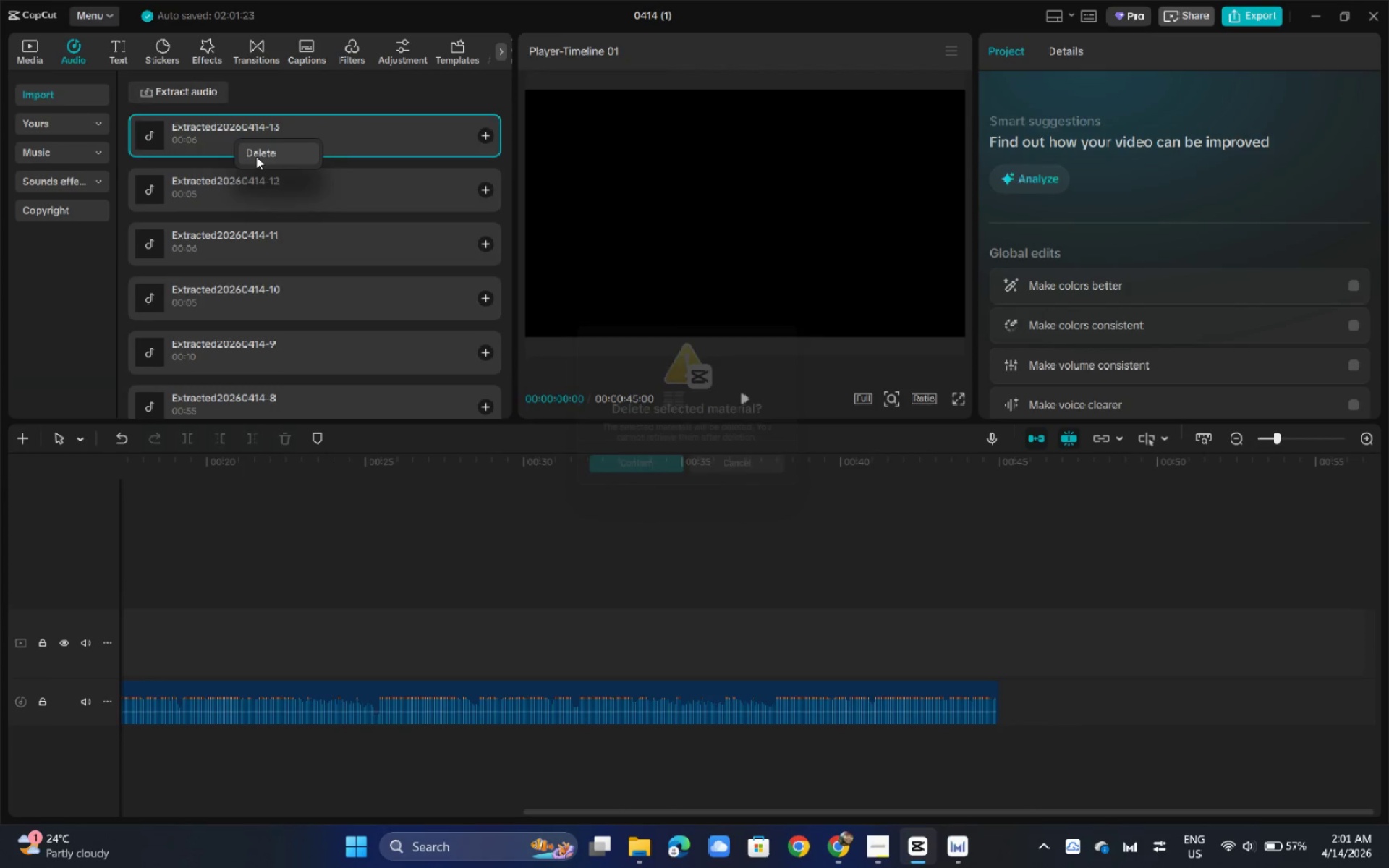 
key(Enter)
 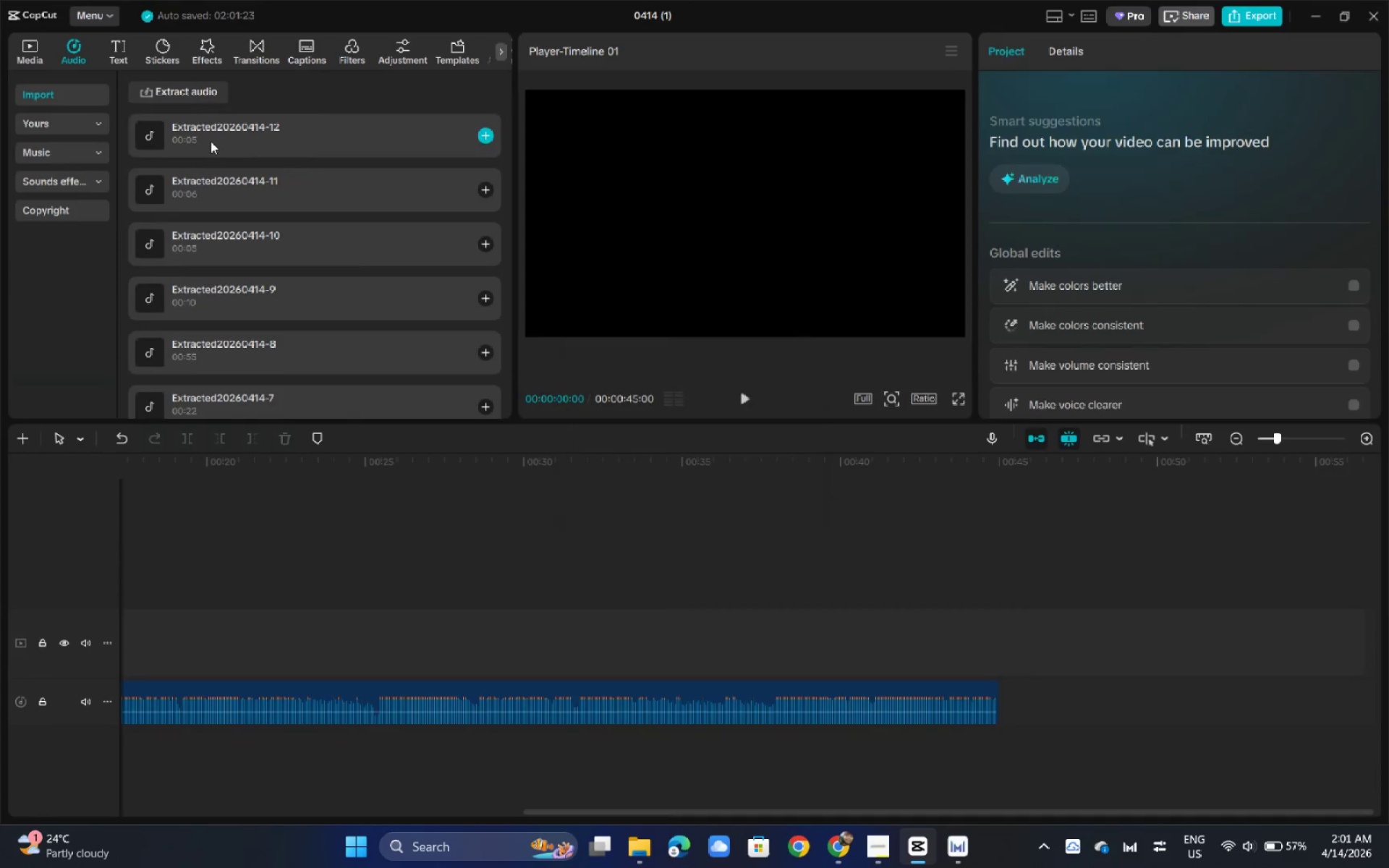 
right_click([211, 141])
 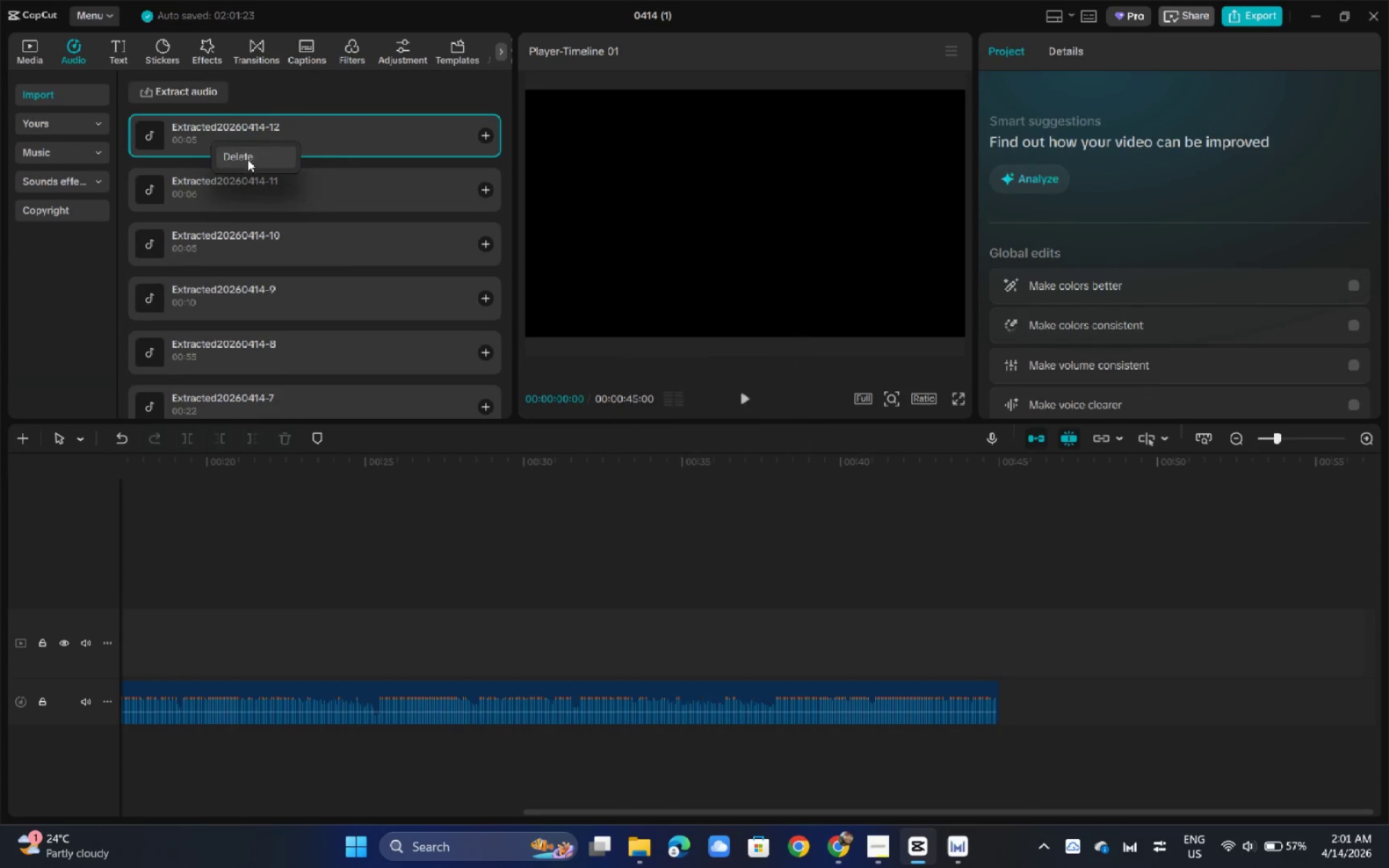 
key(Enter)
 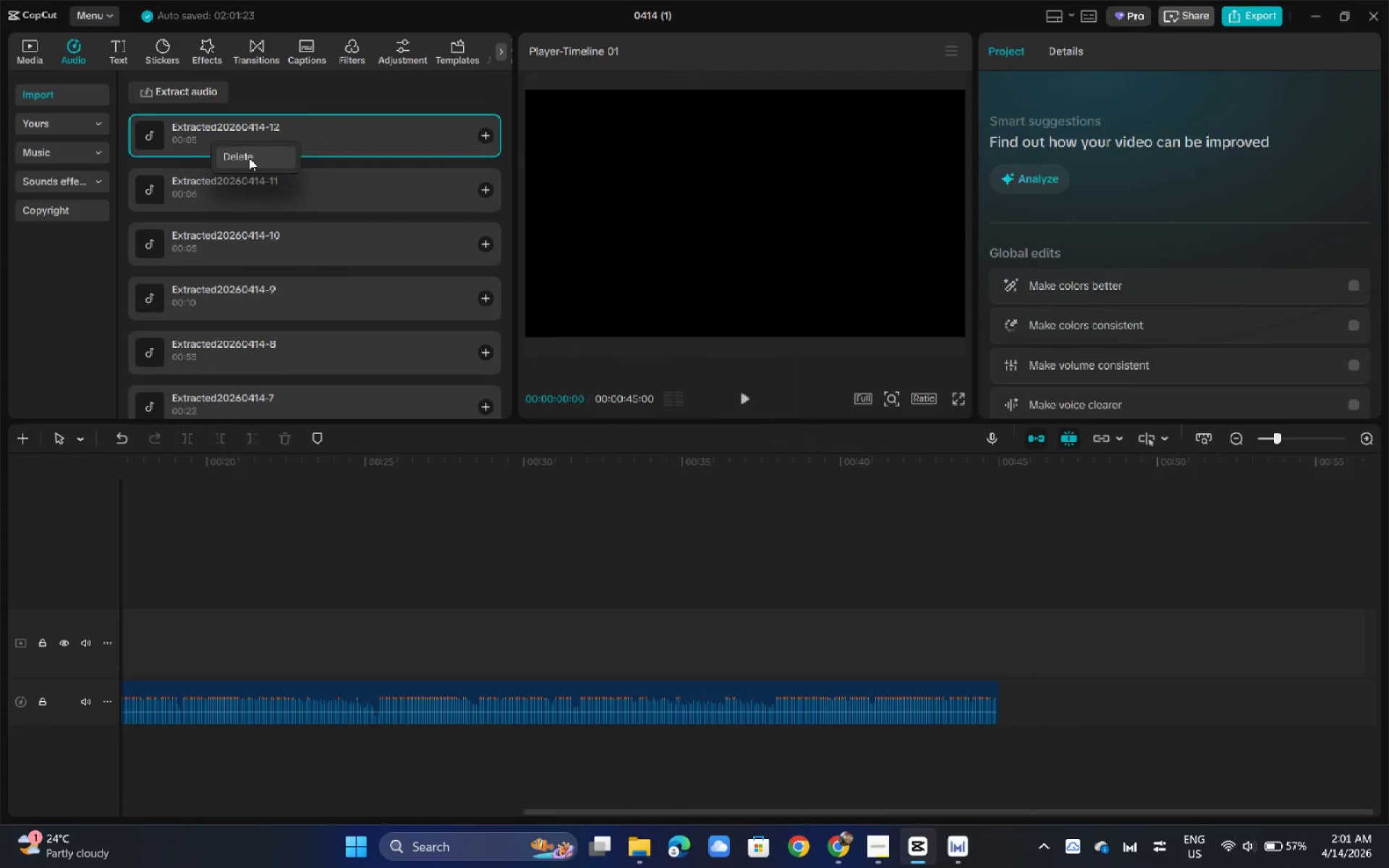 
left_click([249, 158])
 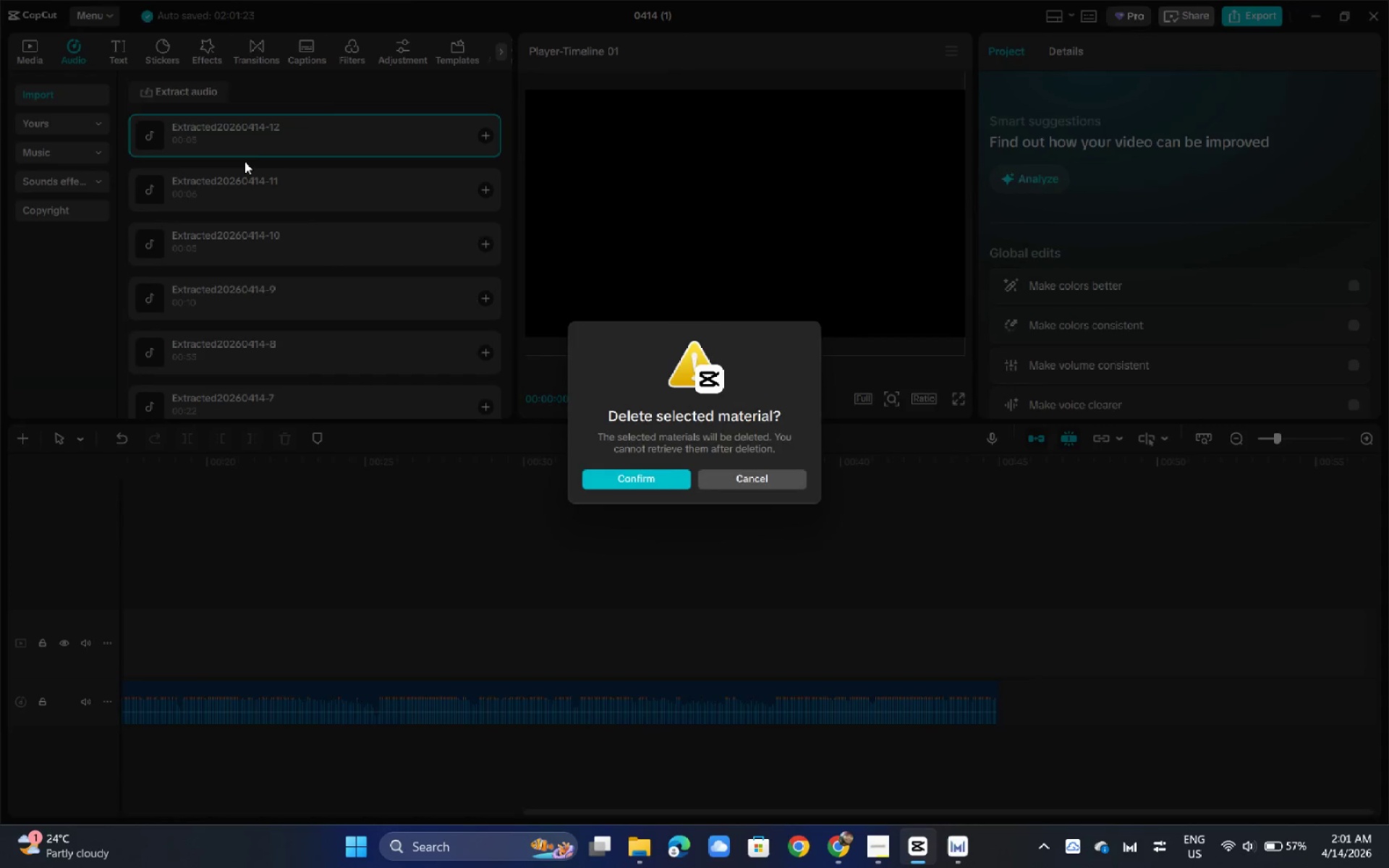 
key(Enter)
 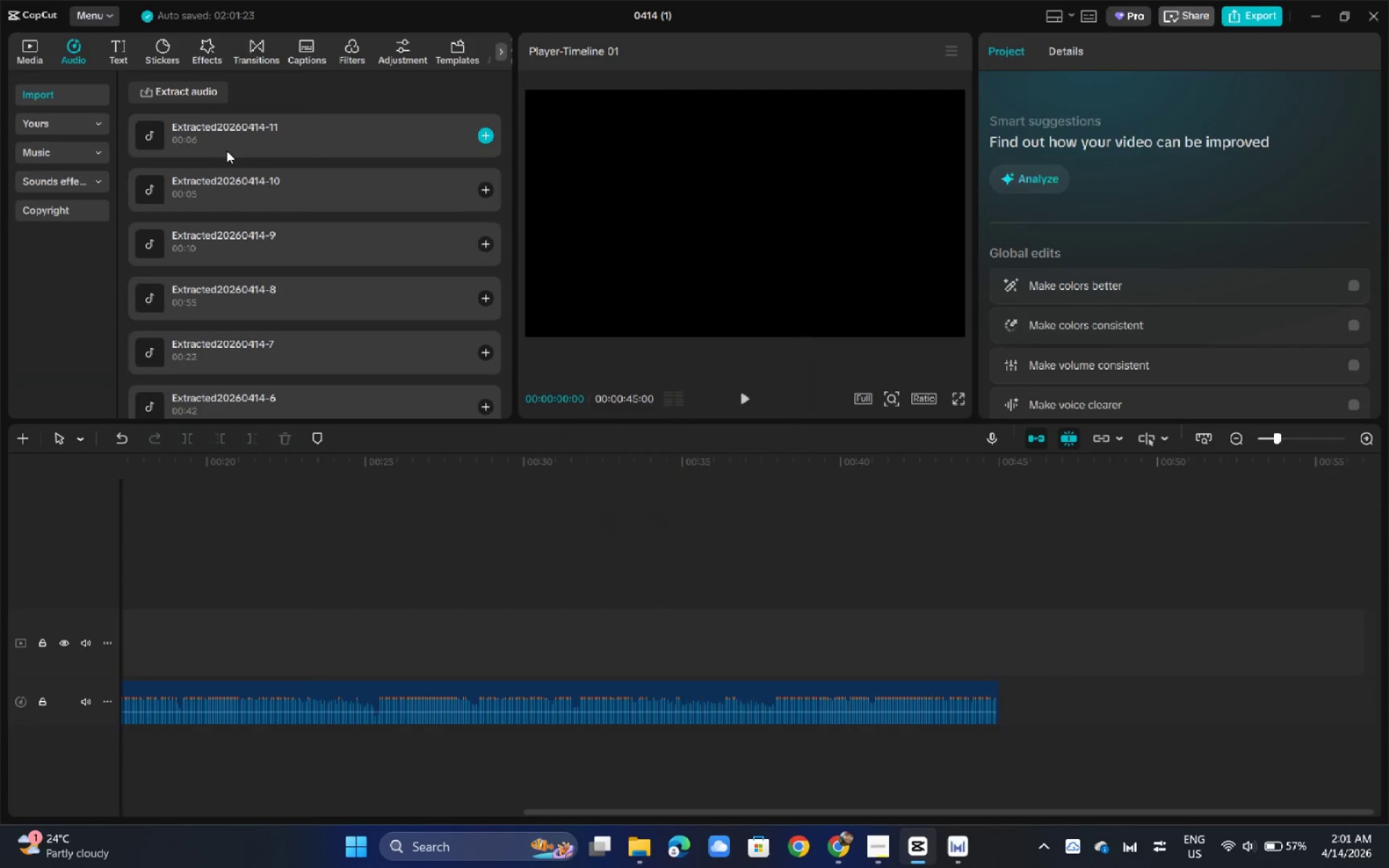 
right_click([226, 150])
 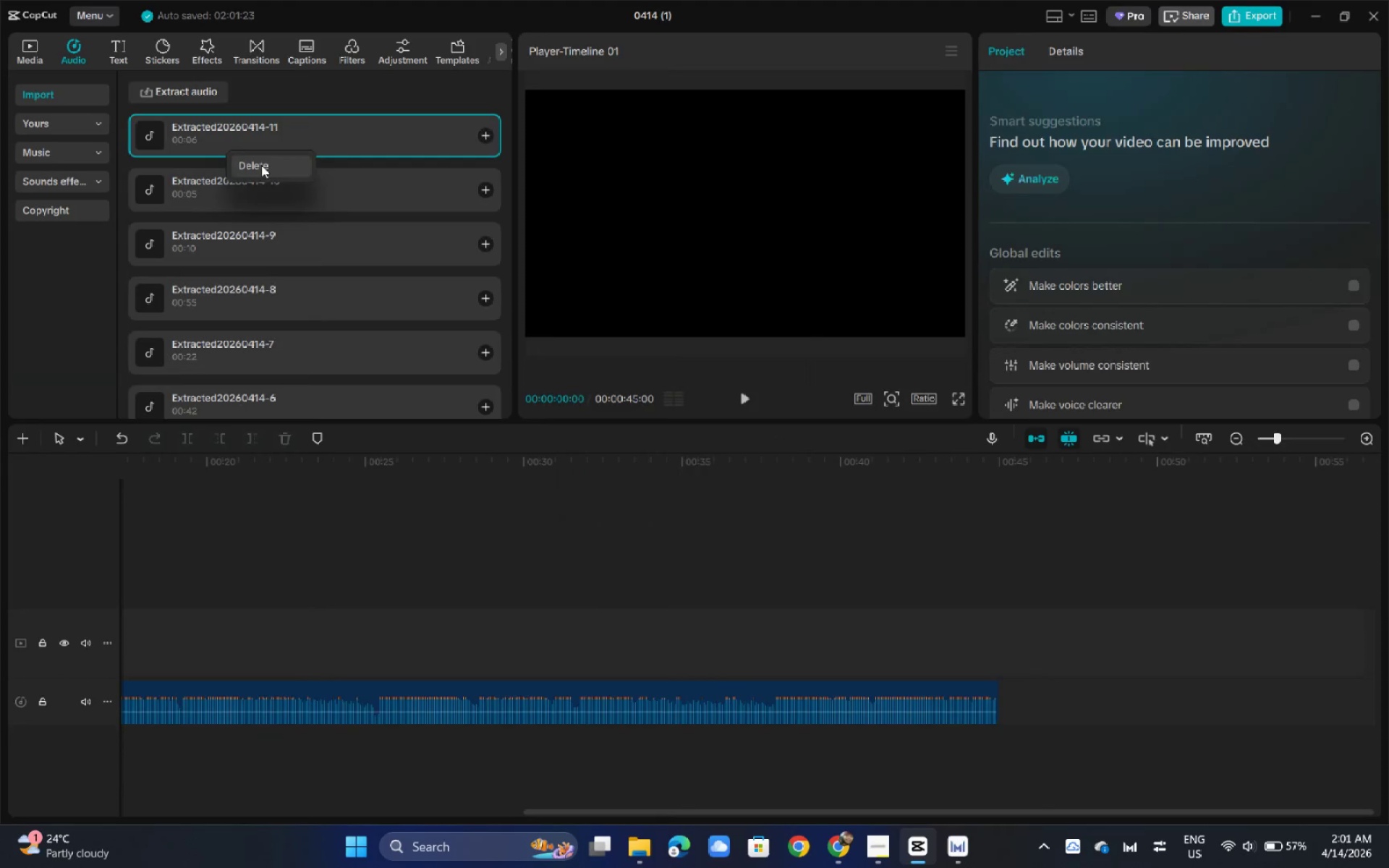 
left_click([261, 165])
 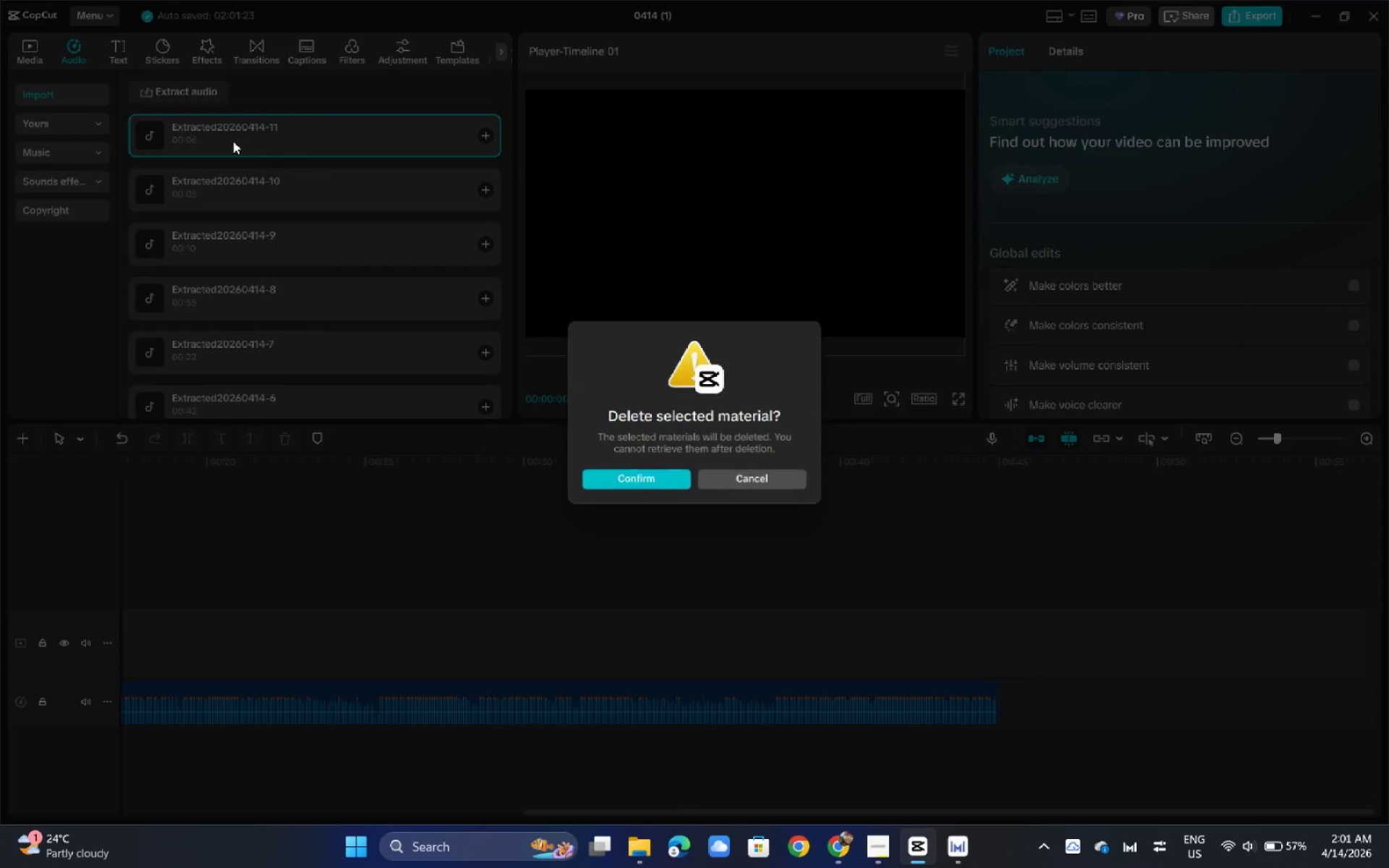 
key(Enter)
 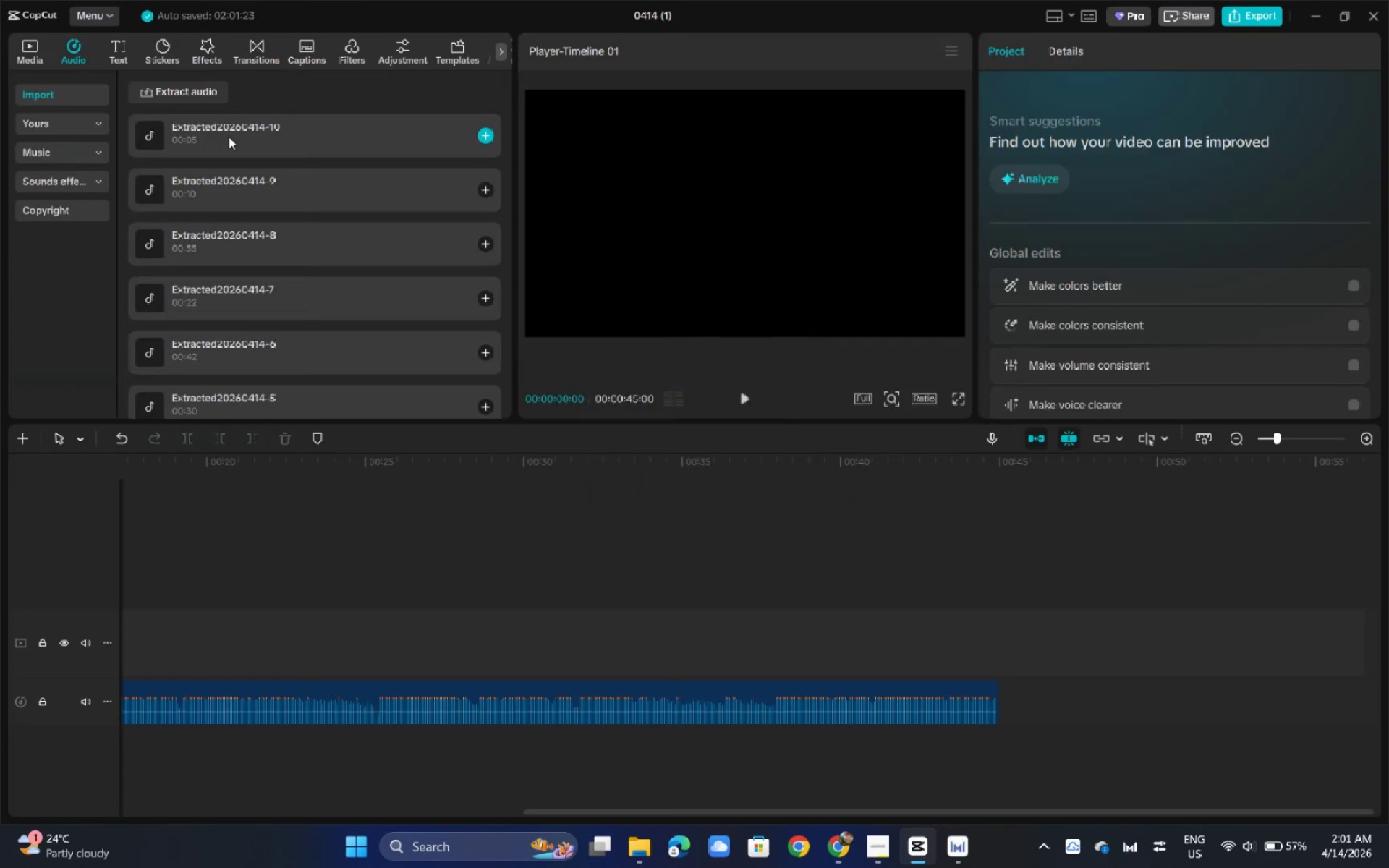 
right_click([229, 137])
 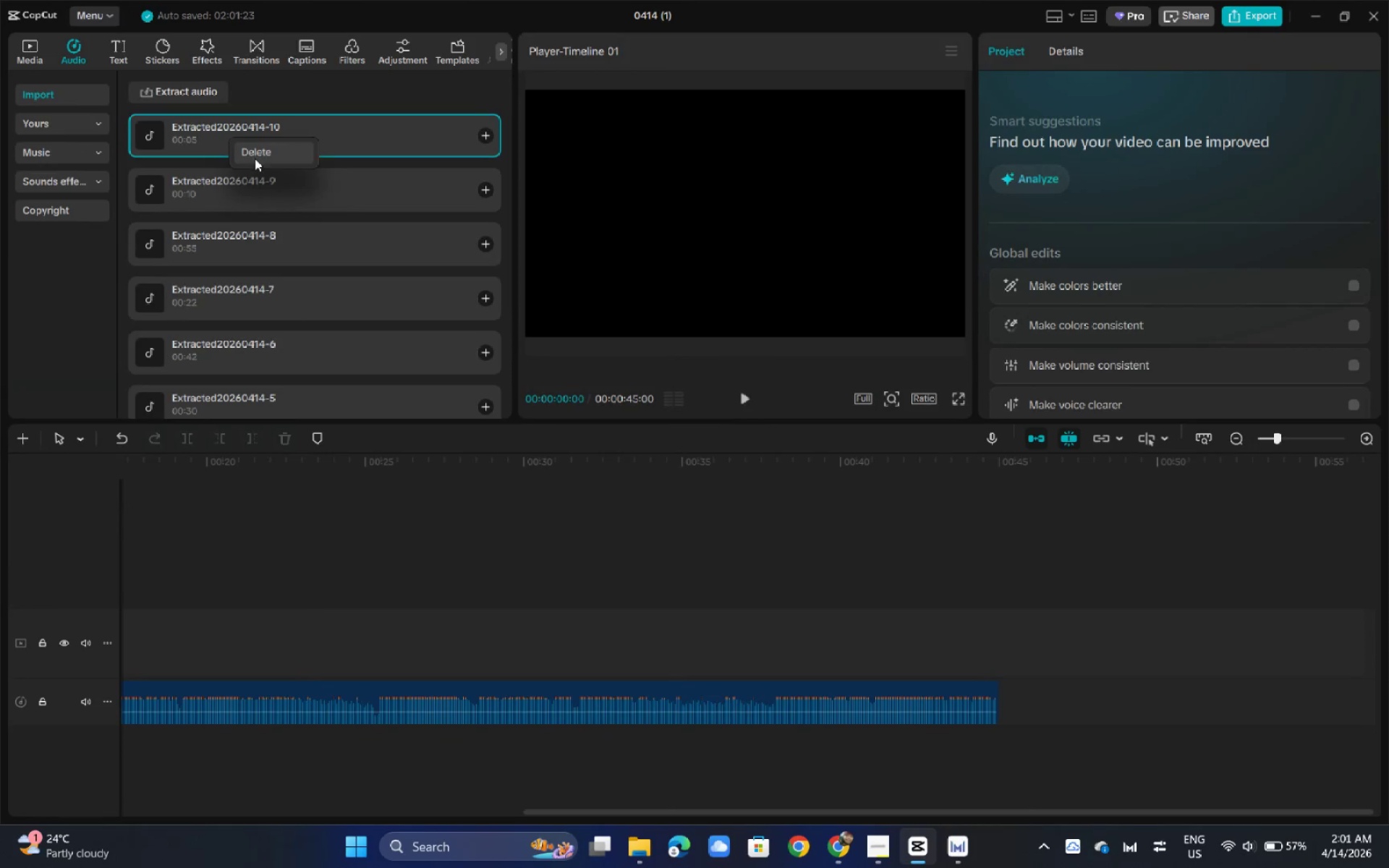 
left_click([255, 158])
 